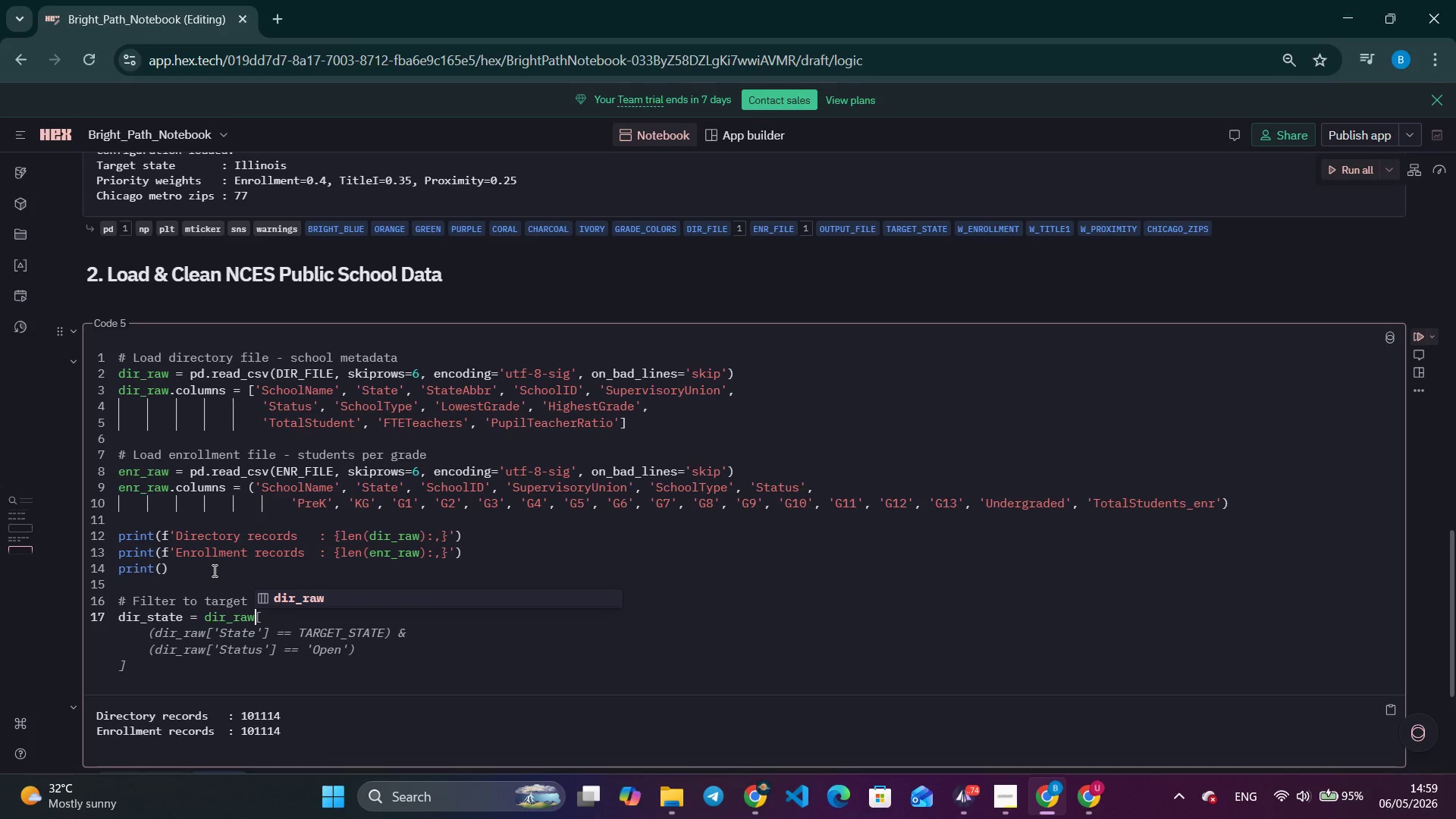 
type(['State)
 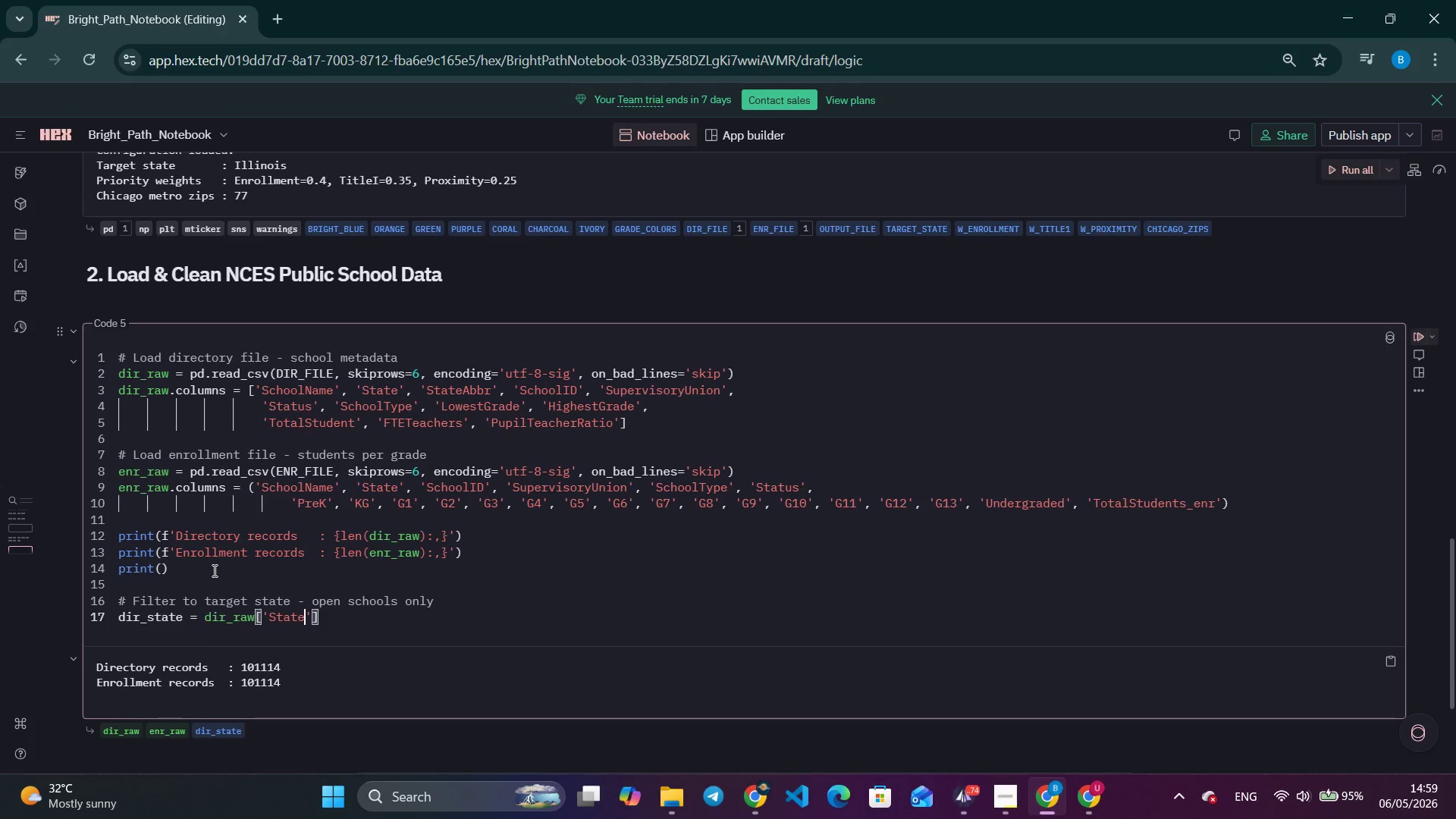 
key(ArrowRight)
 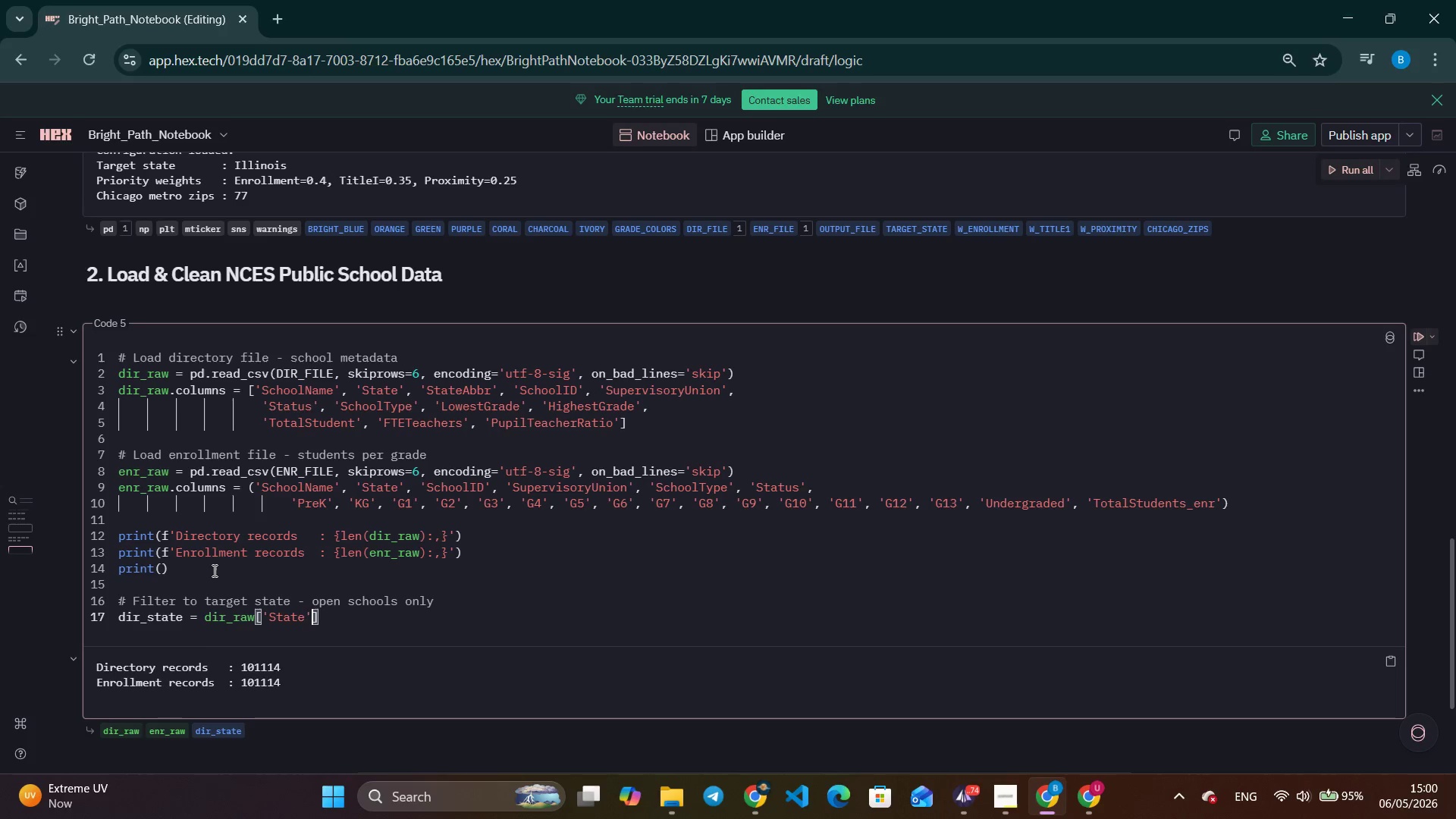 
wait(61.83)
 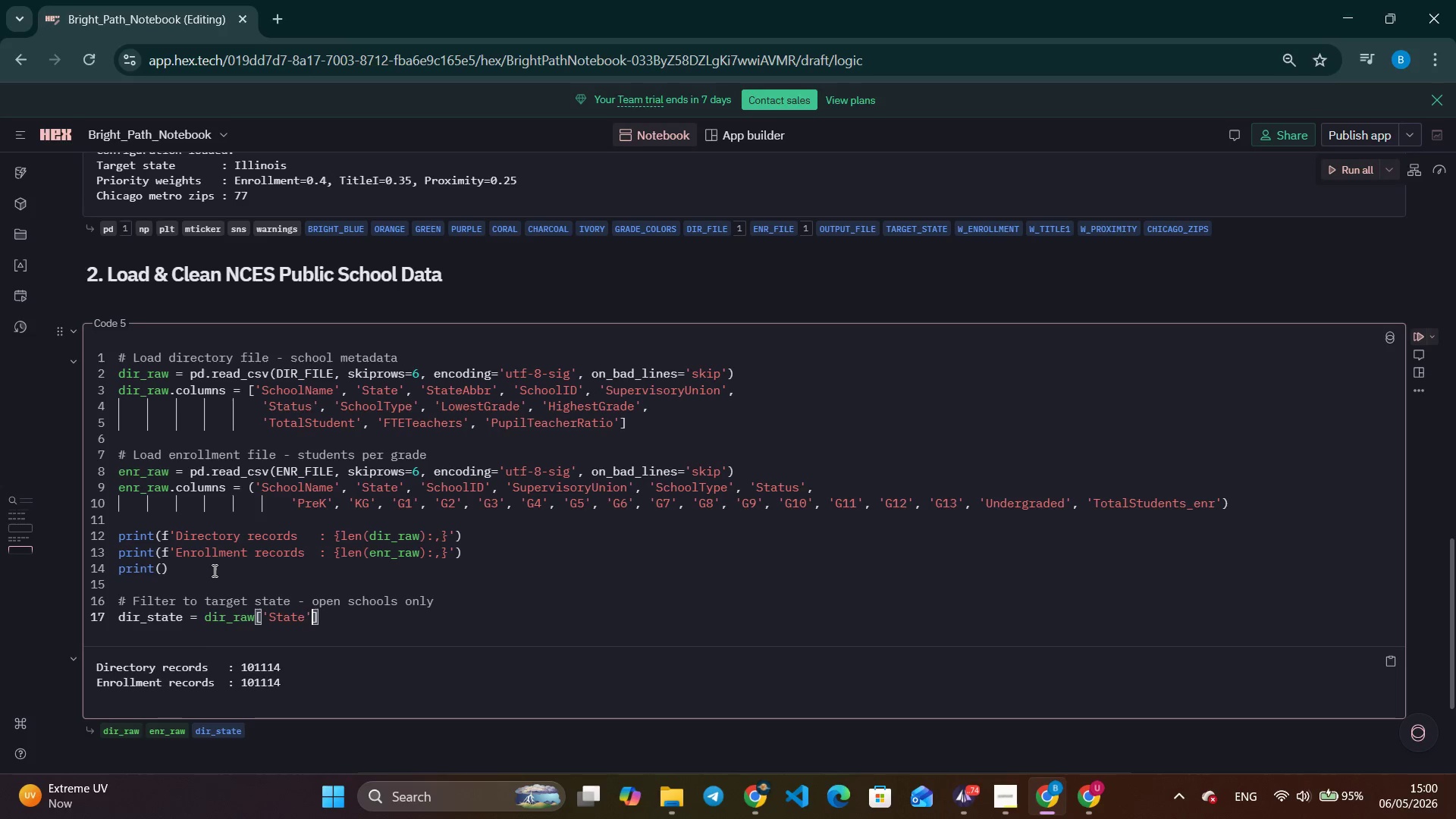 
key(Backspace)
key(Backspace)
key(Backspace)
key(Backspace)
key(Backspace)
key(Backspace)
key(Backspace)
type((dirra)
 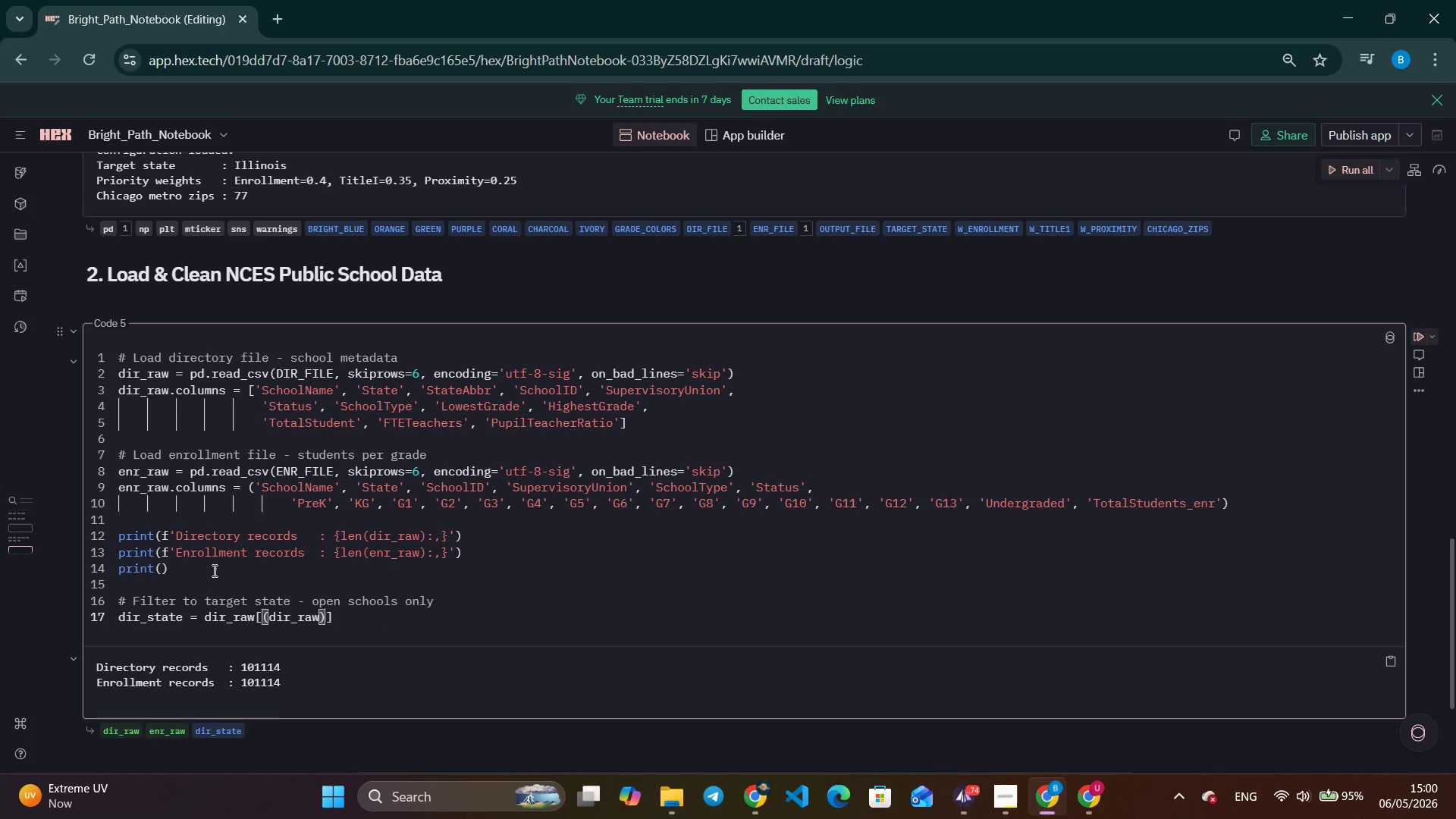 
key(Enter)
 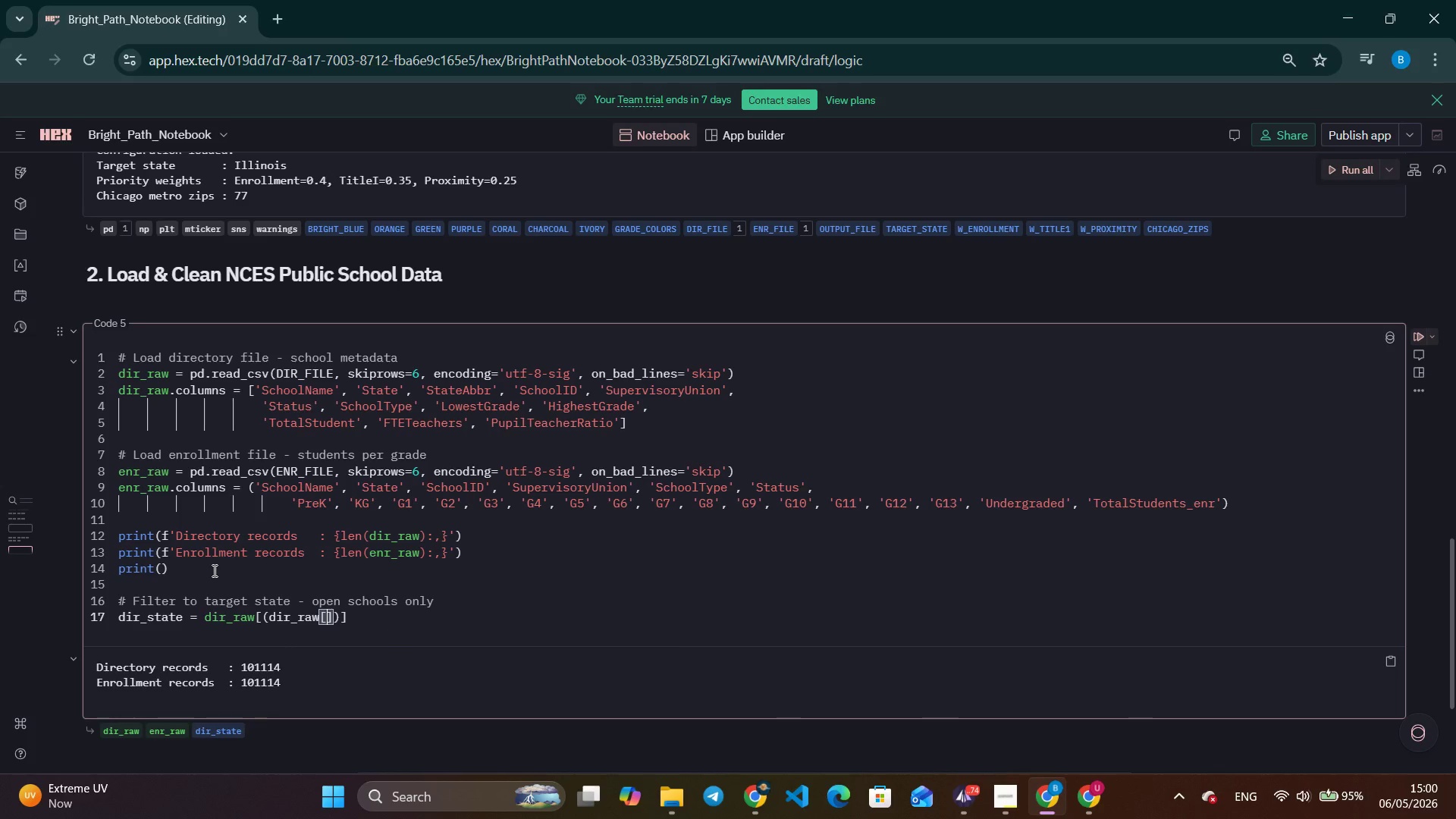 
type(['State)
 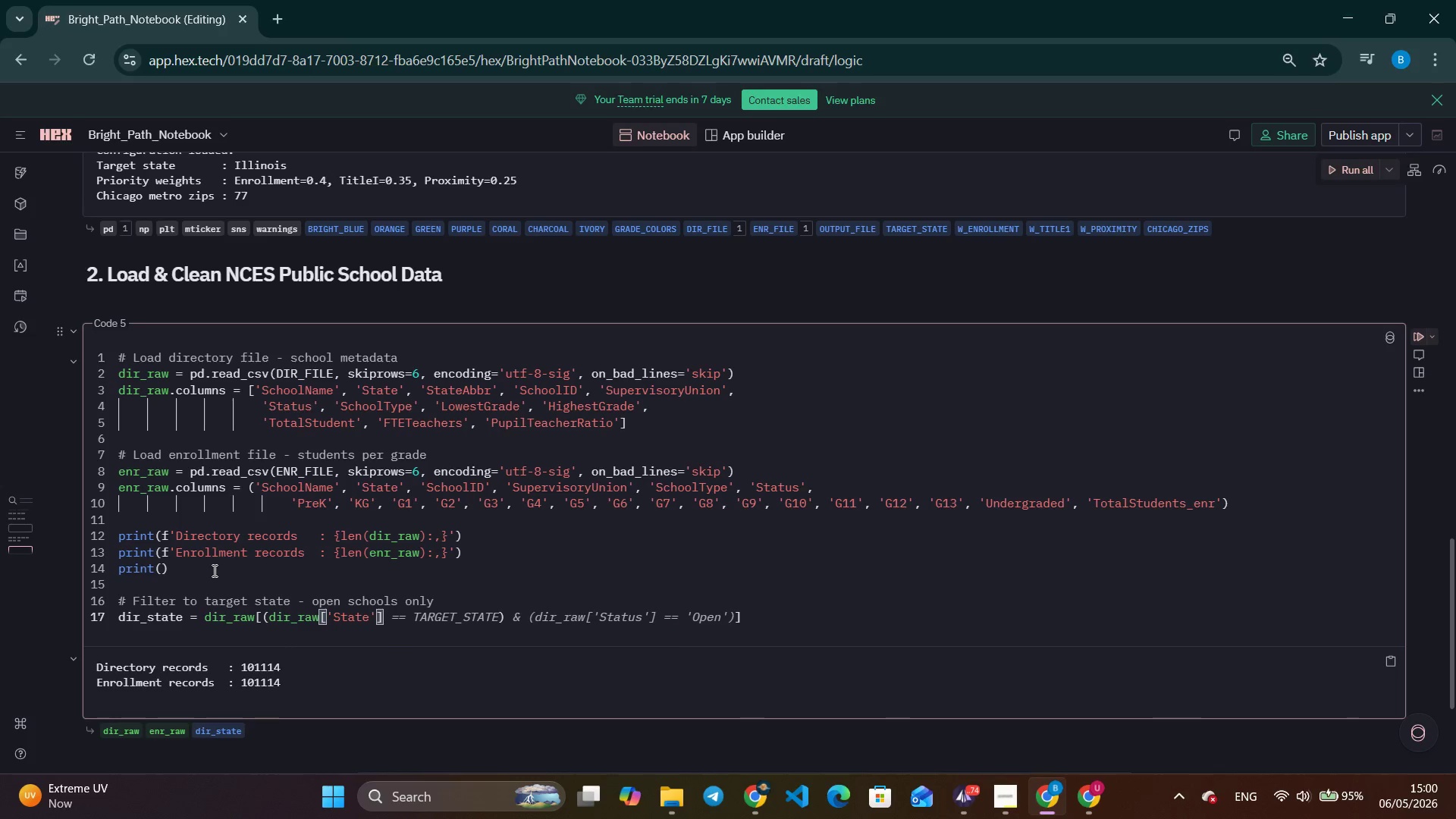 
key(Control+ArrowRight)
 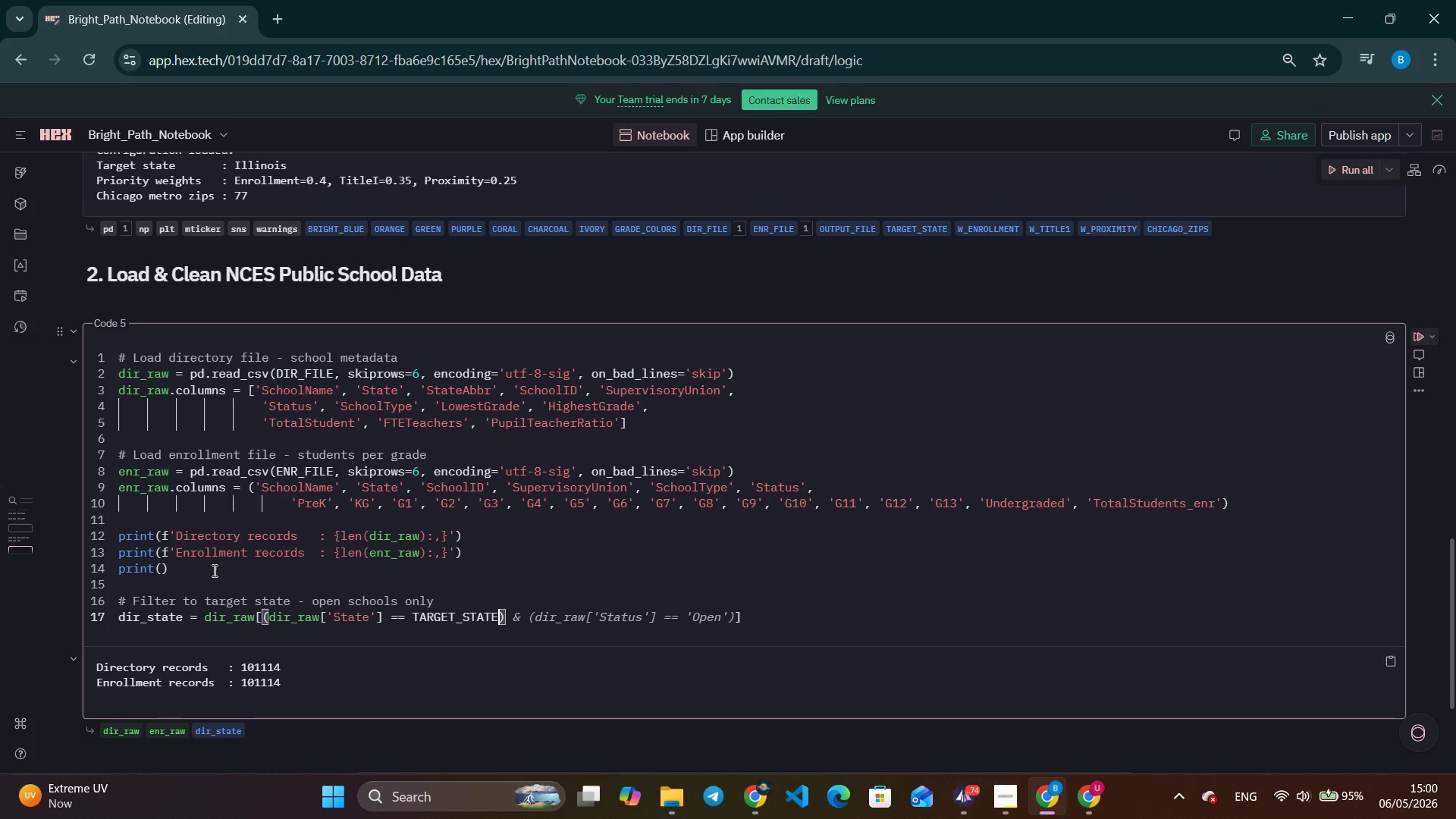 
key(Control+ArrowRight)
 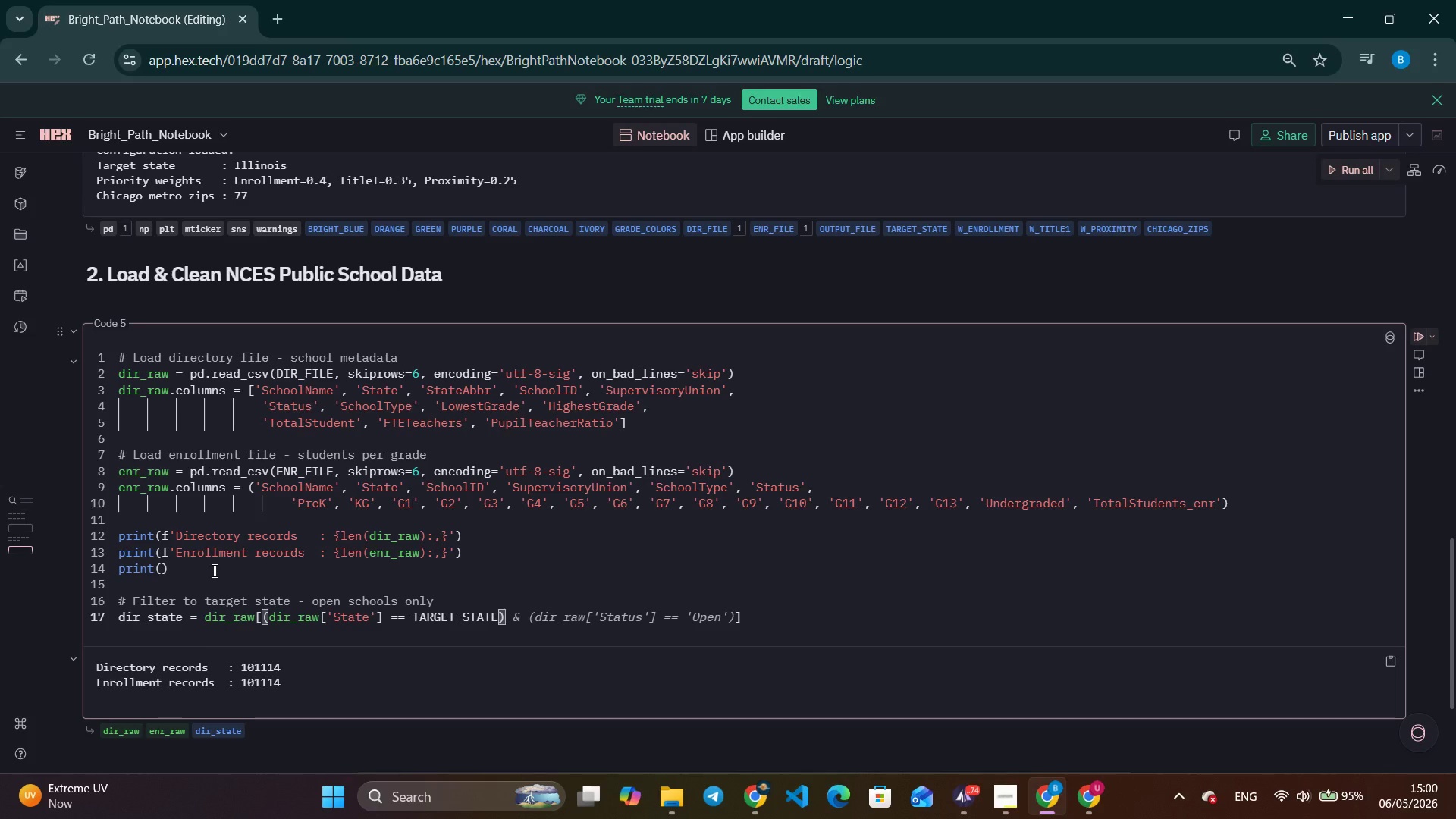 
key(Control+ArrowRight)
 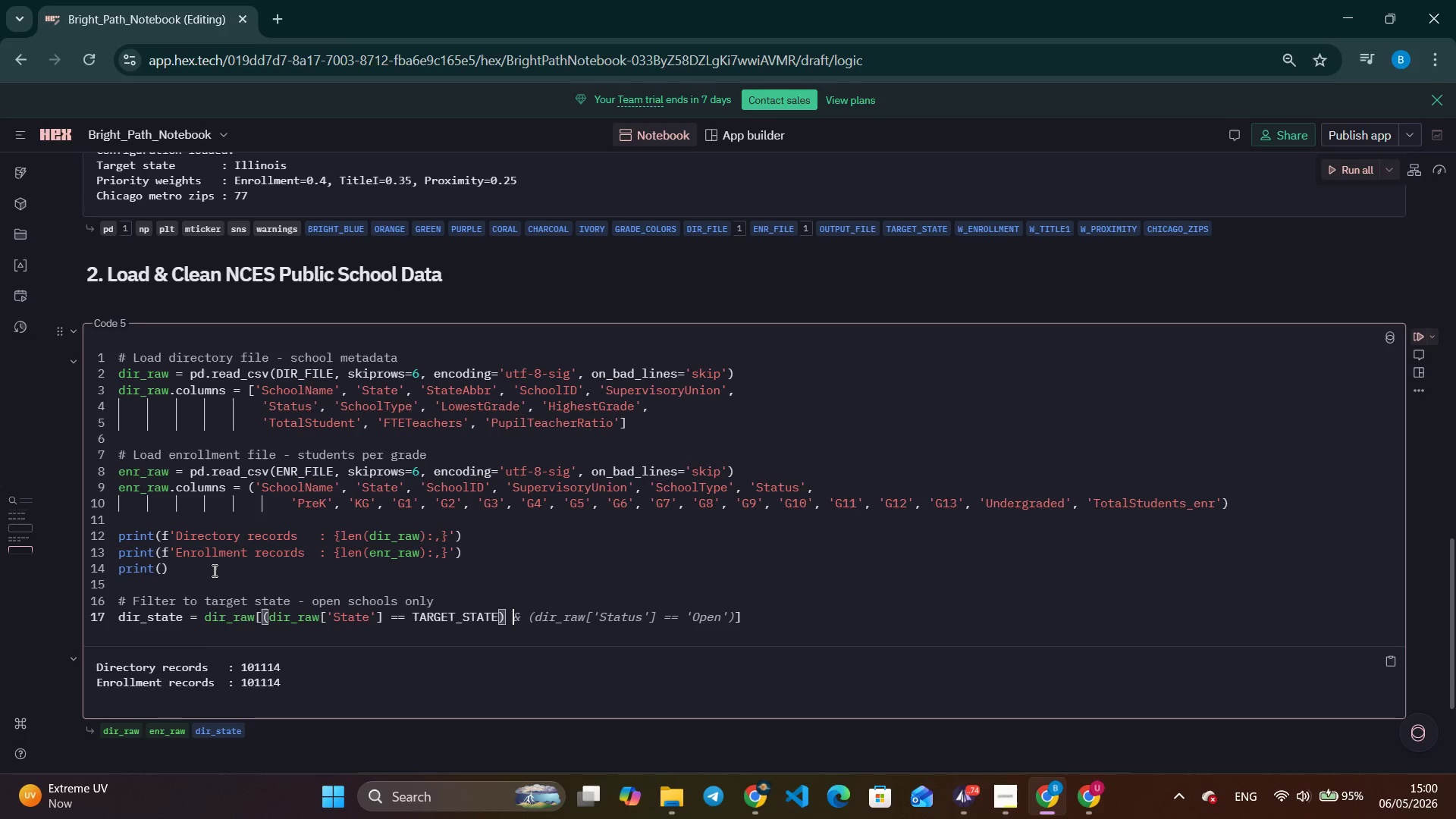 
key(Control+ArrowRight)
 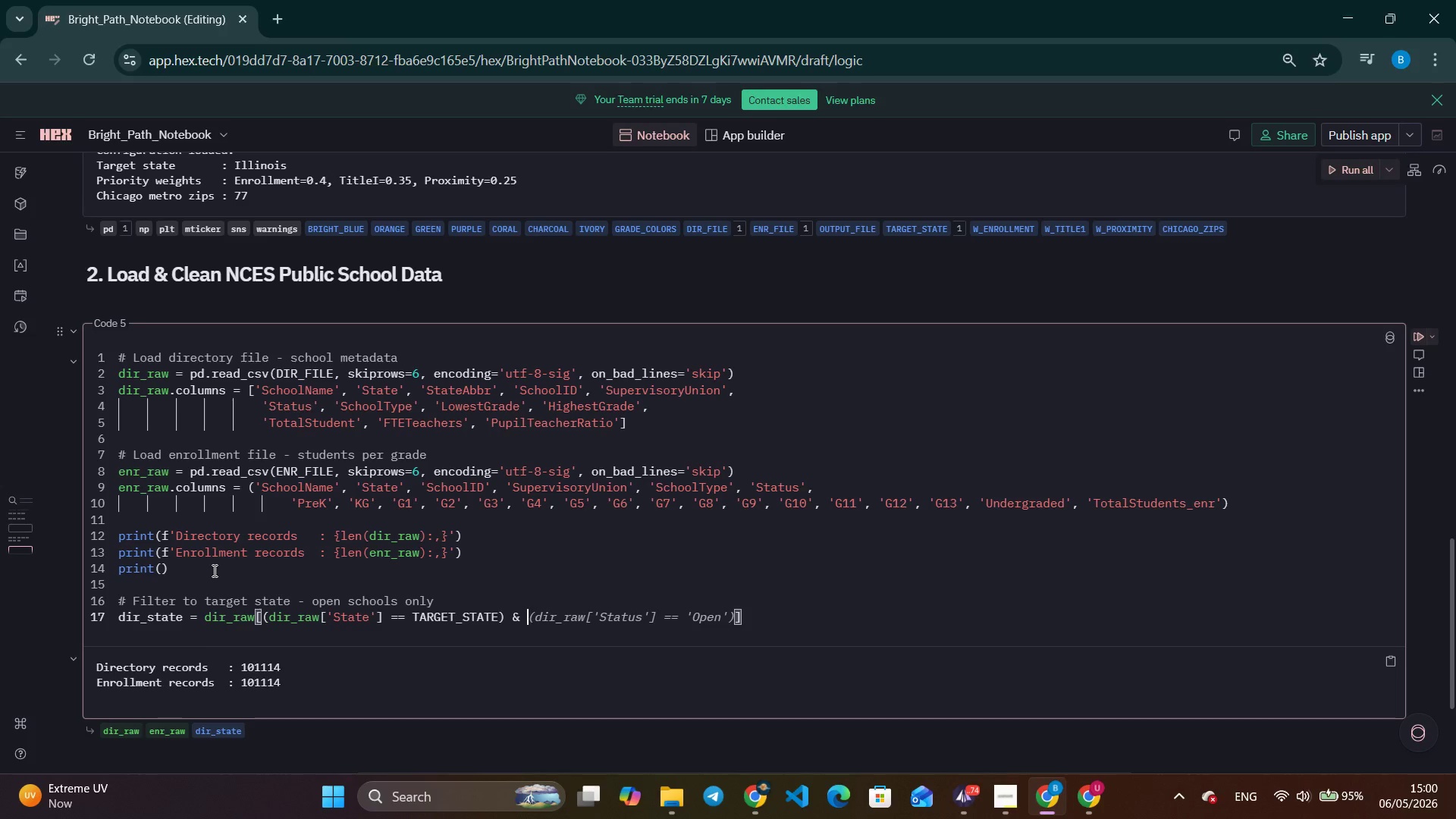 
key(Control+ArrowRight)
 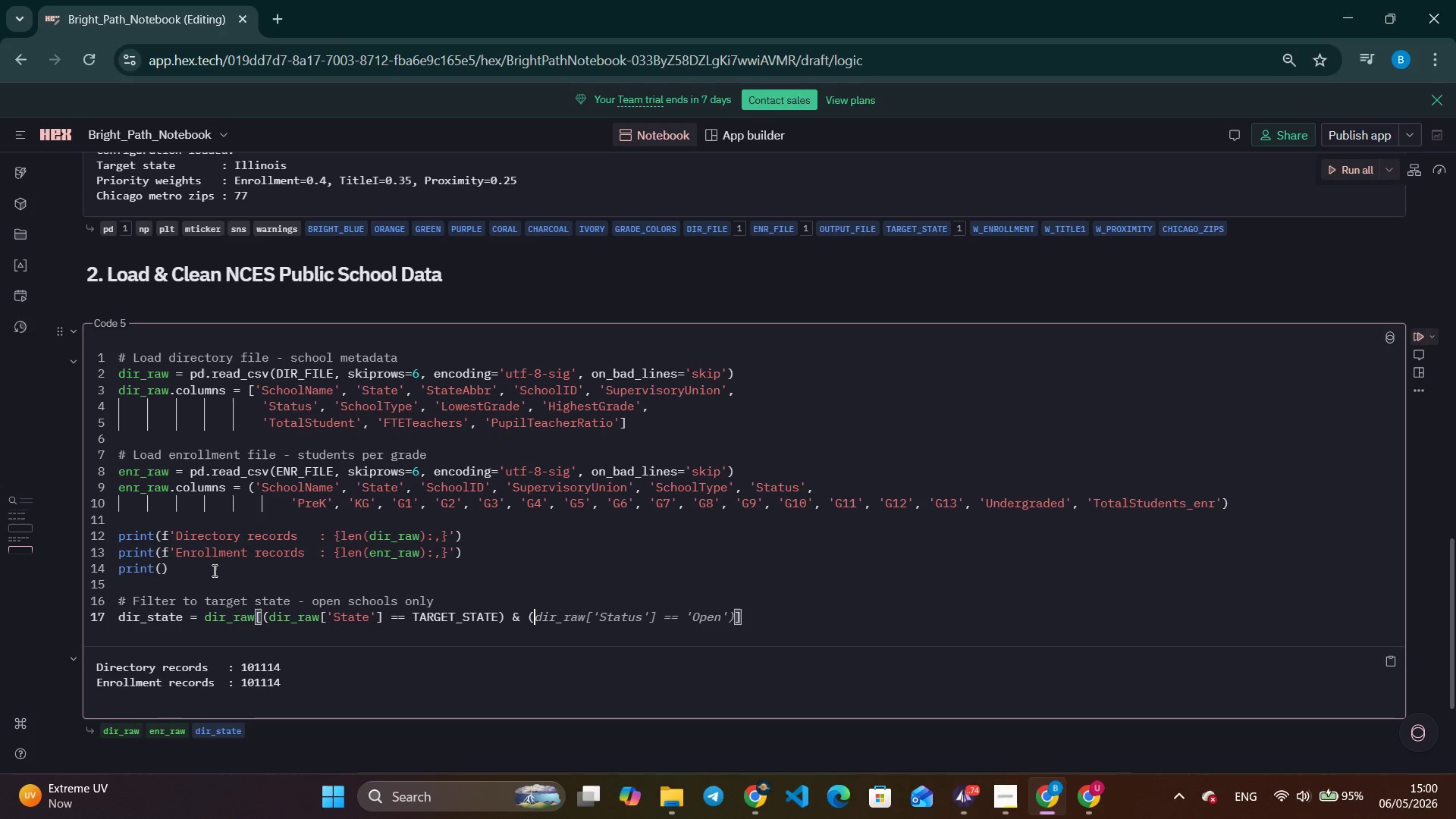 
key(Control+ArrowRight)
 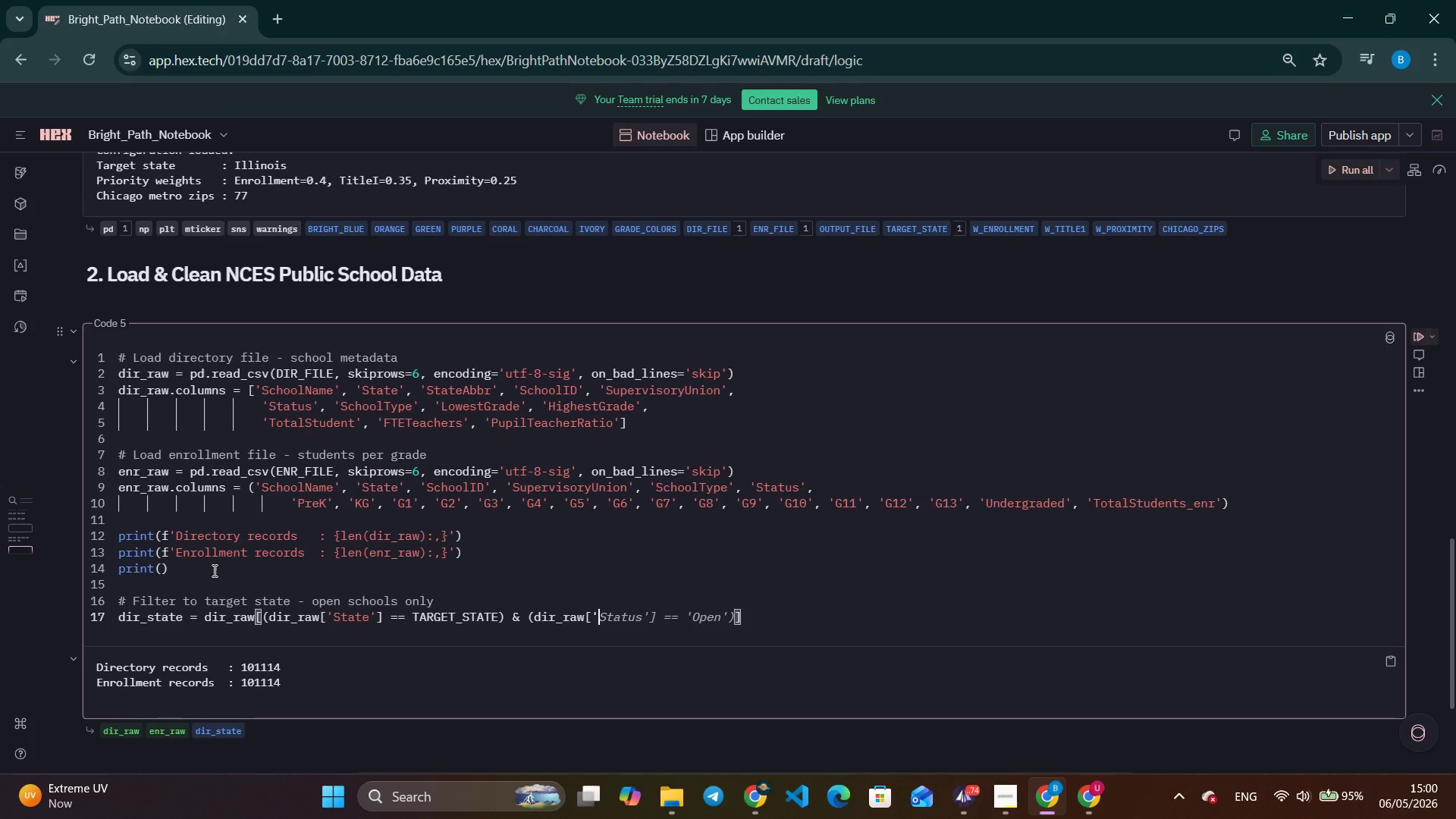 
key(Control+ArrowRight)
 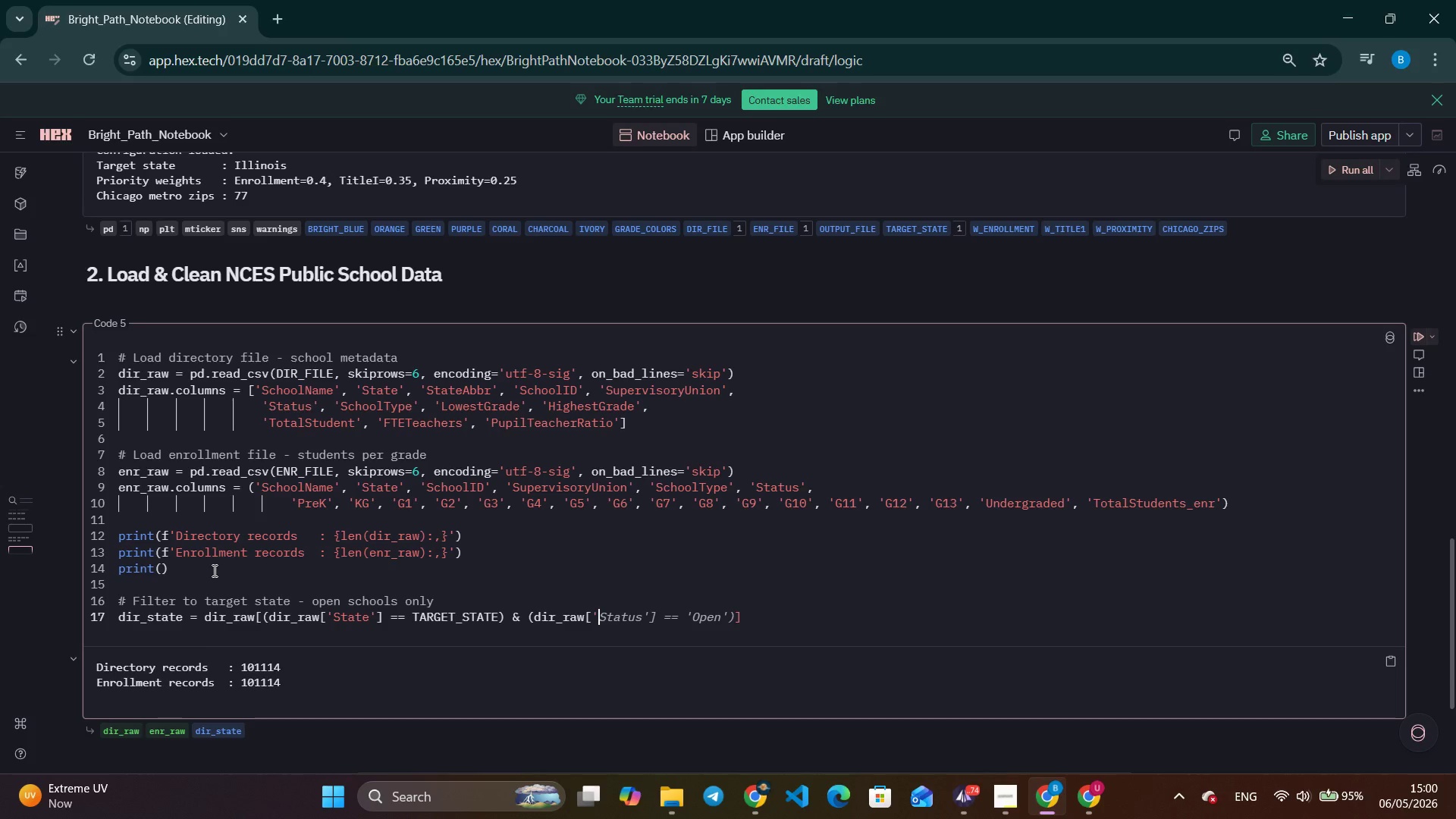 
key(Control+ArrowRight)
 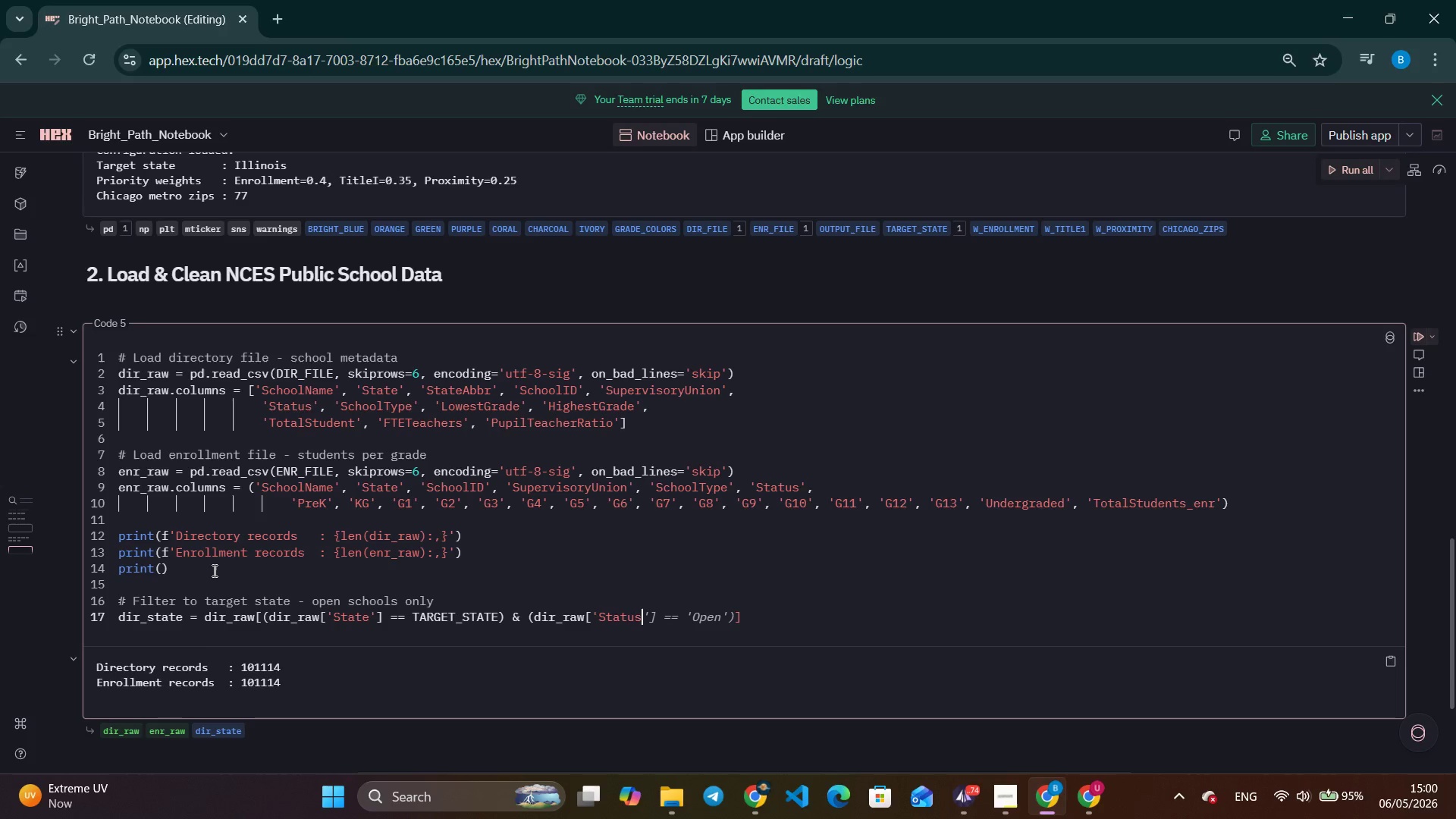 
key(Control+ArrowRight)
 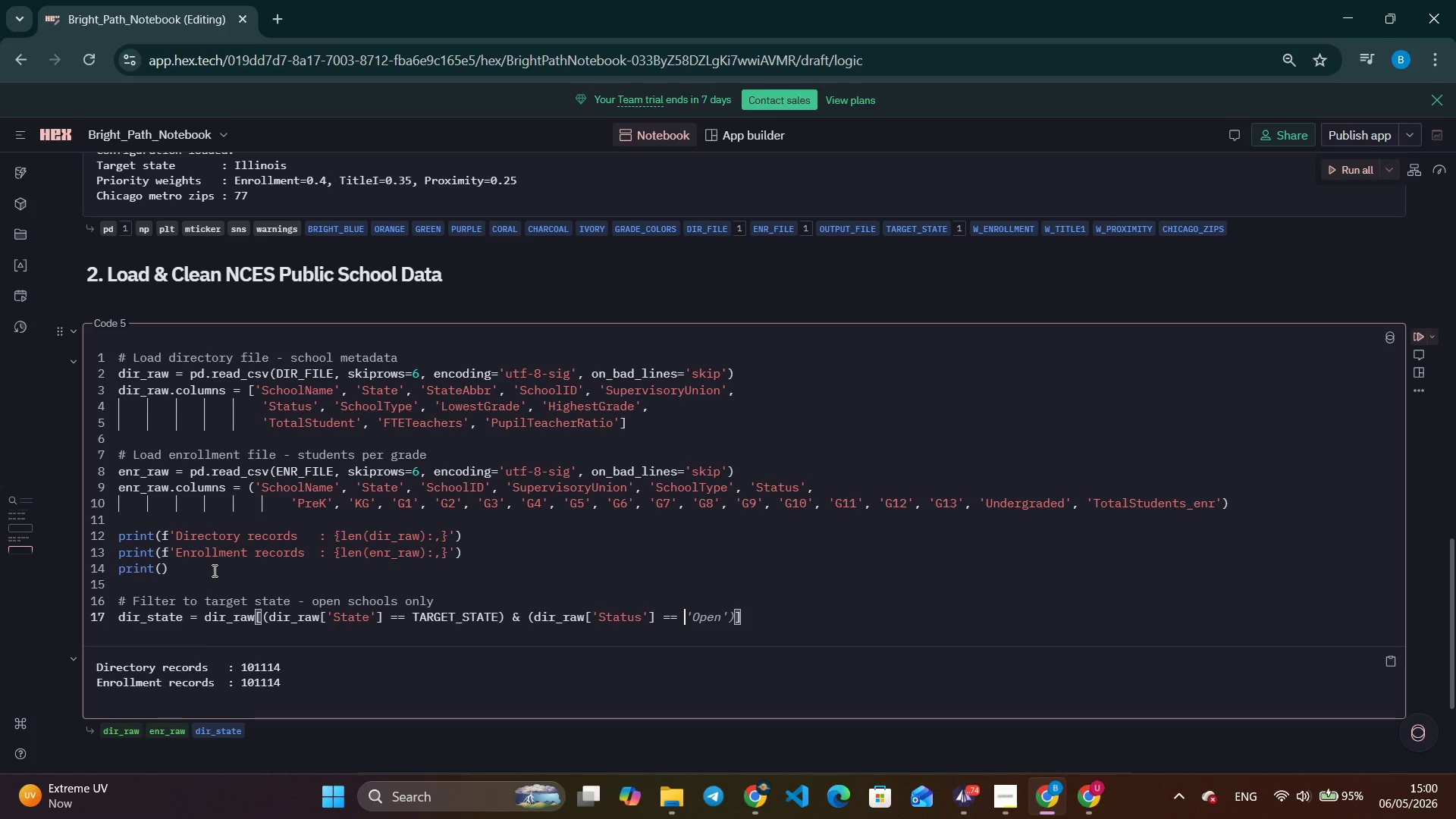 
key(Control+ArrowRight)
 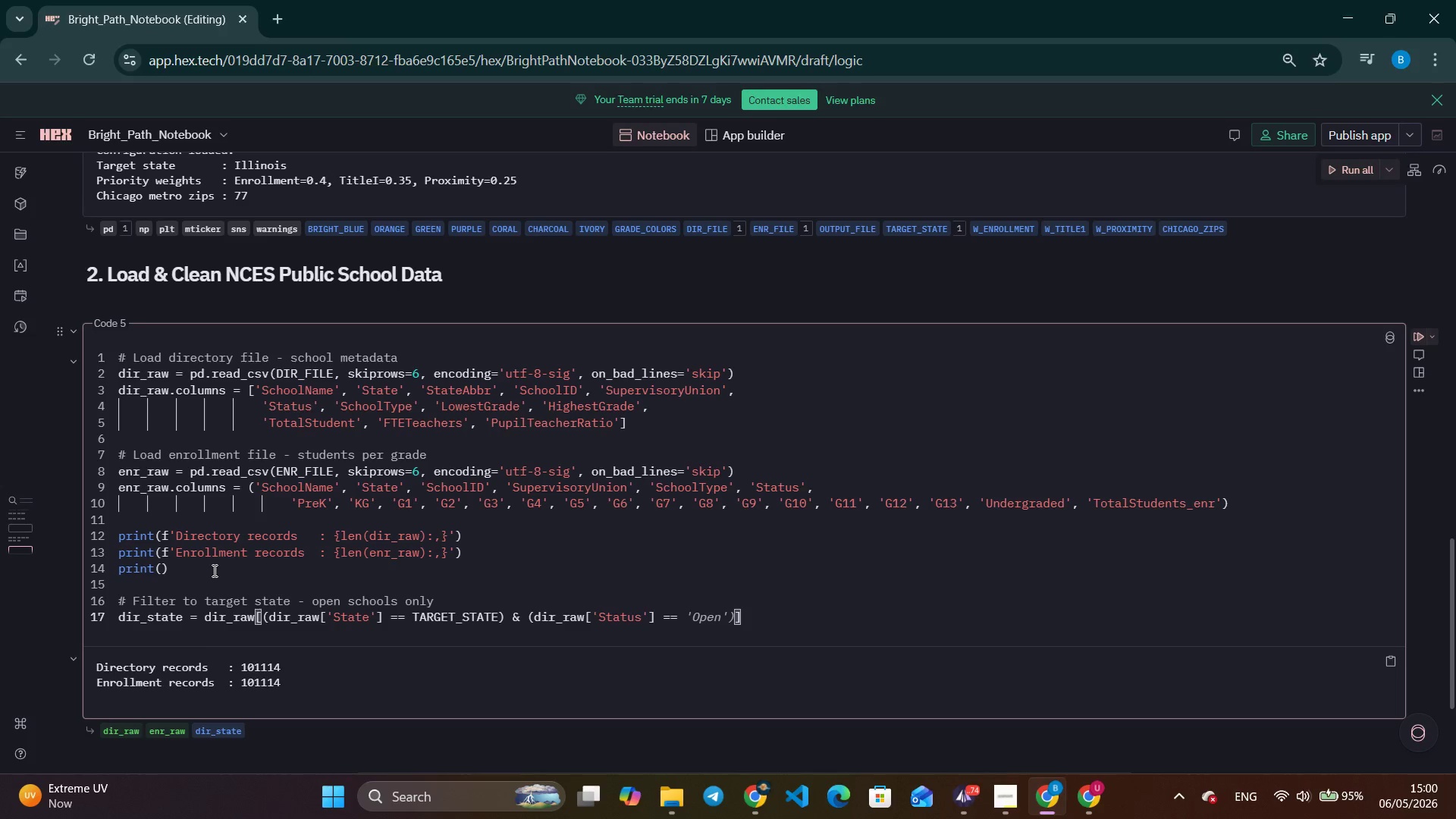 
key(Control+ArrowRight)
 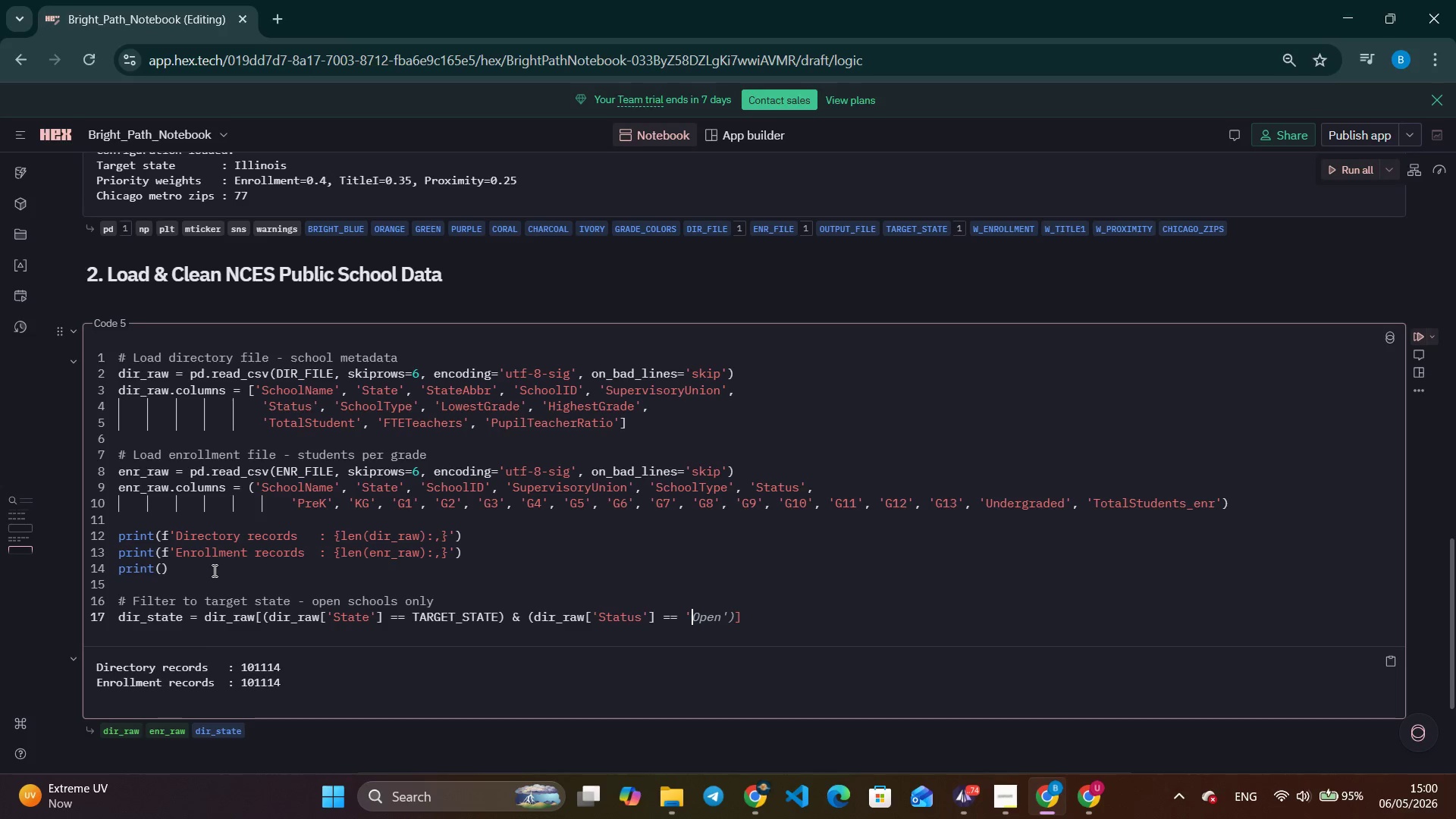 
key(Control+ArrowRight)
 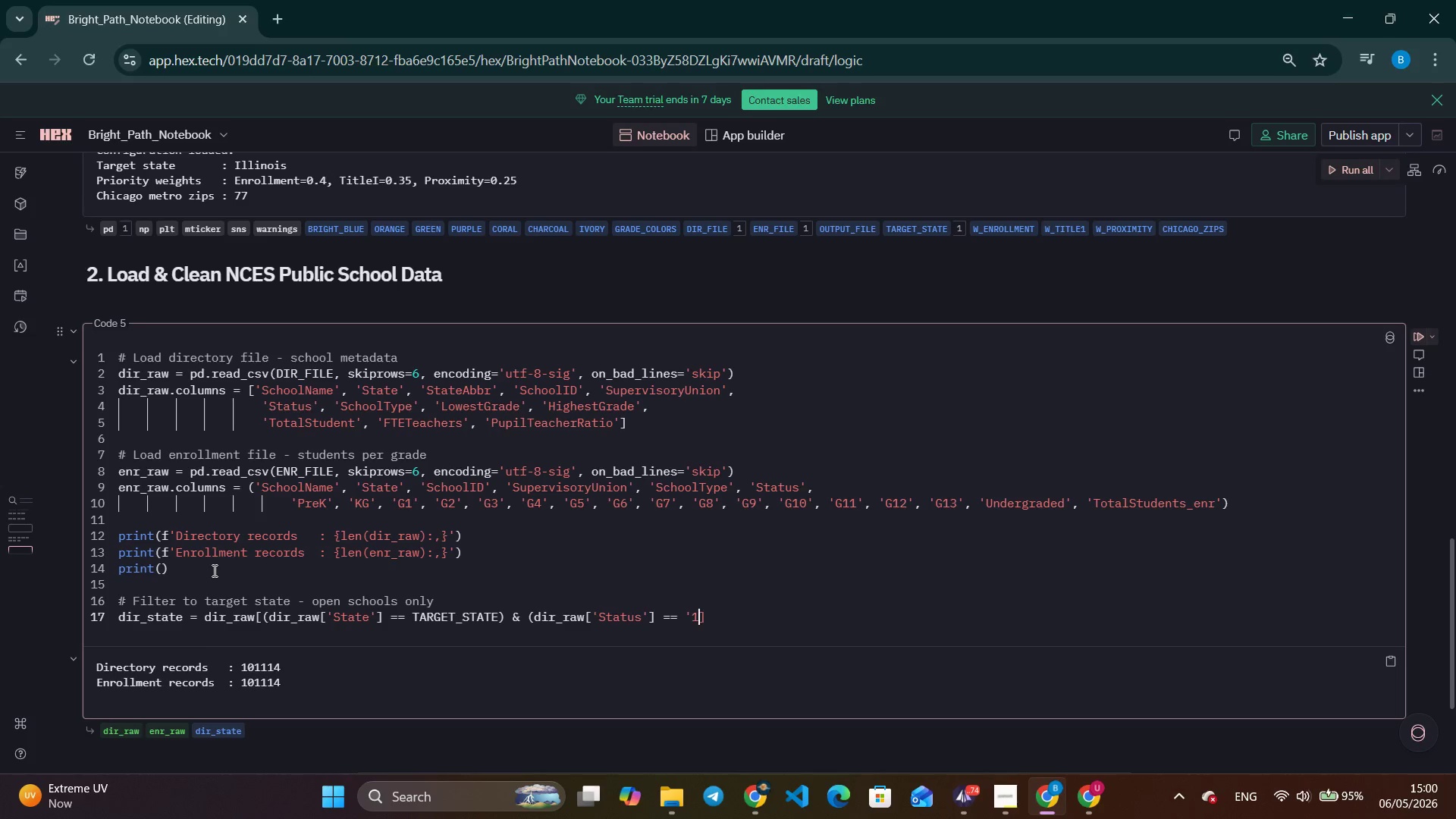 
type(1-o)
key(Backspace)
type(Open'))
 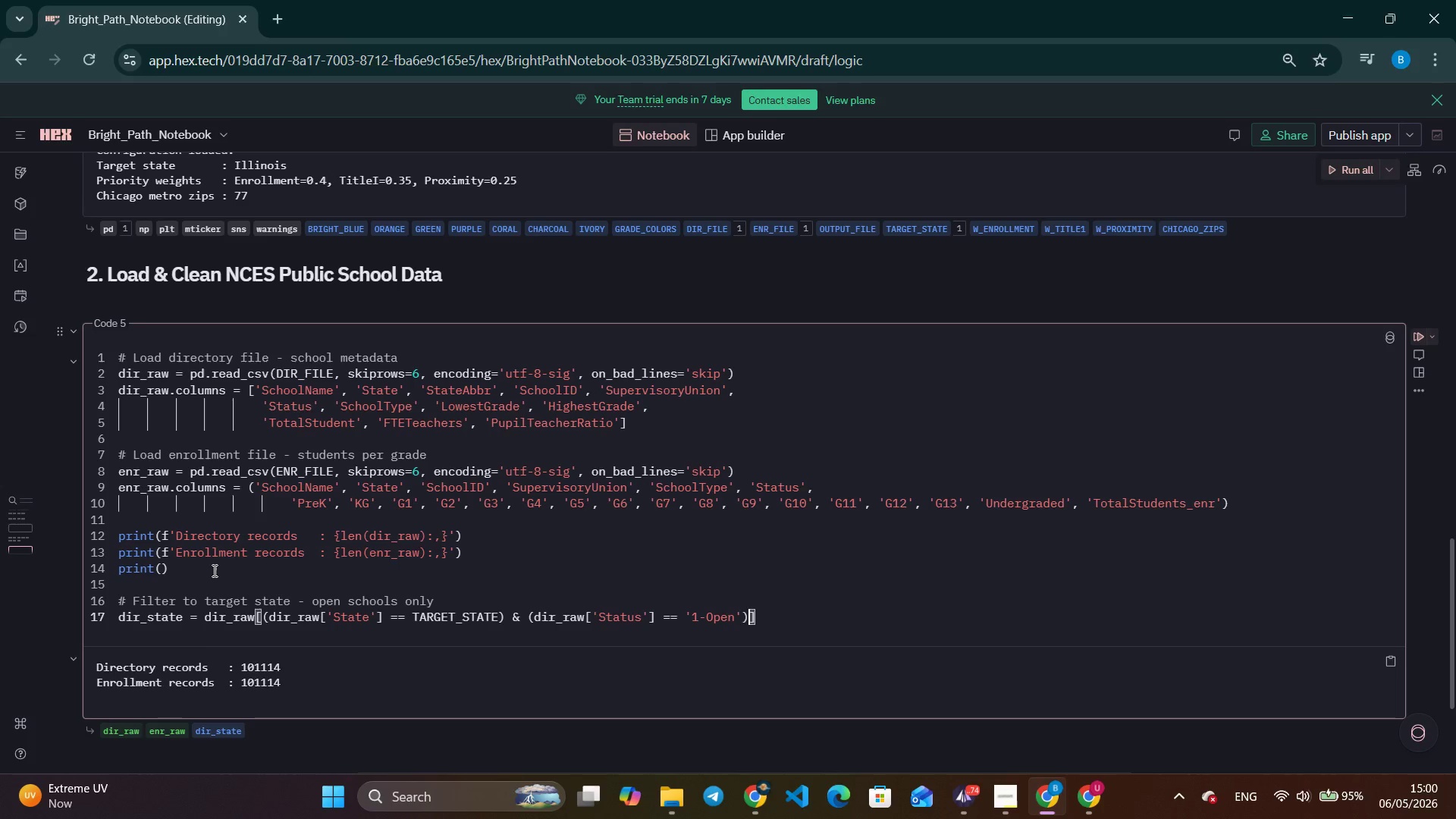 
key(ArrowRight)
 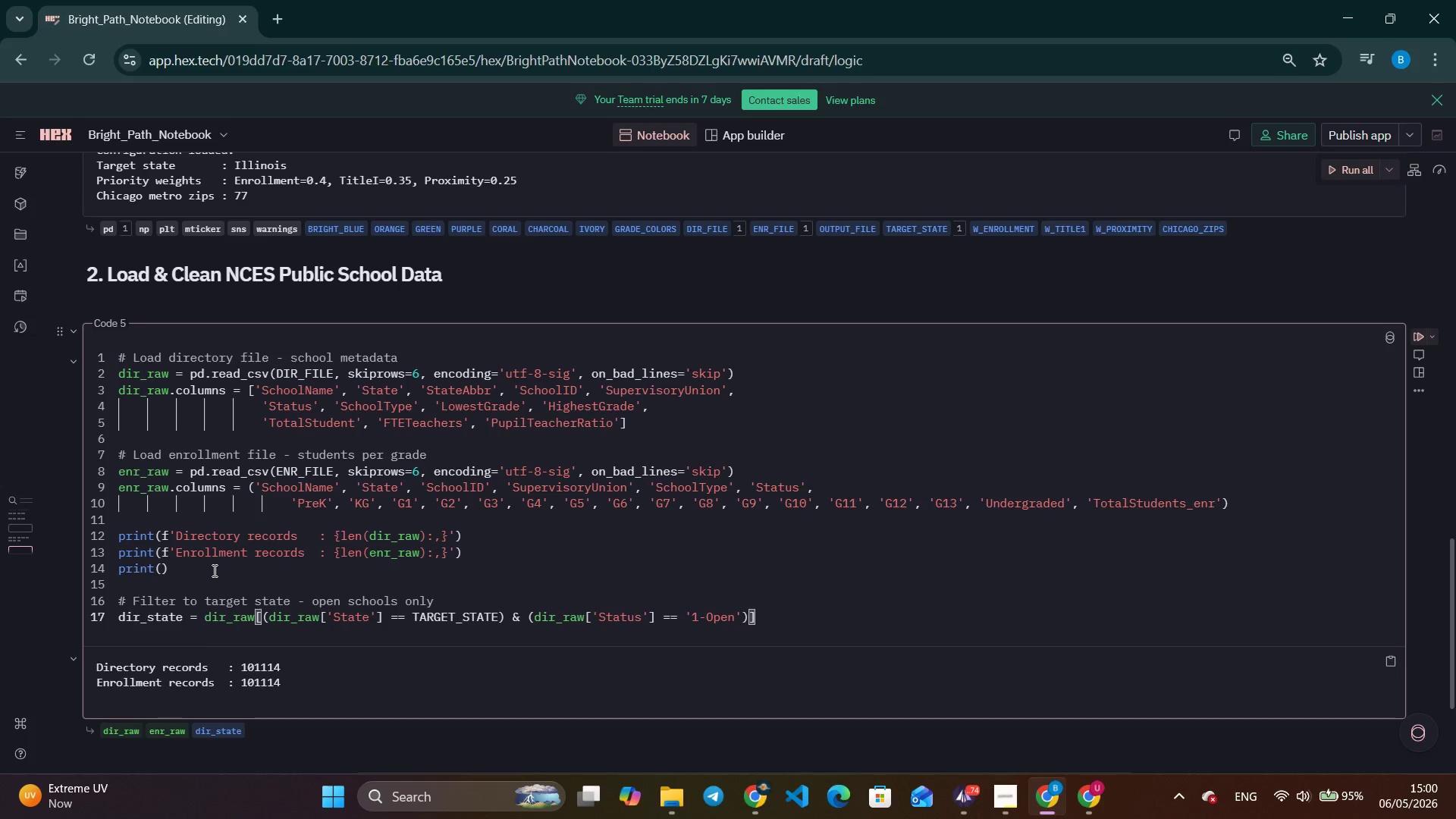 
key(ArrowRight)
 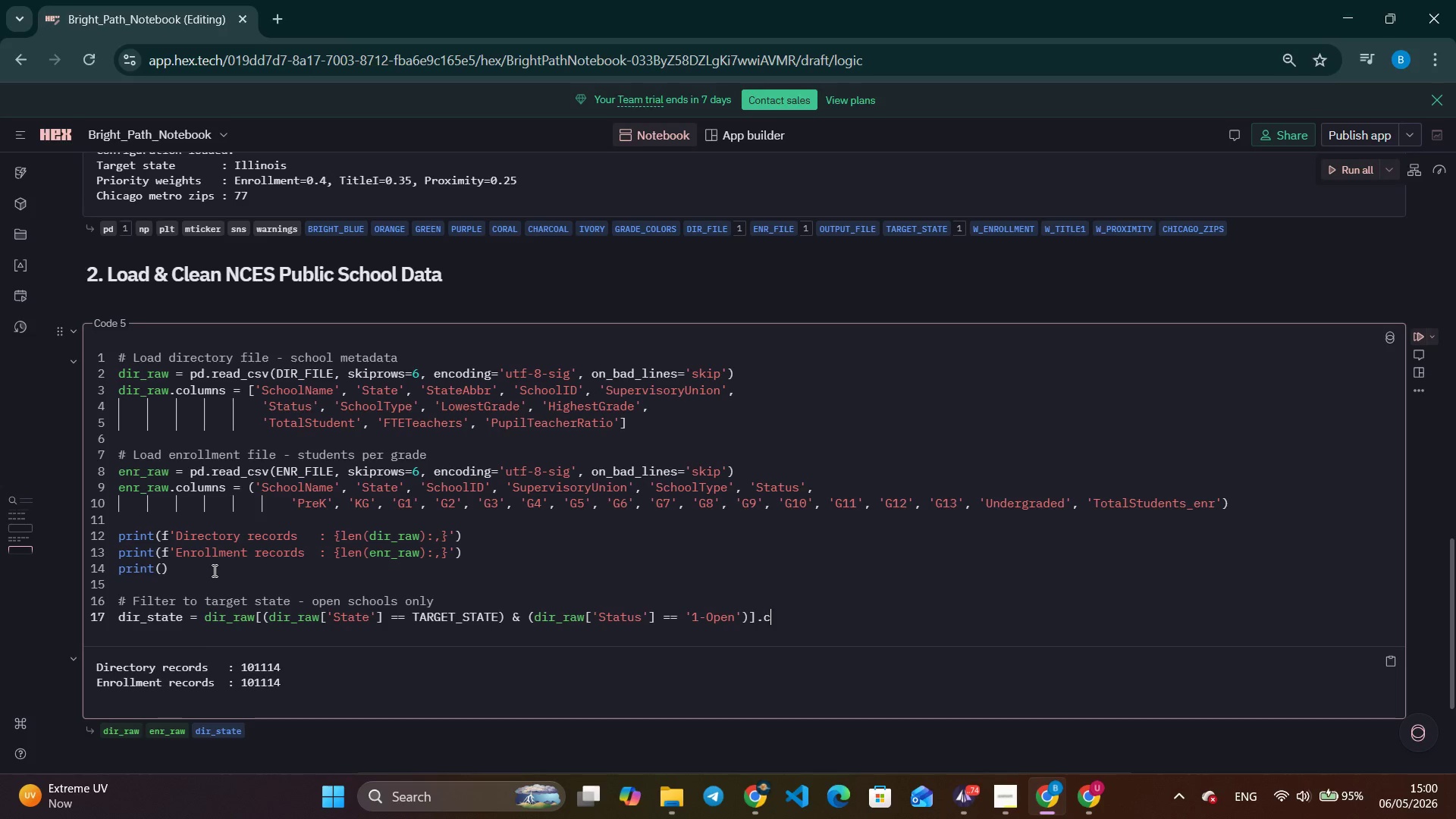 
type(.copy()
 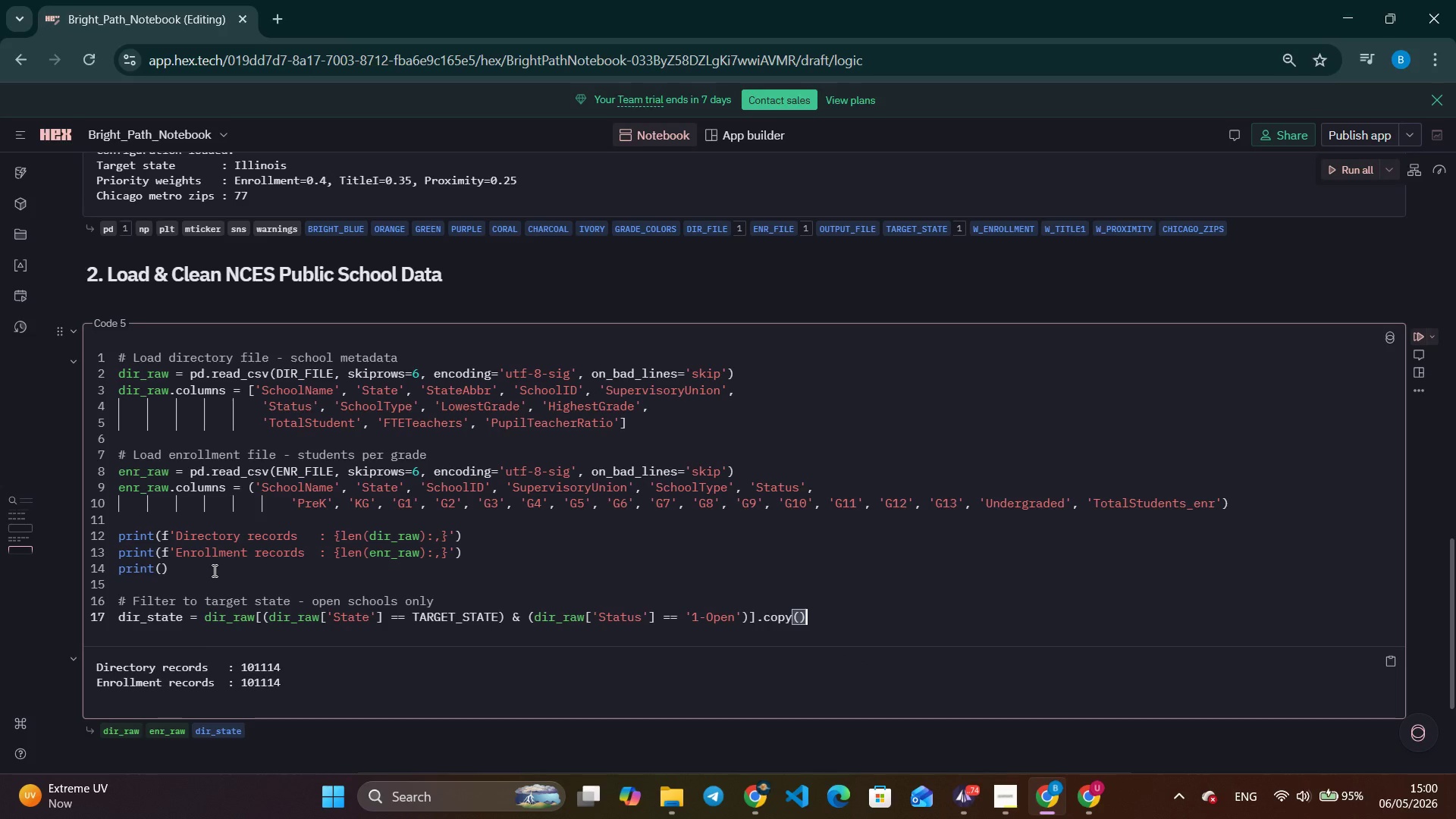 
key(ArrowRight)
 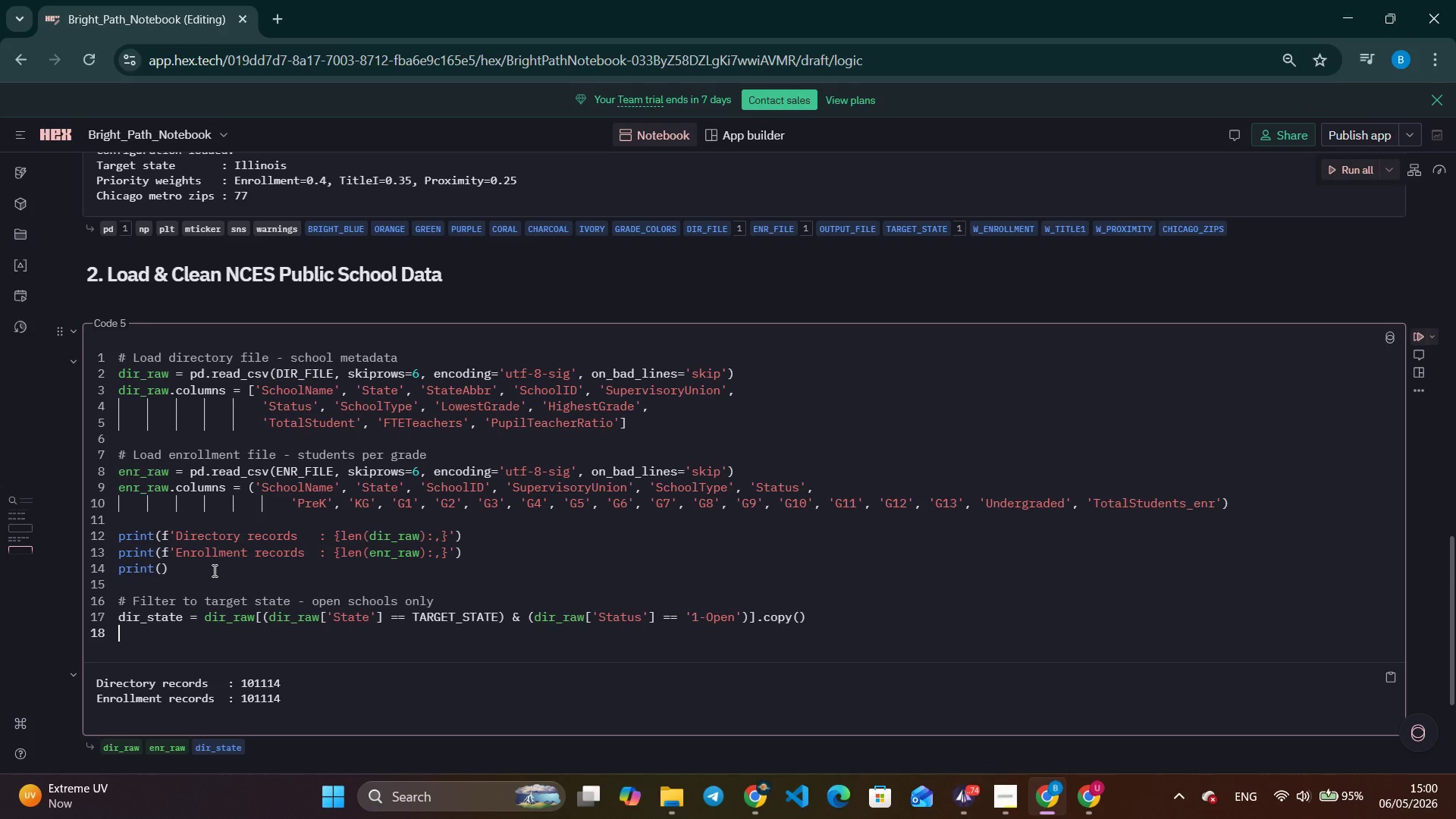 
key(Enter)
 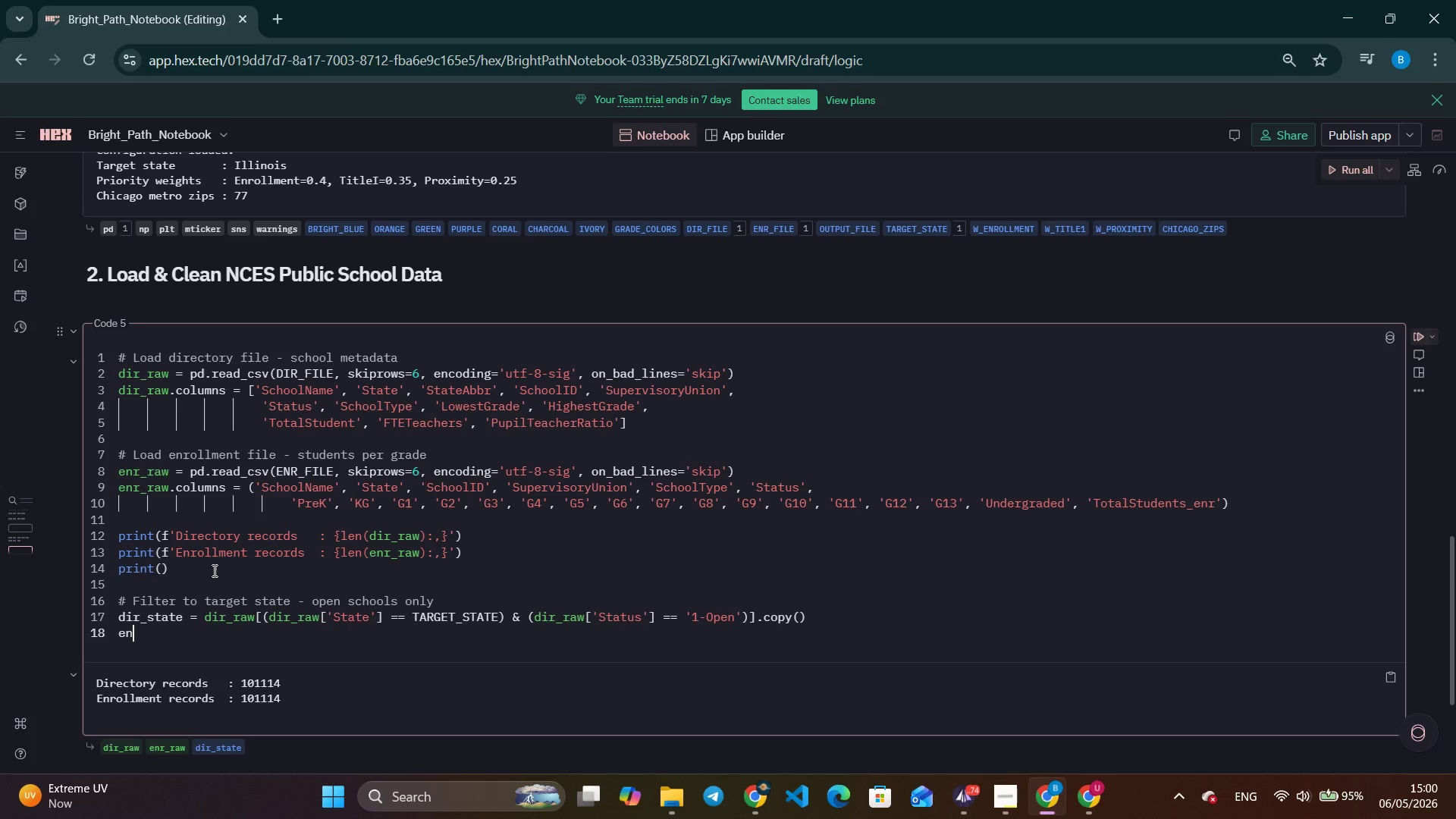 
type(enr_state = )
 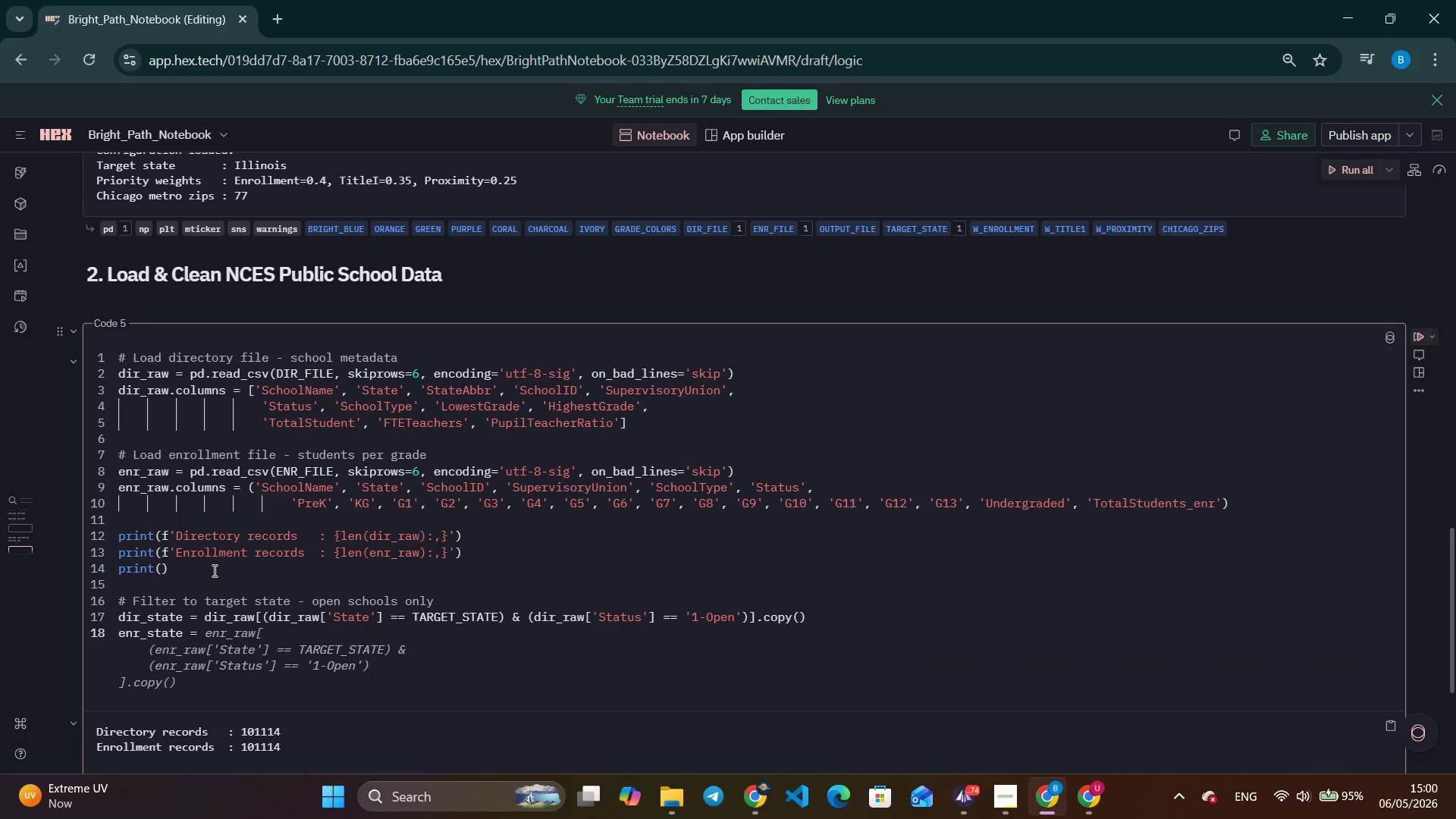 
wait(6.67)
 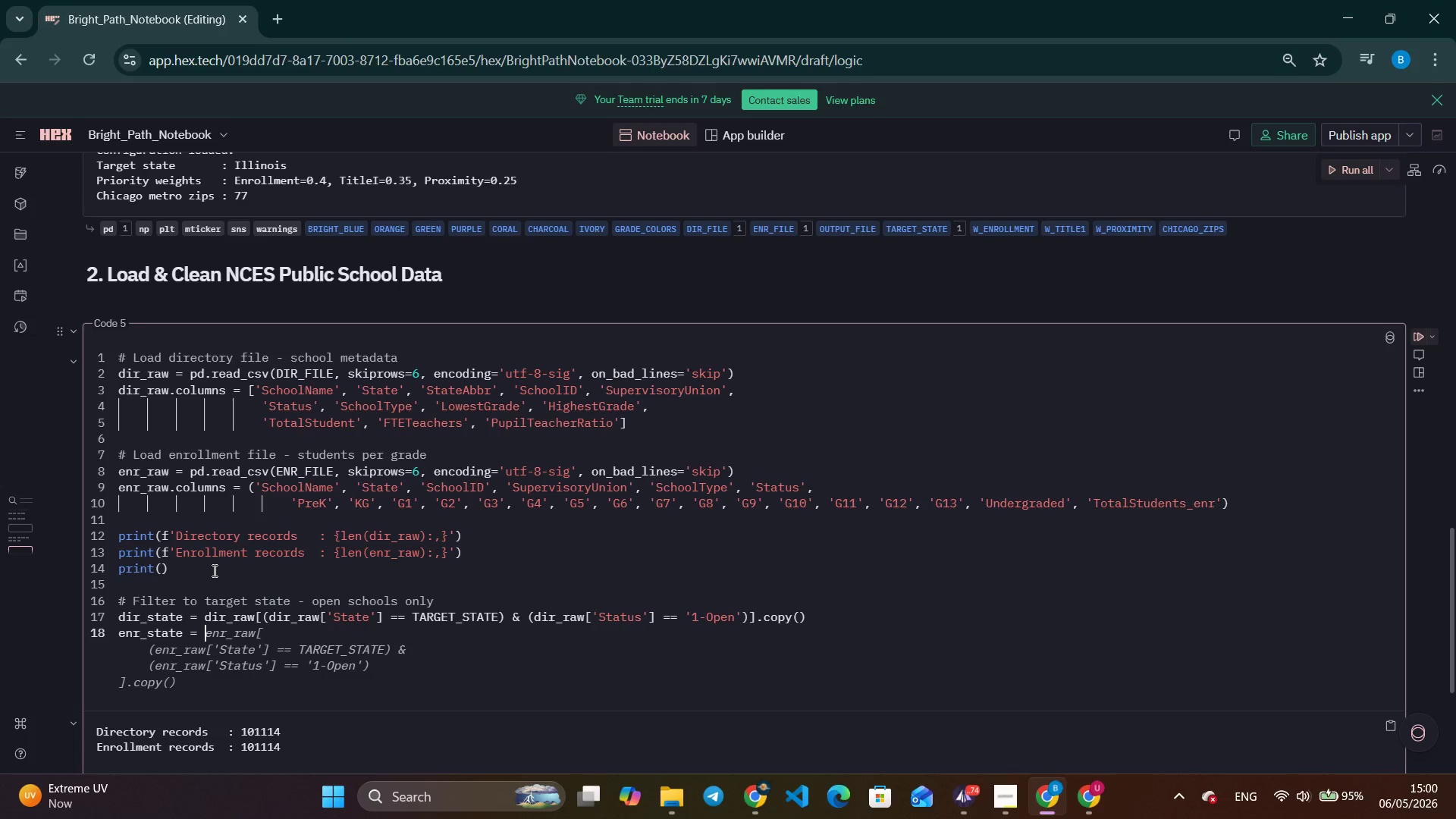 
type(enr_raw[enr)
 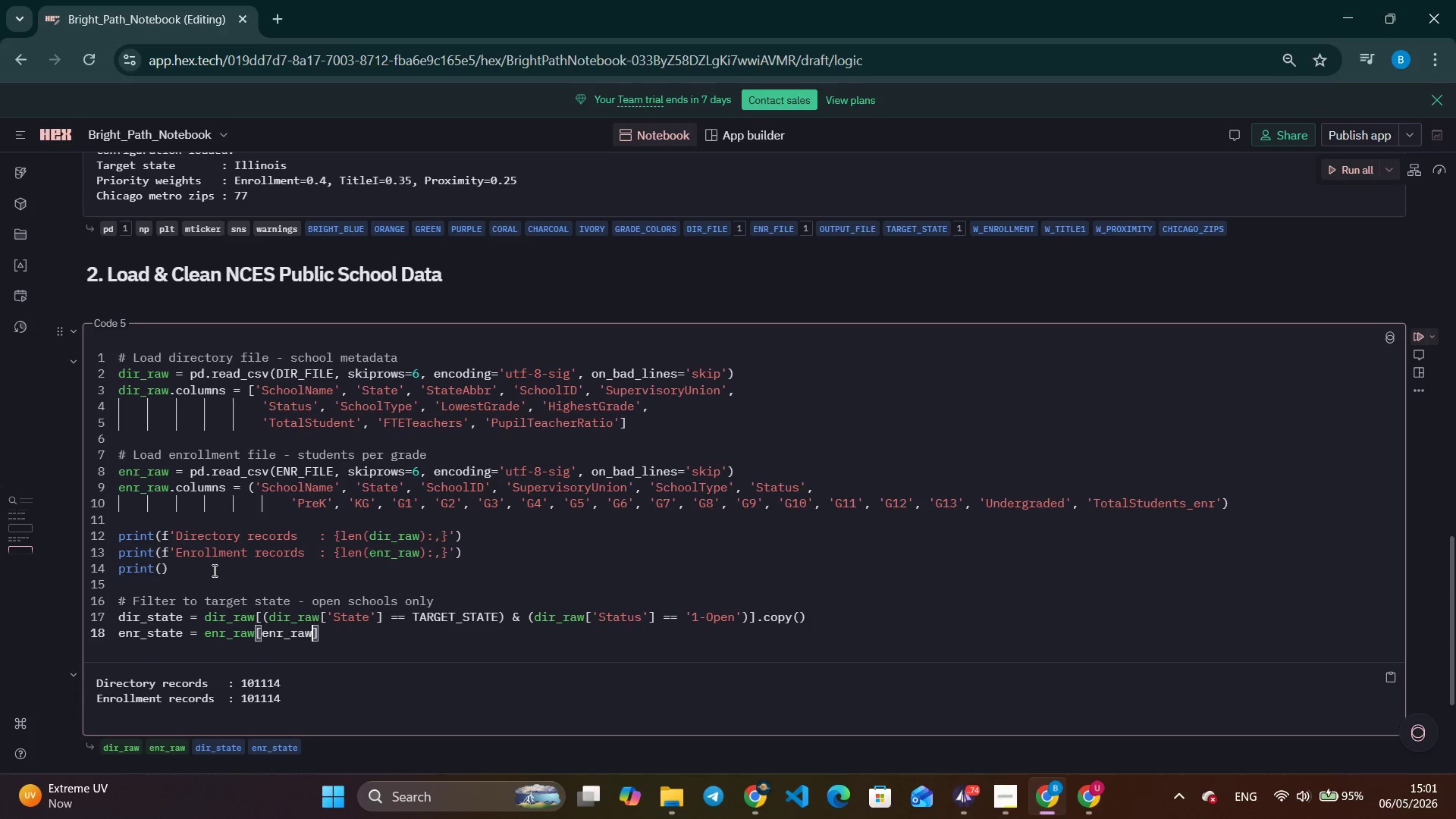 
key(Enter)
 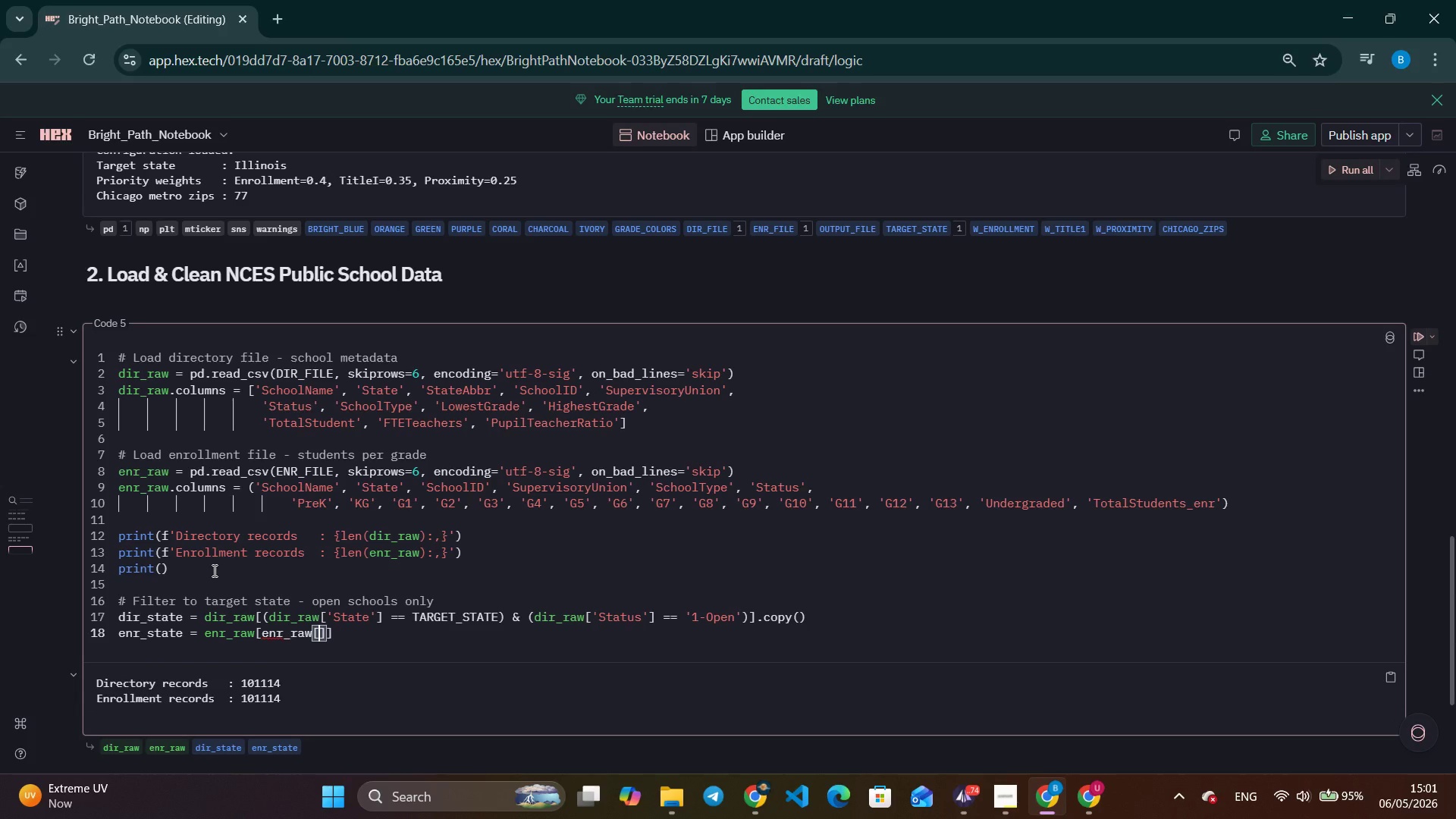 
key(BracketLeft)
 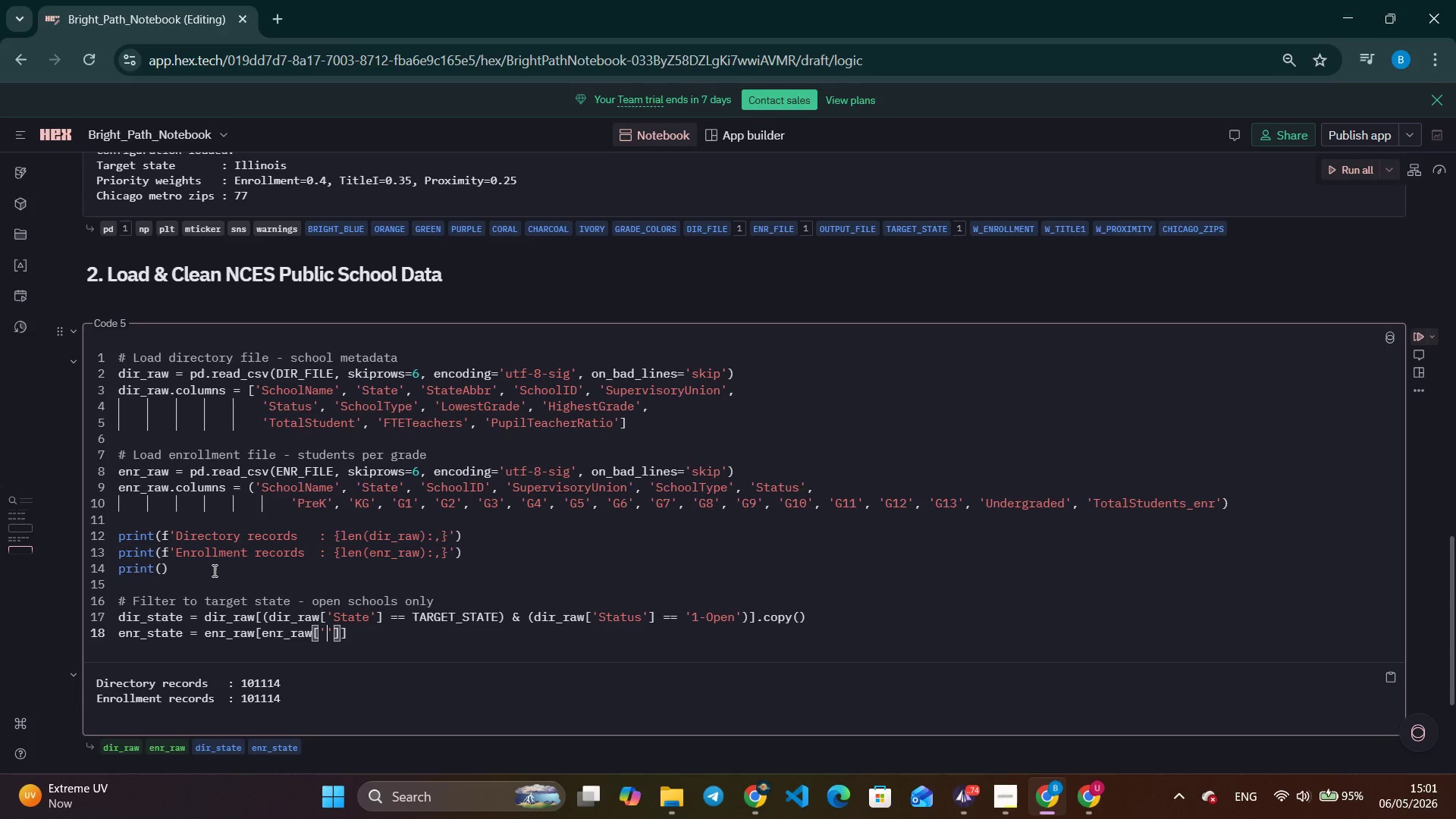 
key(Quote)
 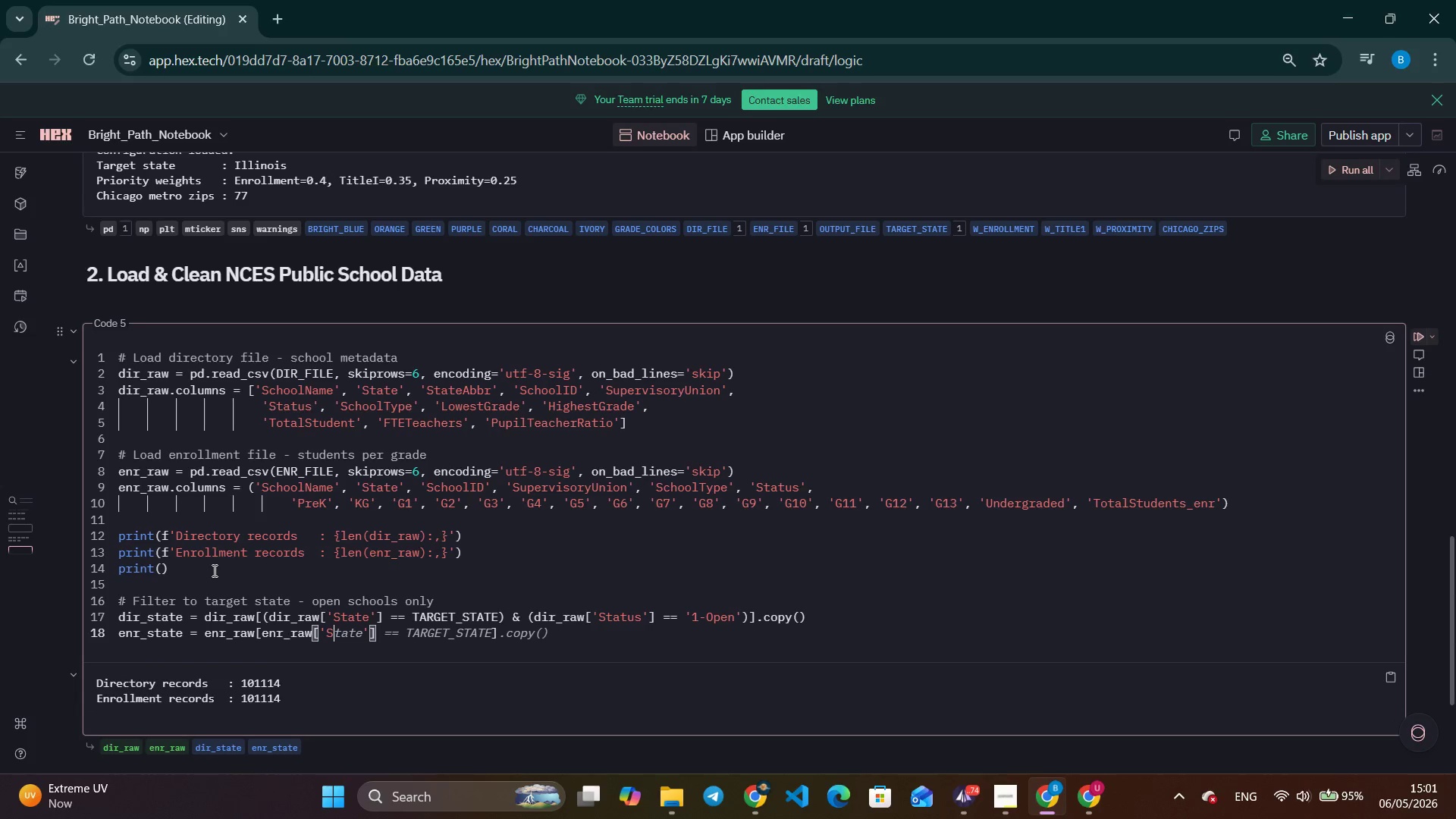 
key(Shift+ShiftRight)
 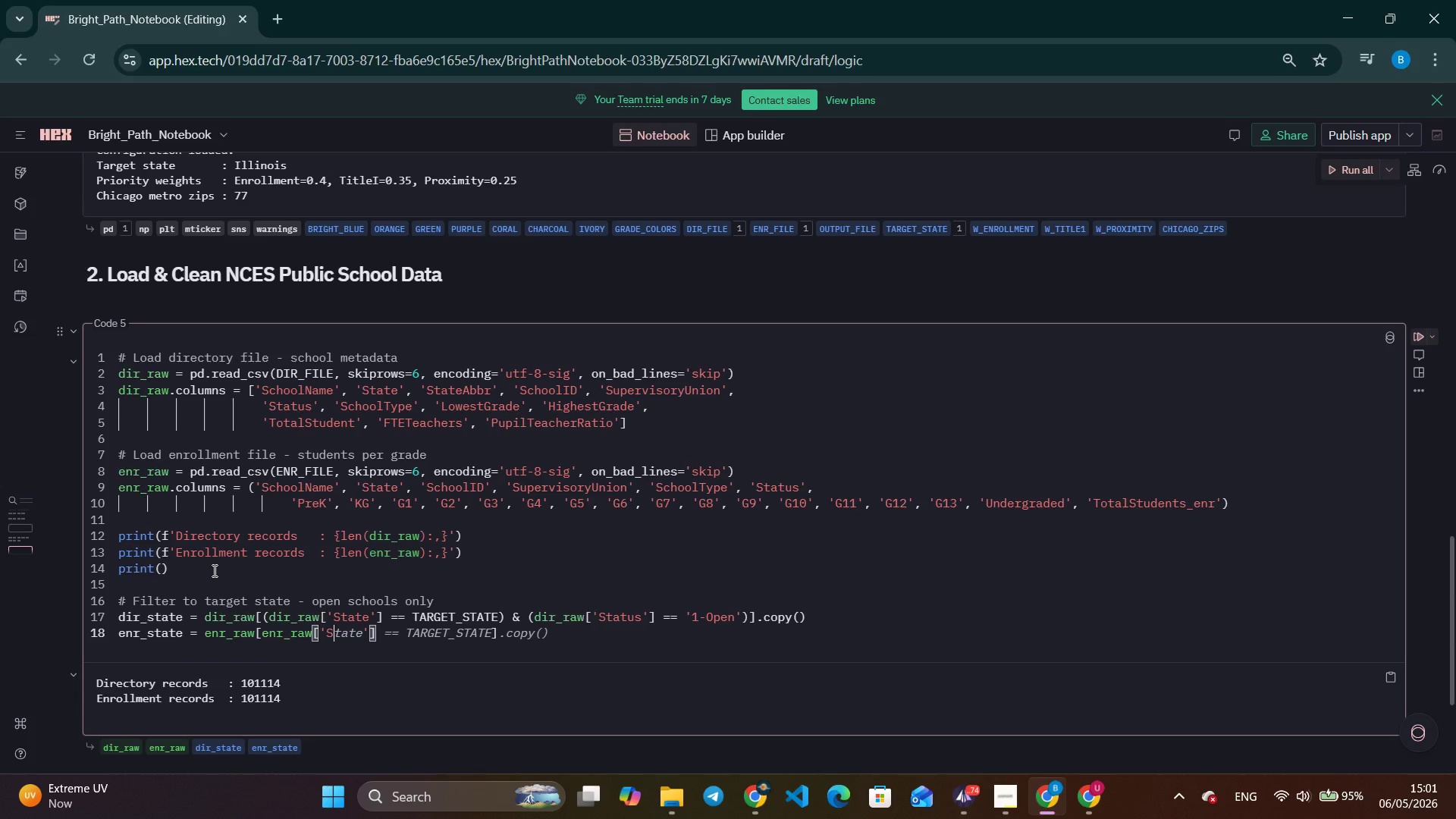 
key(Shift+S)
 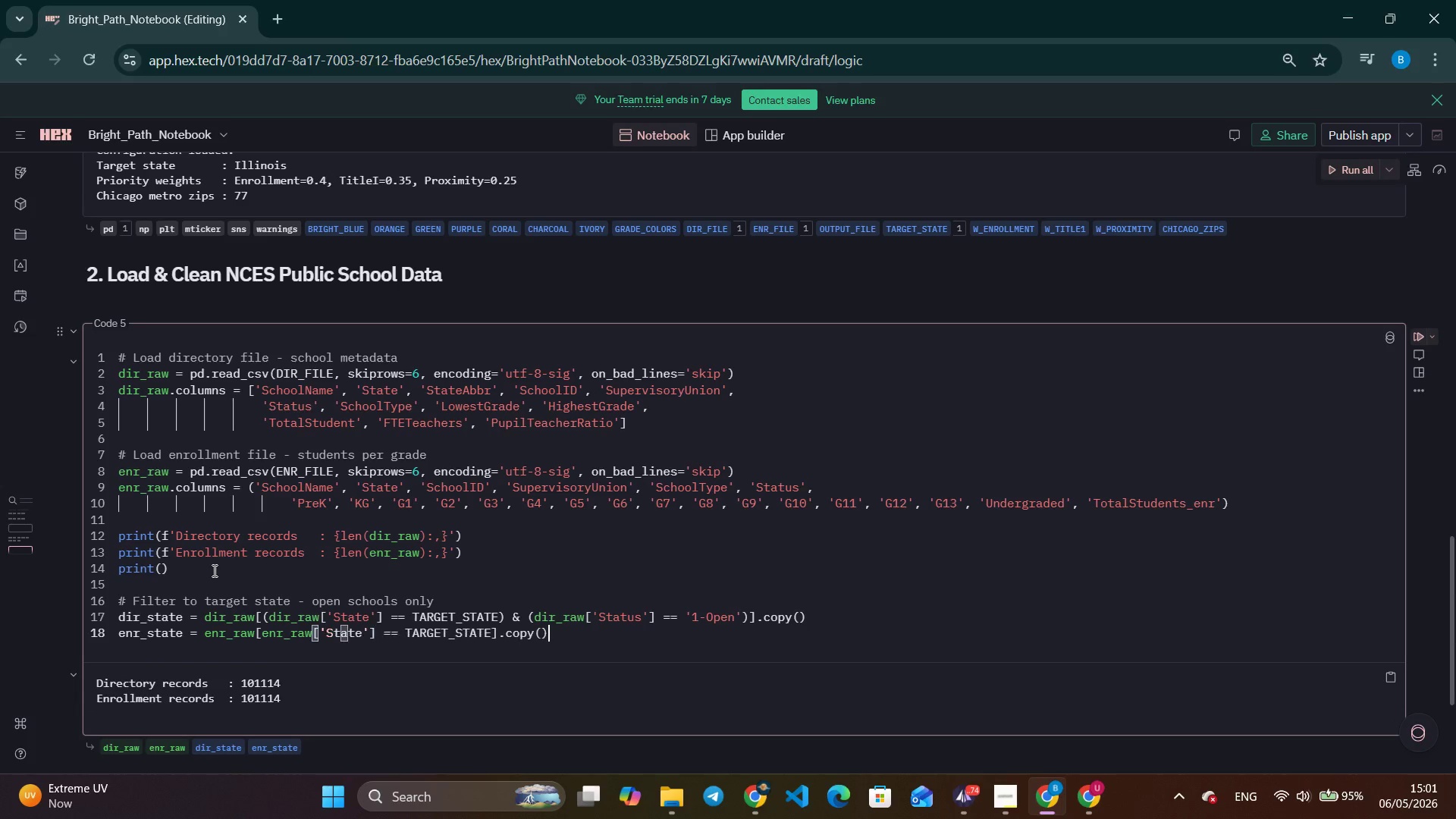 
key(Tab)
 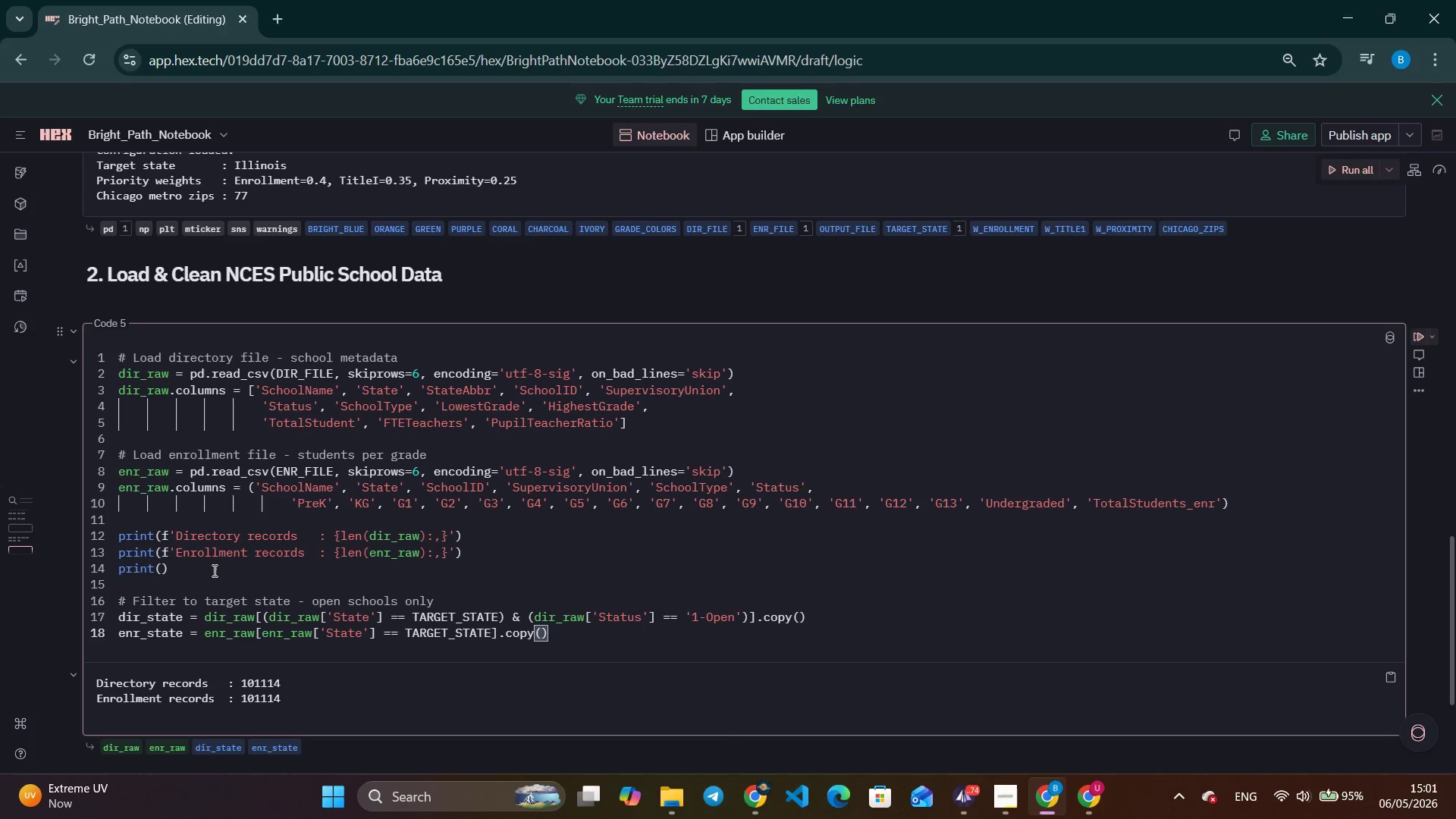 
wait(7.05)
 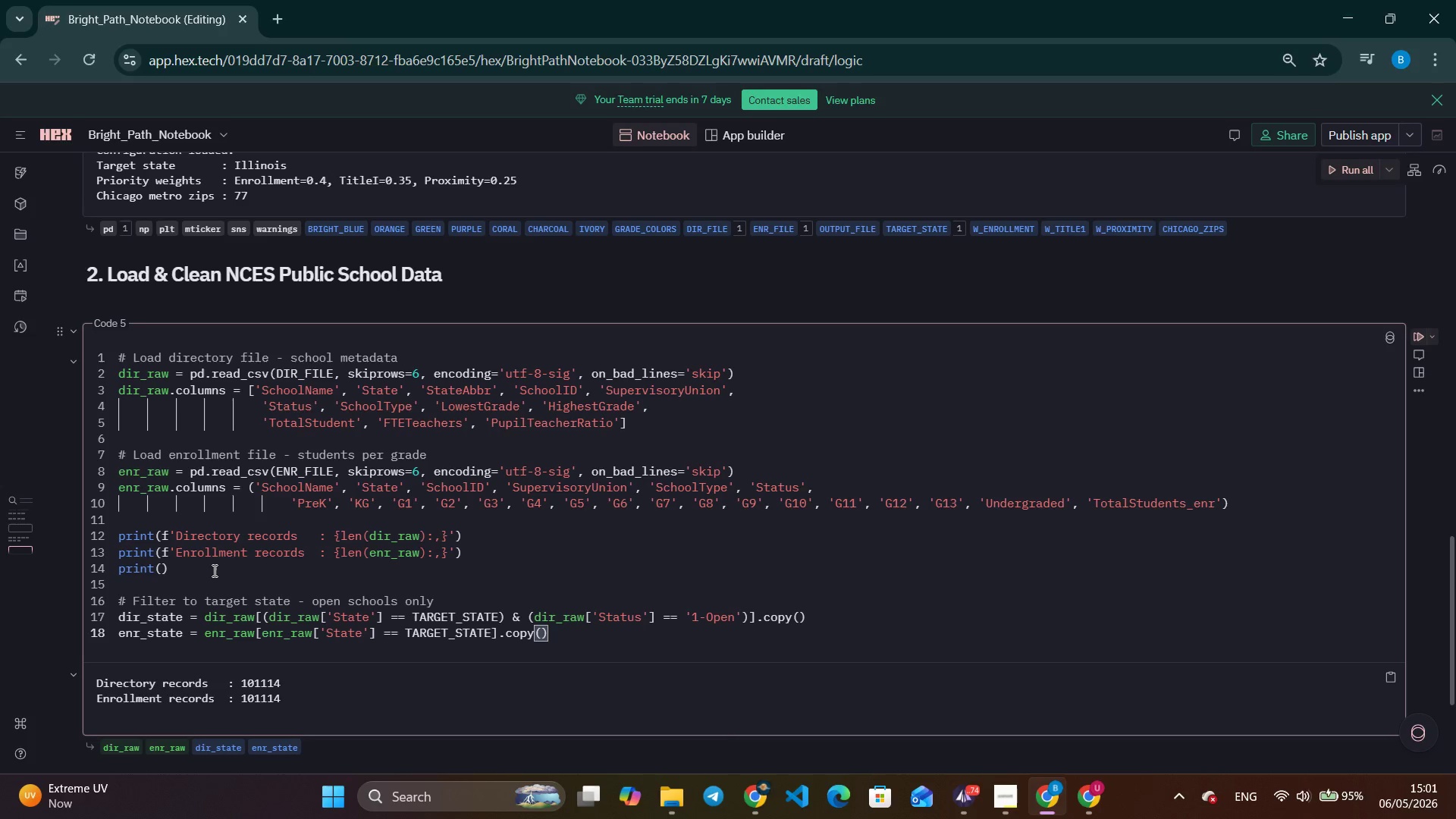 
key(Enter)
 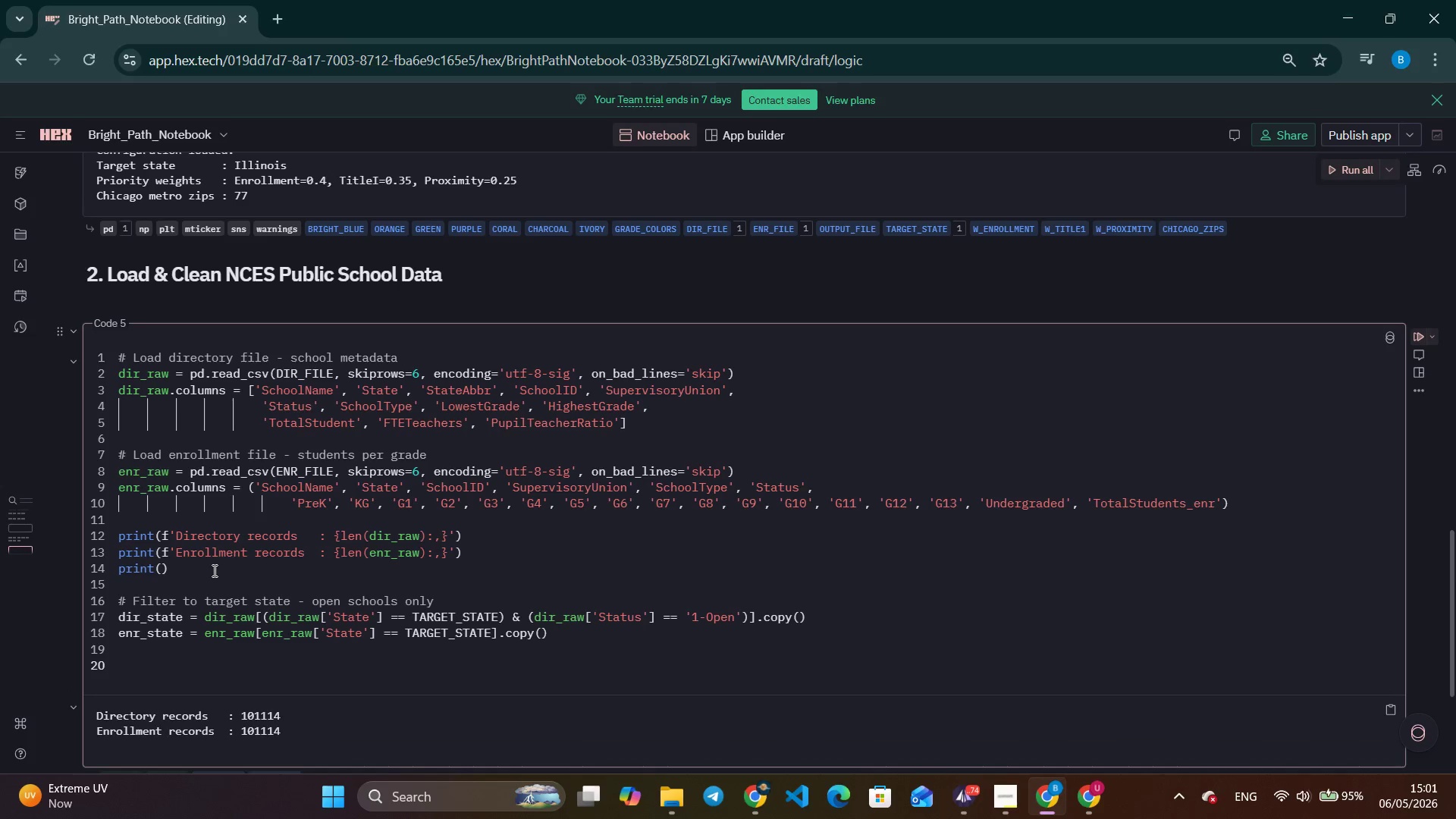 
key(Enter)
 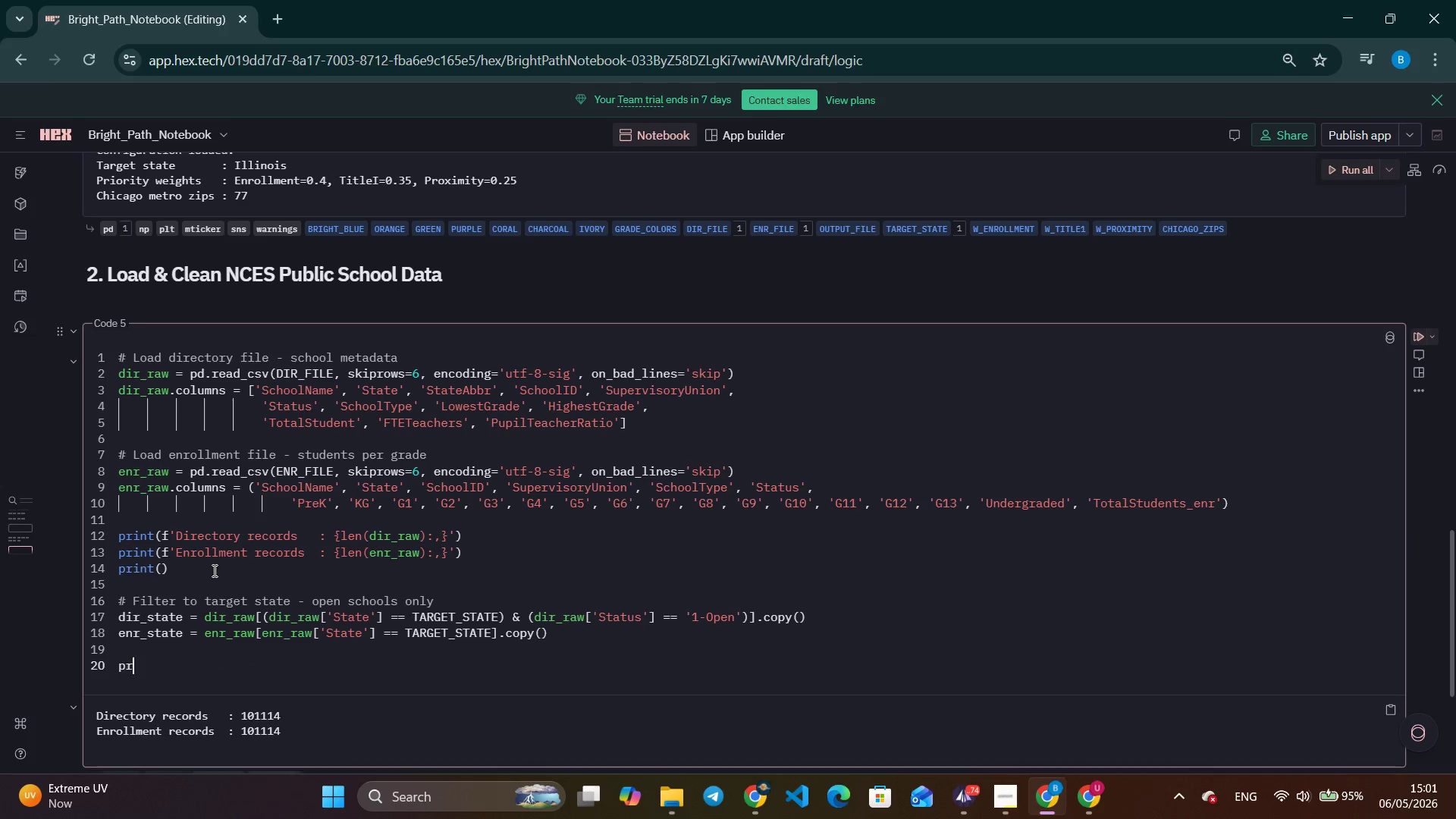 
type(print(f'{TARGET_STATE)
 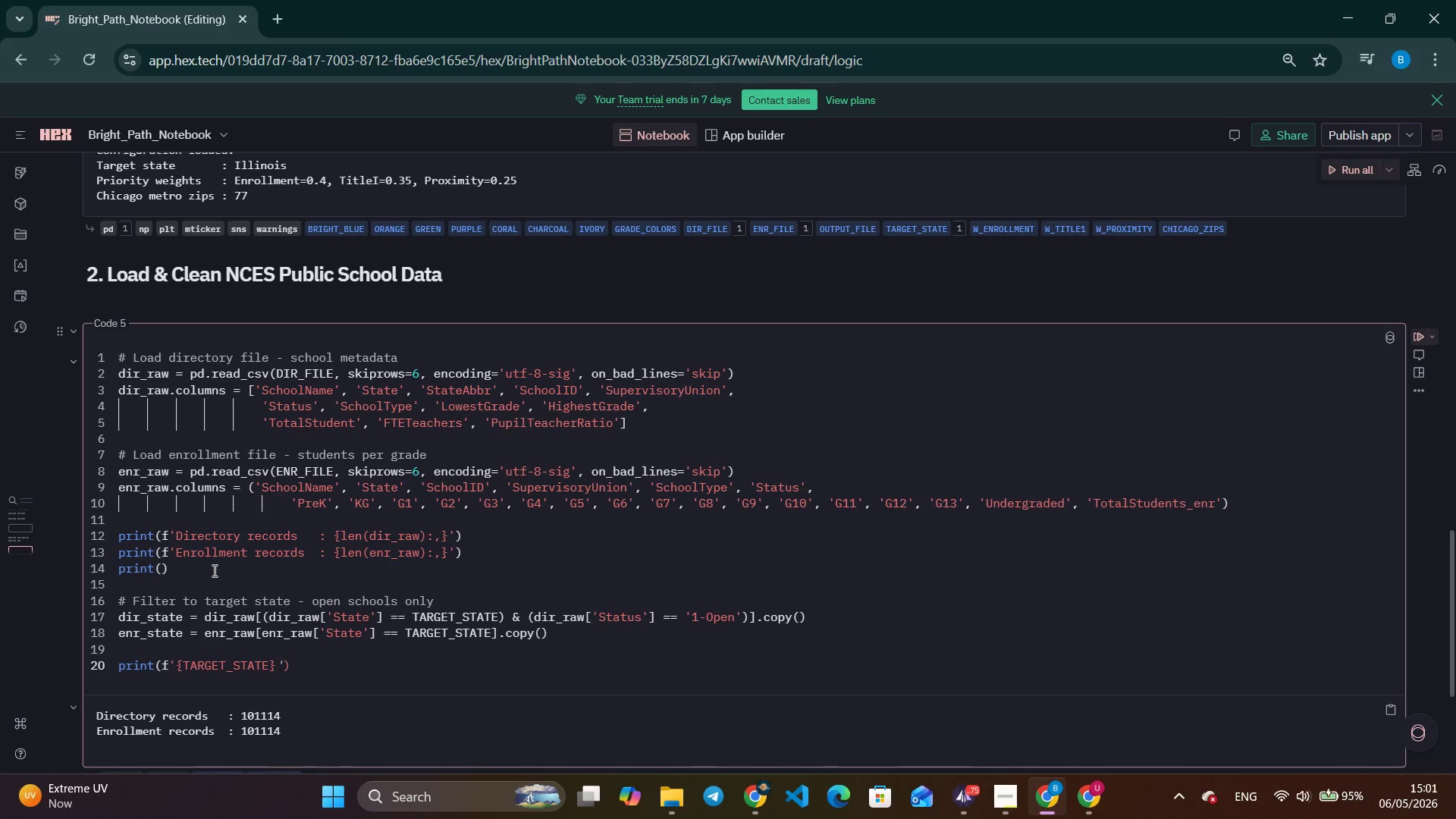 
key(ArrowRight)
 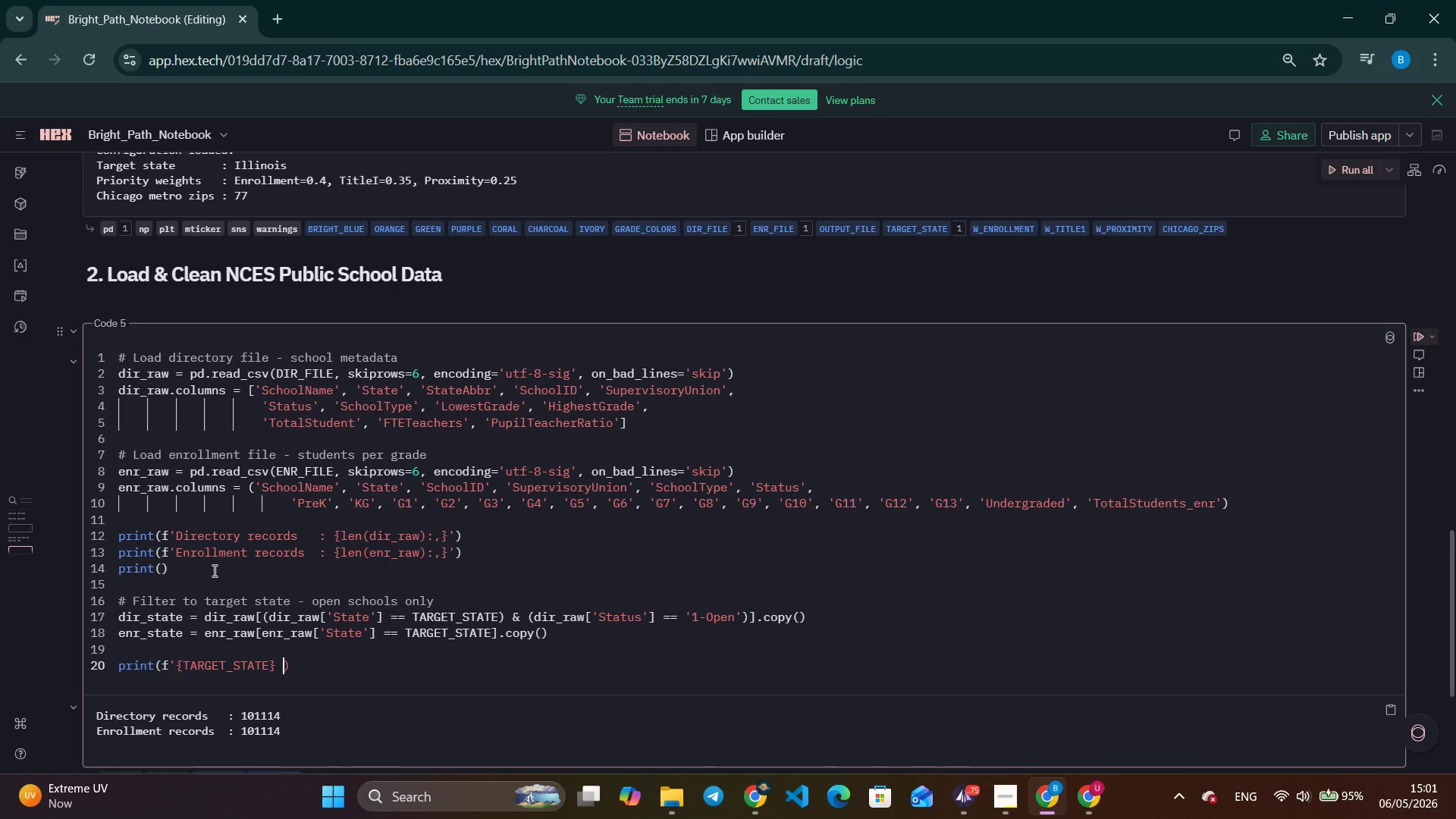 
type( open schools ")
key(Backspace)
type(: {len(dir_state)
key(Tab)
 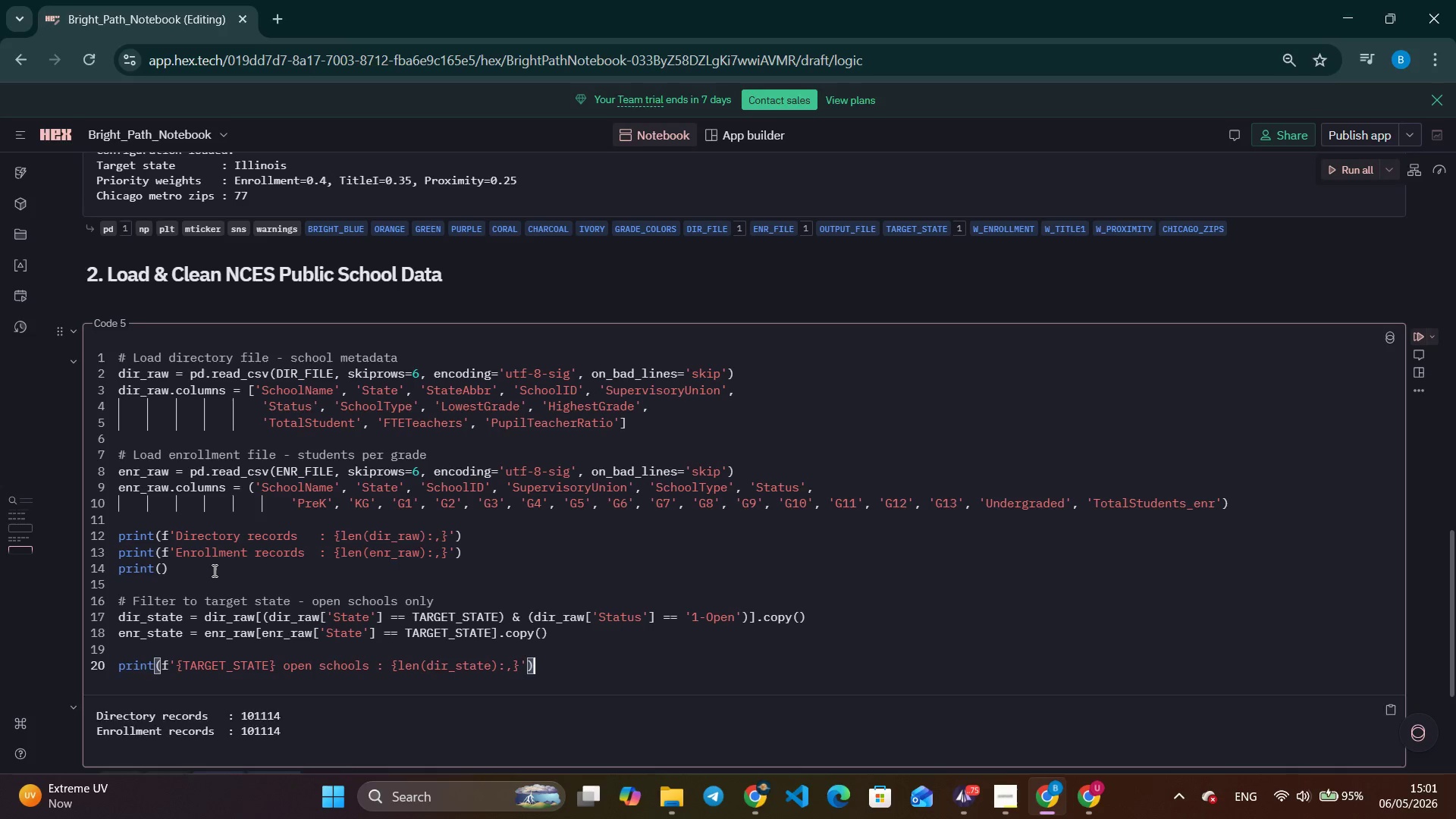 
key(Enter)
 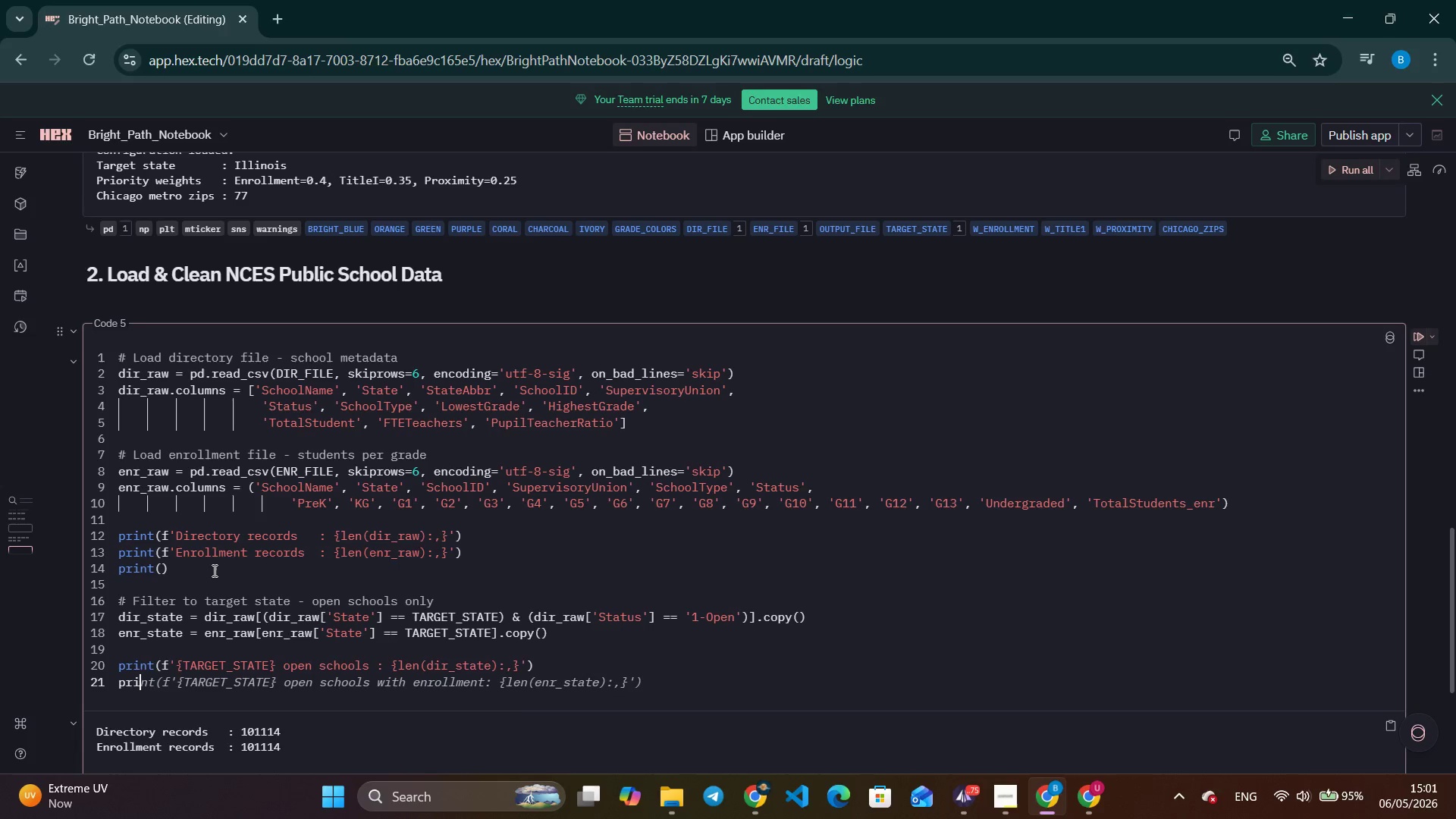 
type(print()
 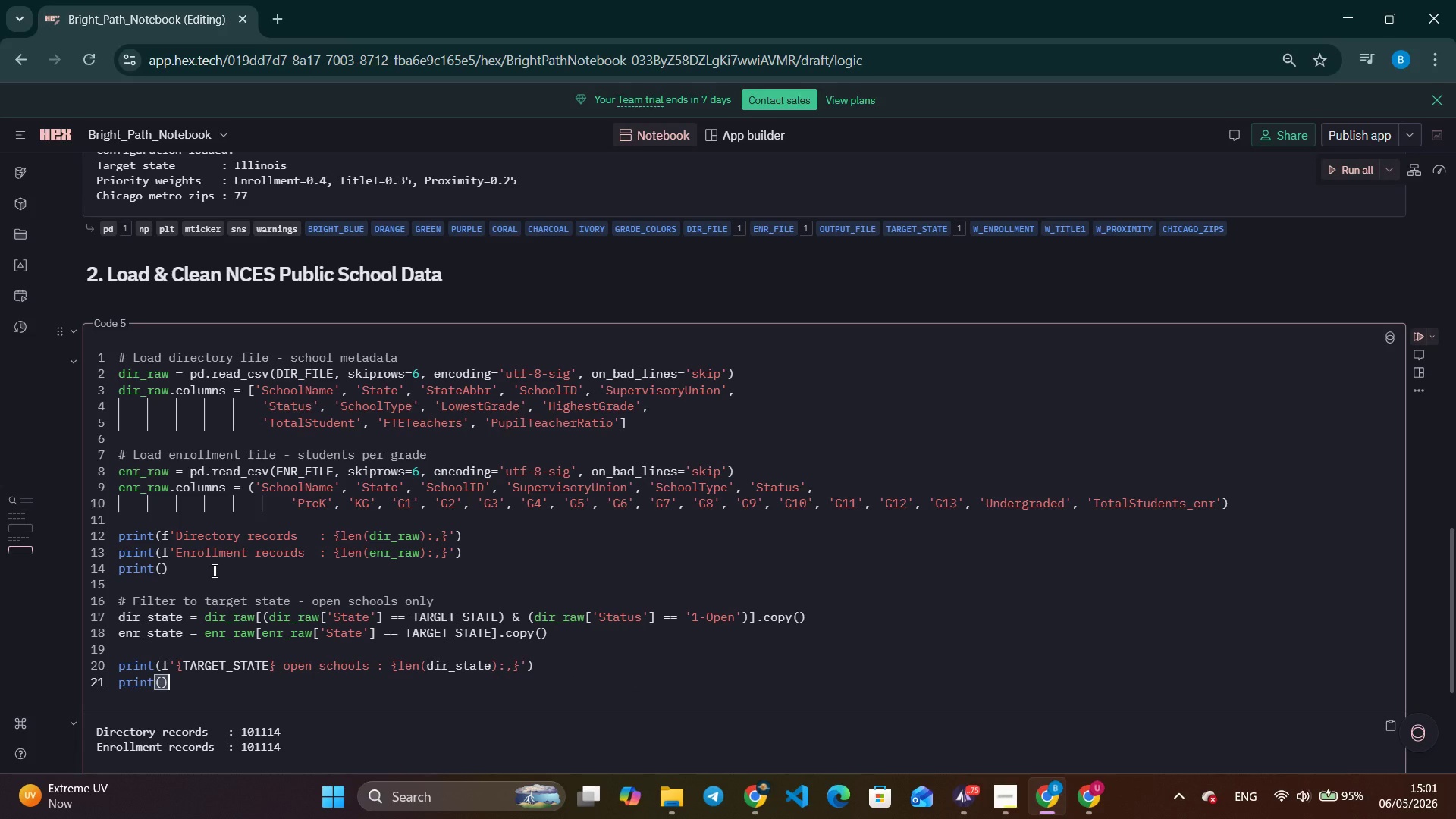 
key(ArrowRight)
 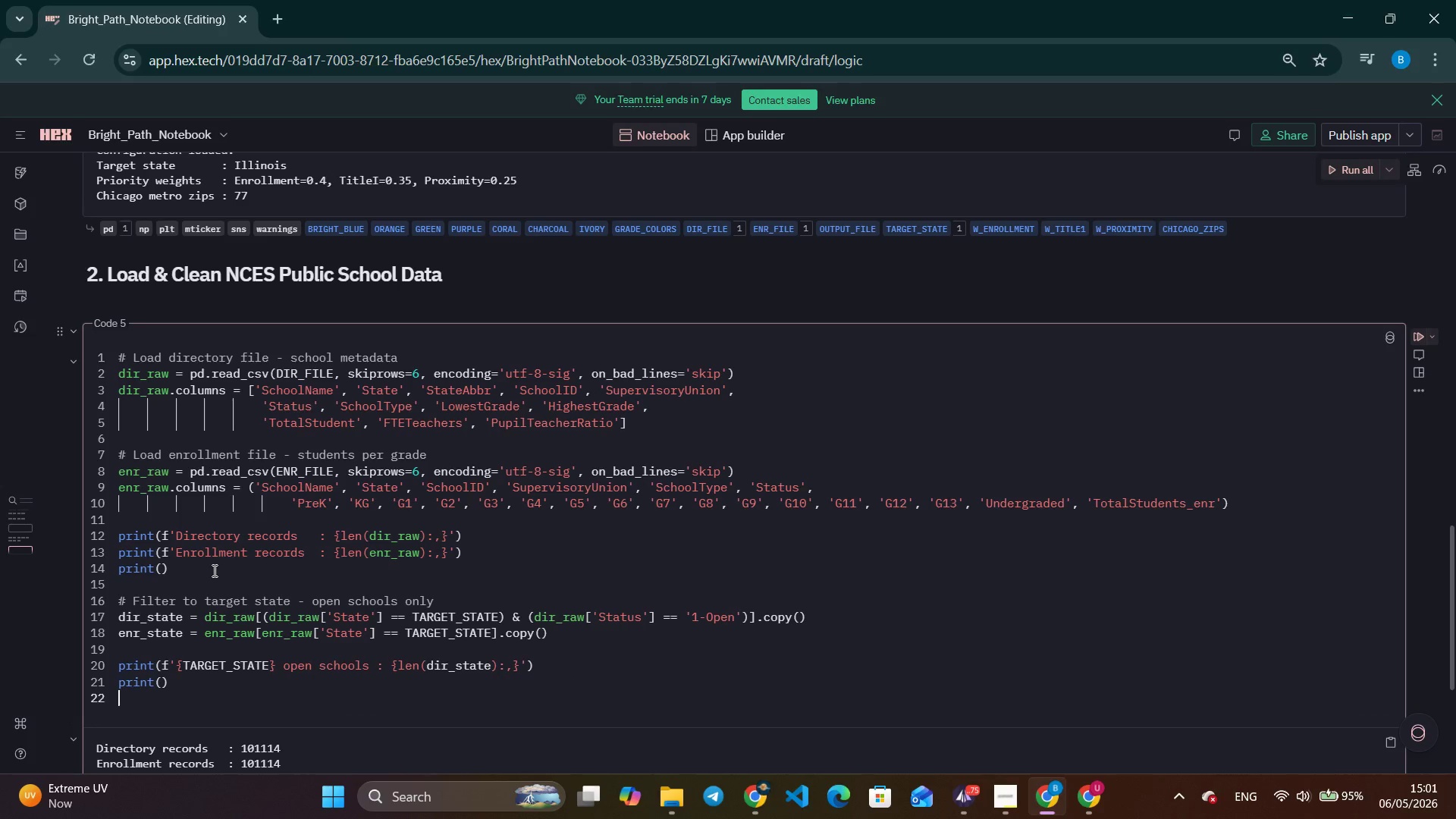 
key(Enter)
 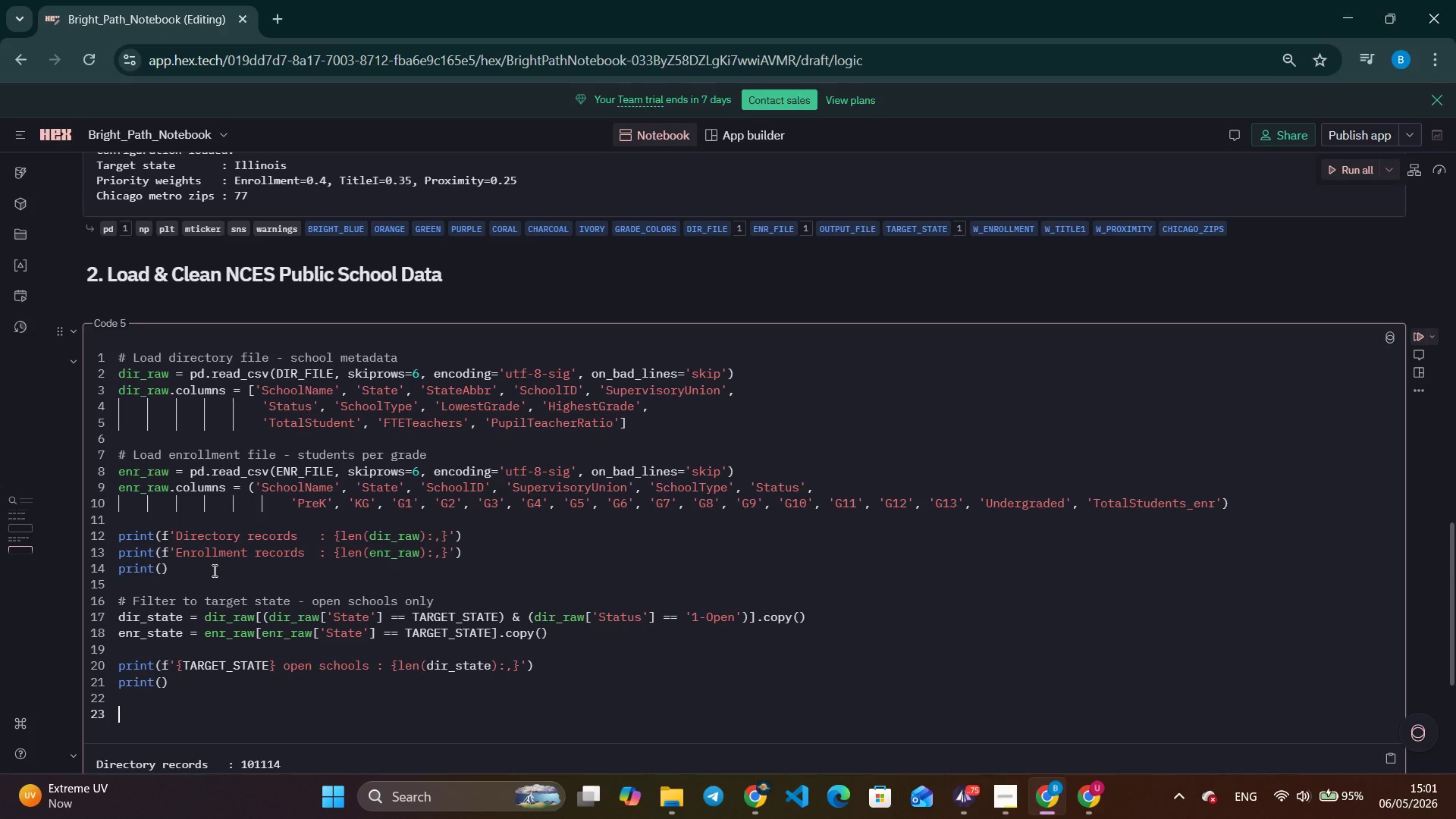 
key(Enter)
 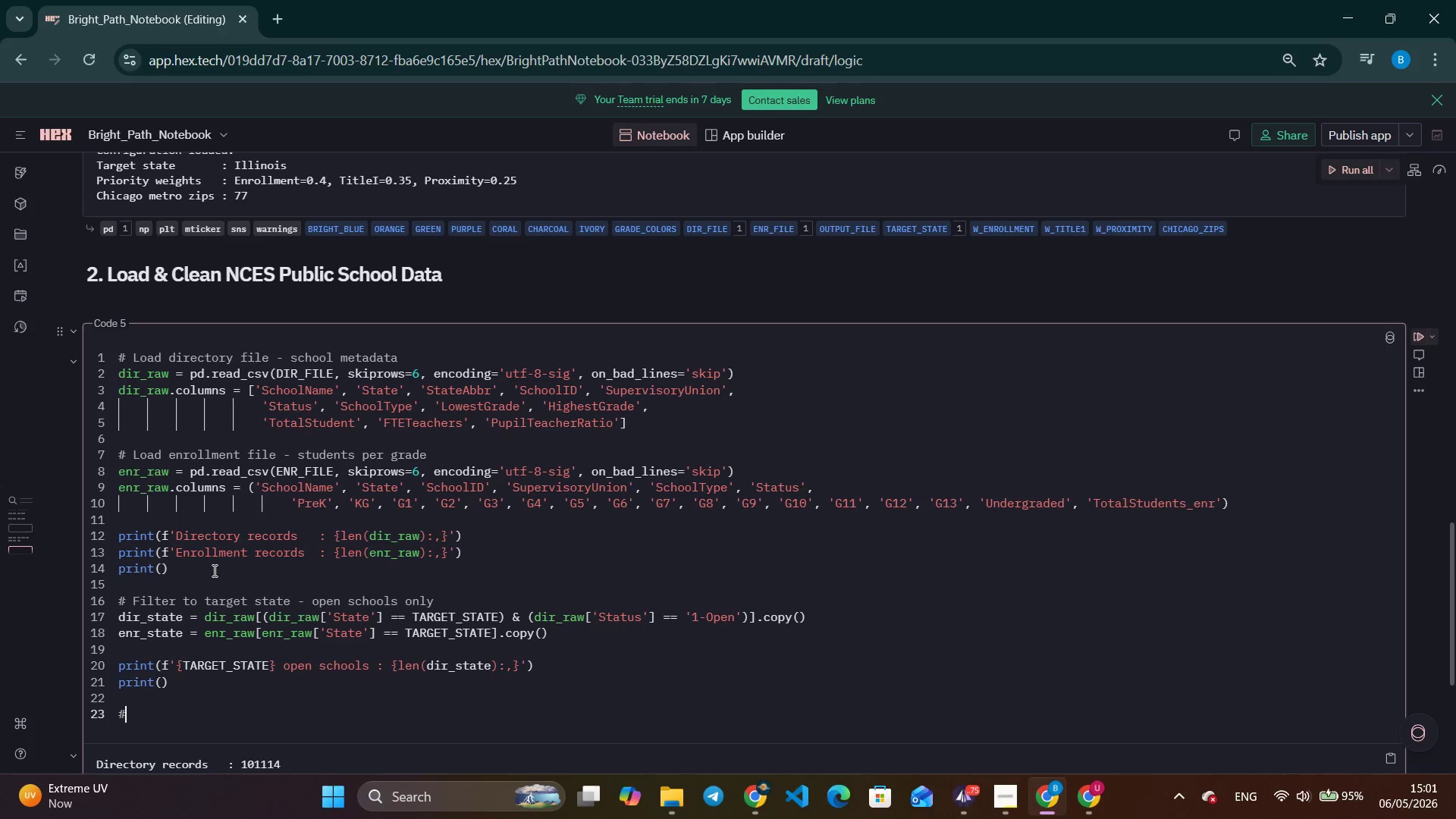 
type(# Clean School ID - remove scientific notation s)
key(Backspace)
type(artifacts)
 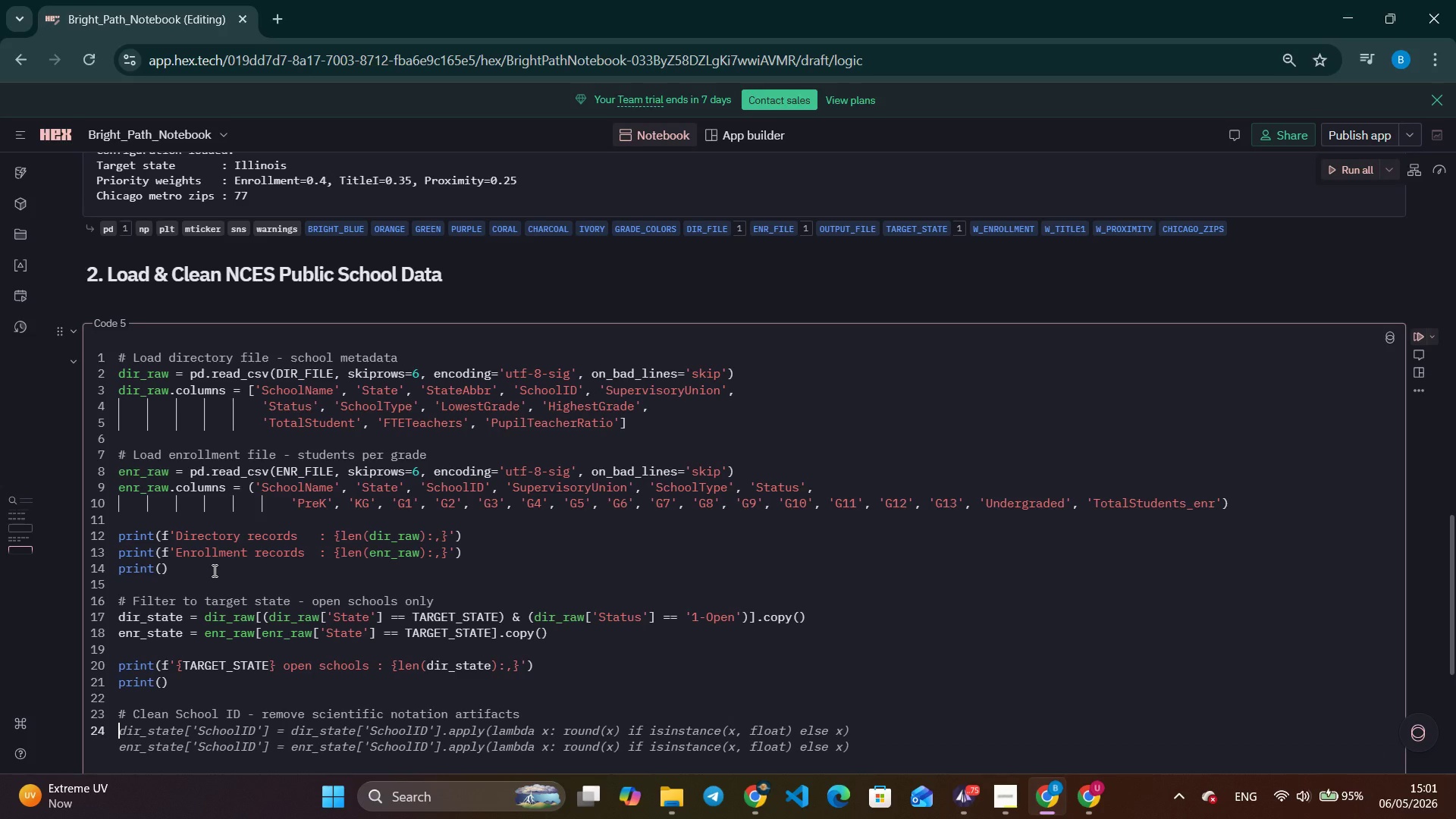 
key(Enter)
 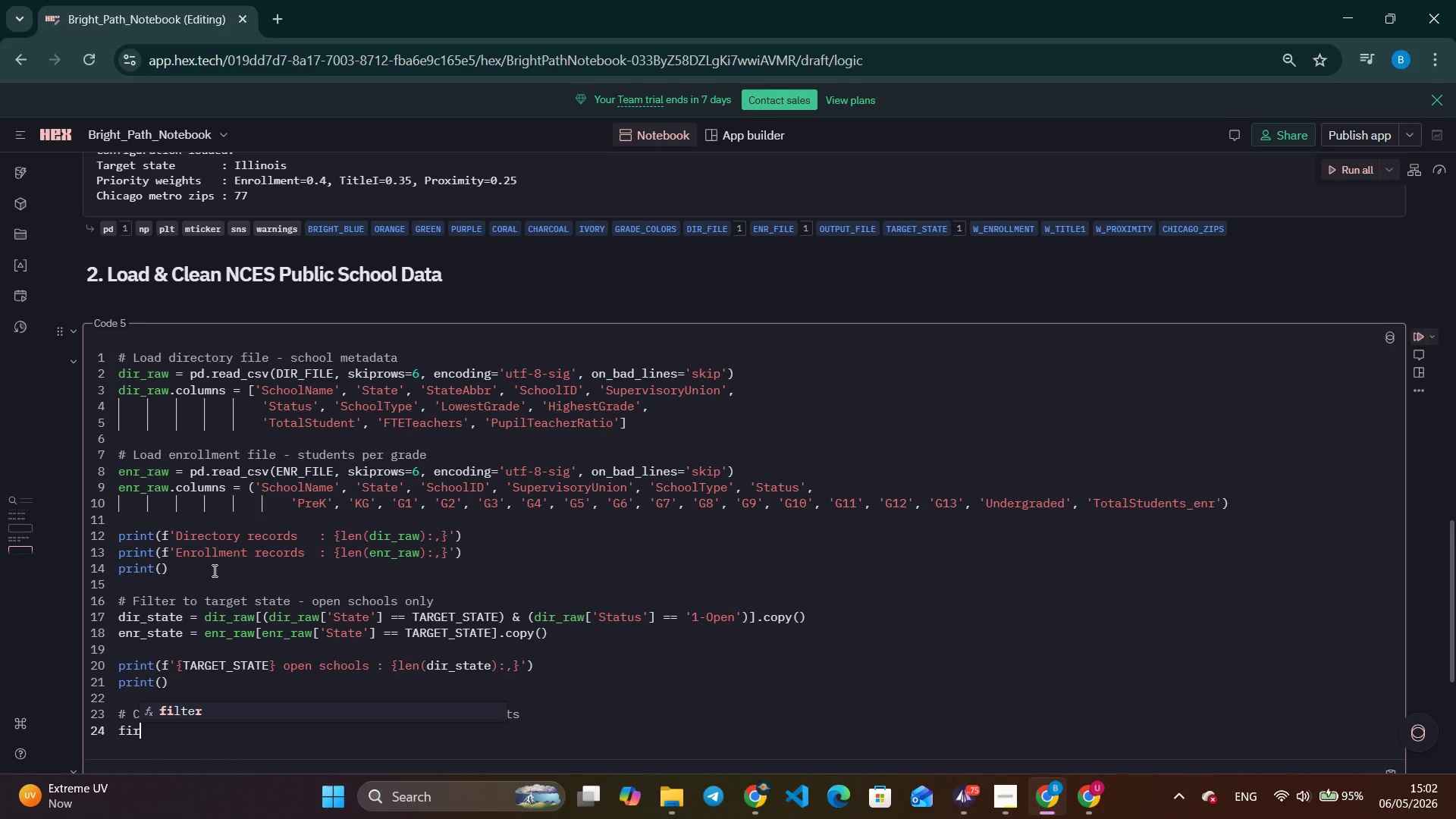 
type(fir_state)
key(Backspace)
key(Backspace)
type(dir_state)
 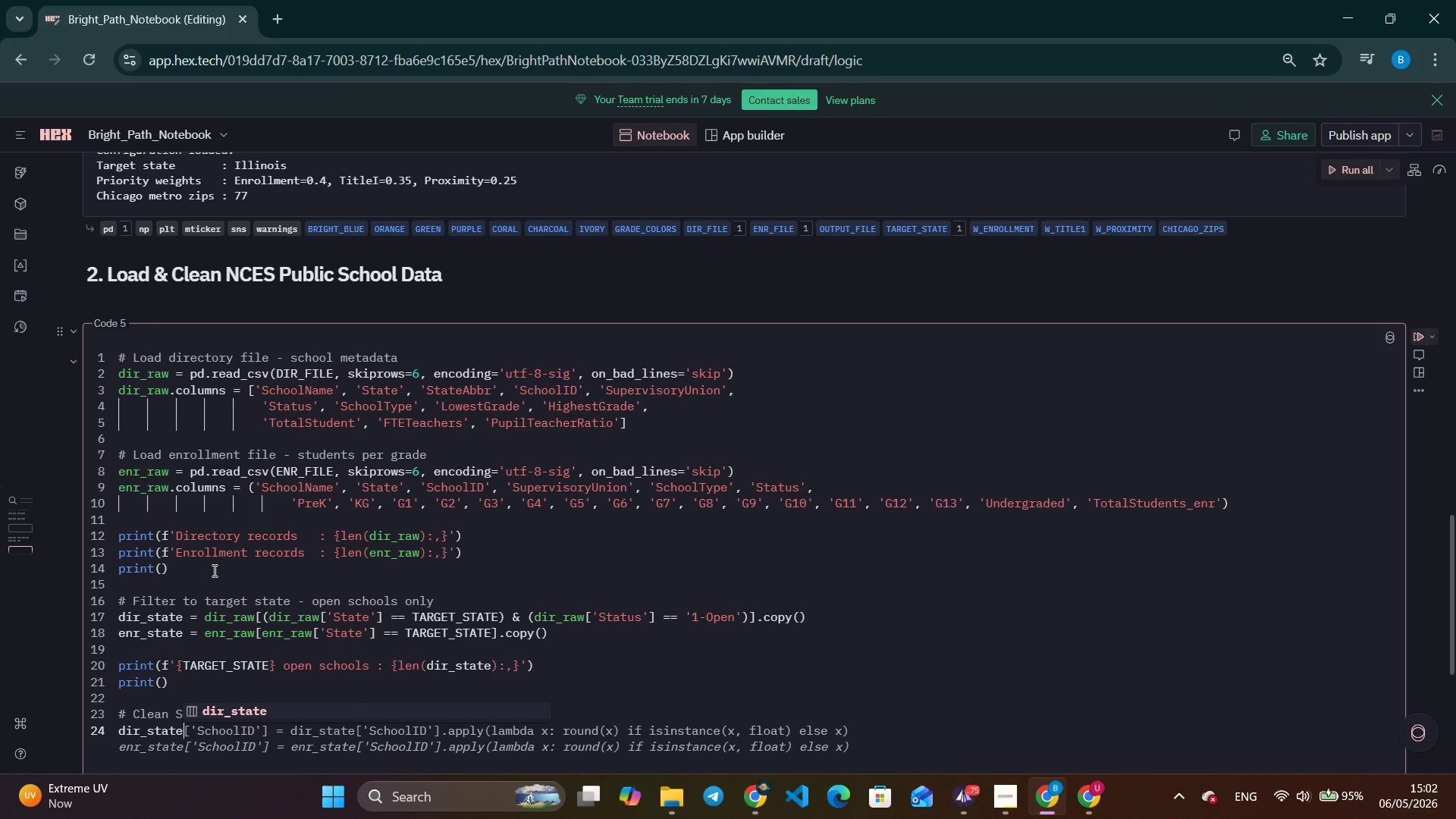 
wait(6.69)
 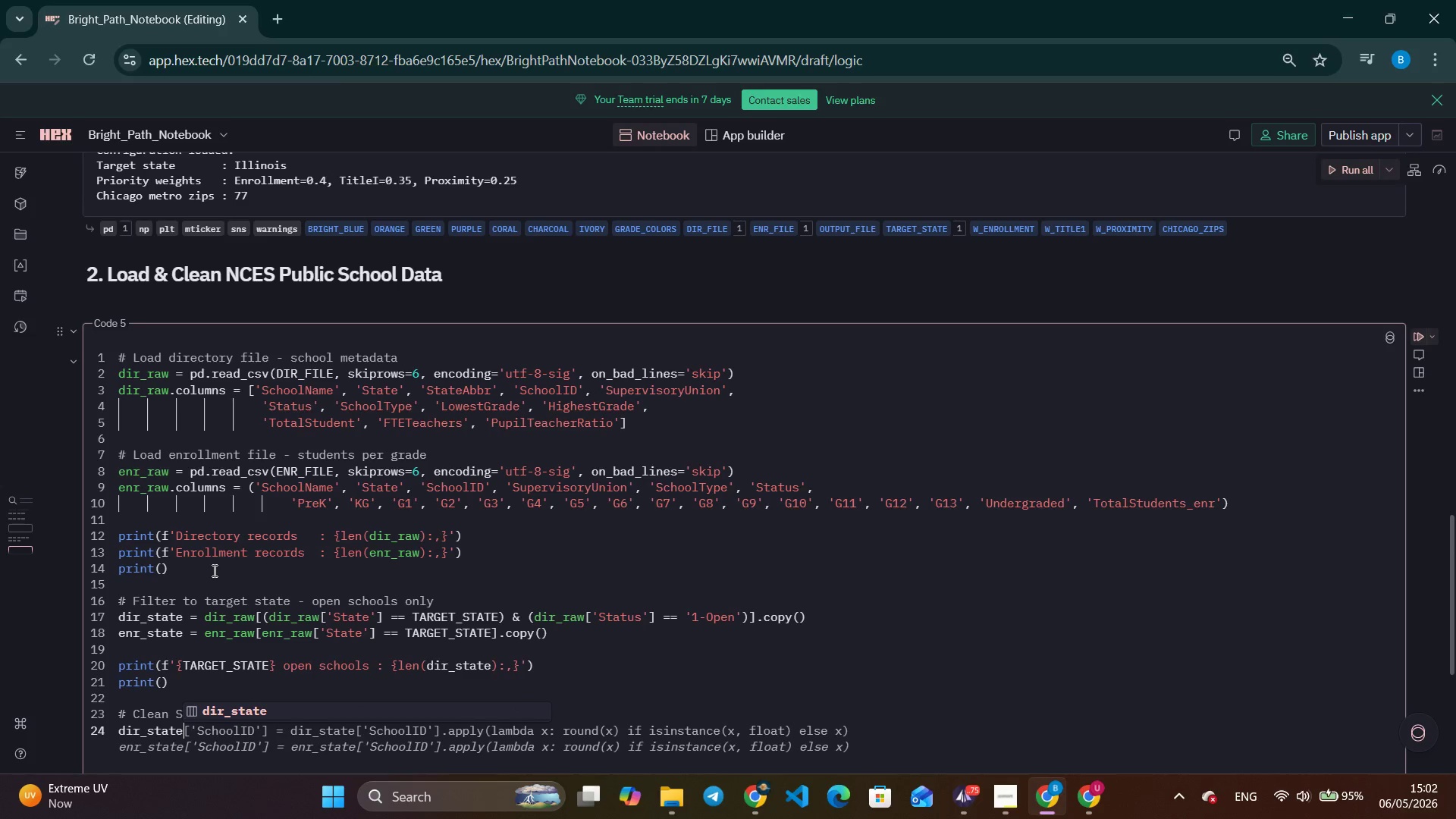 
scroll: coordinate [410, 602], scroll_direction: down, amount: 2.0
 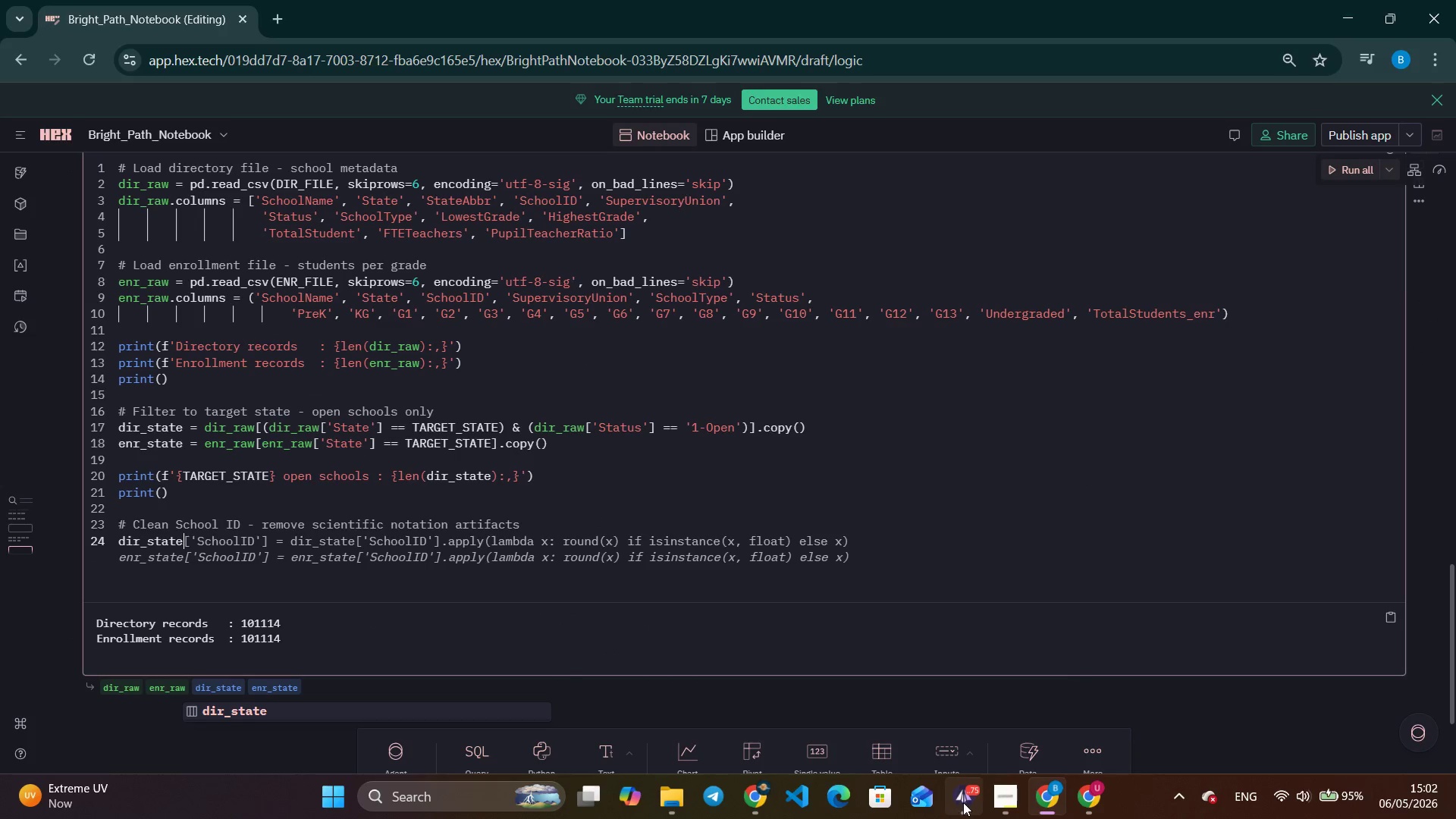 
left_click([964, 802])
 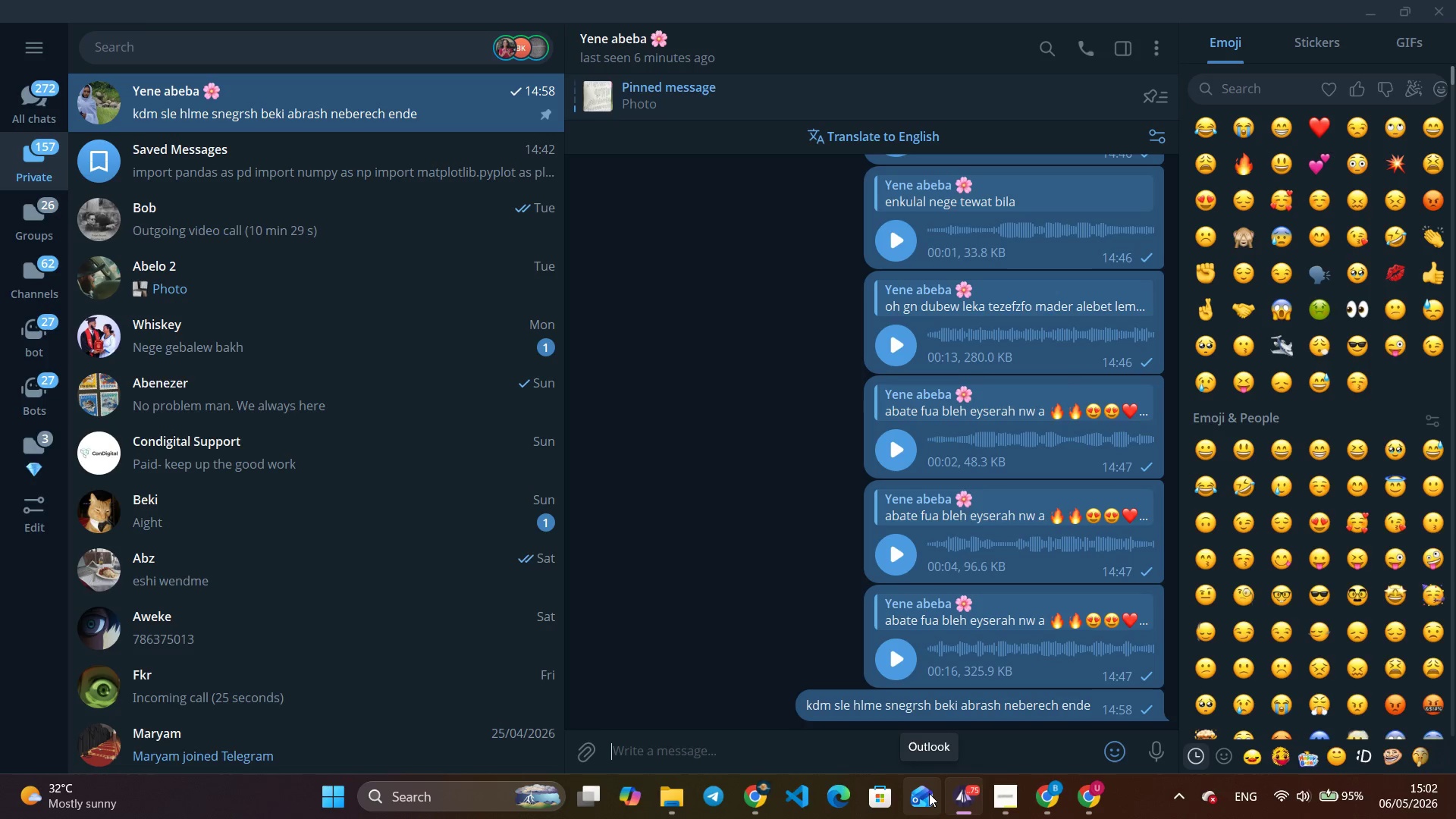 
wait(14.31)
 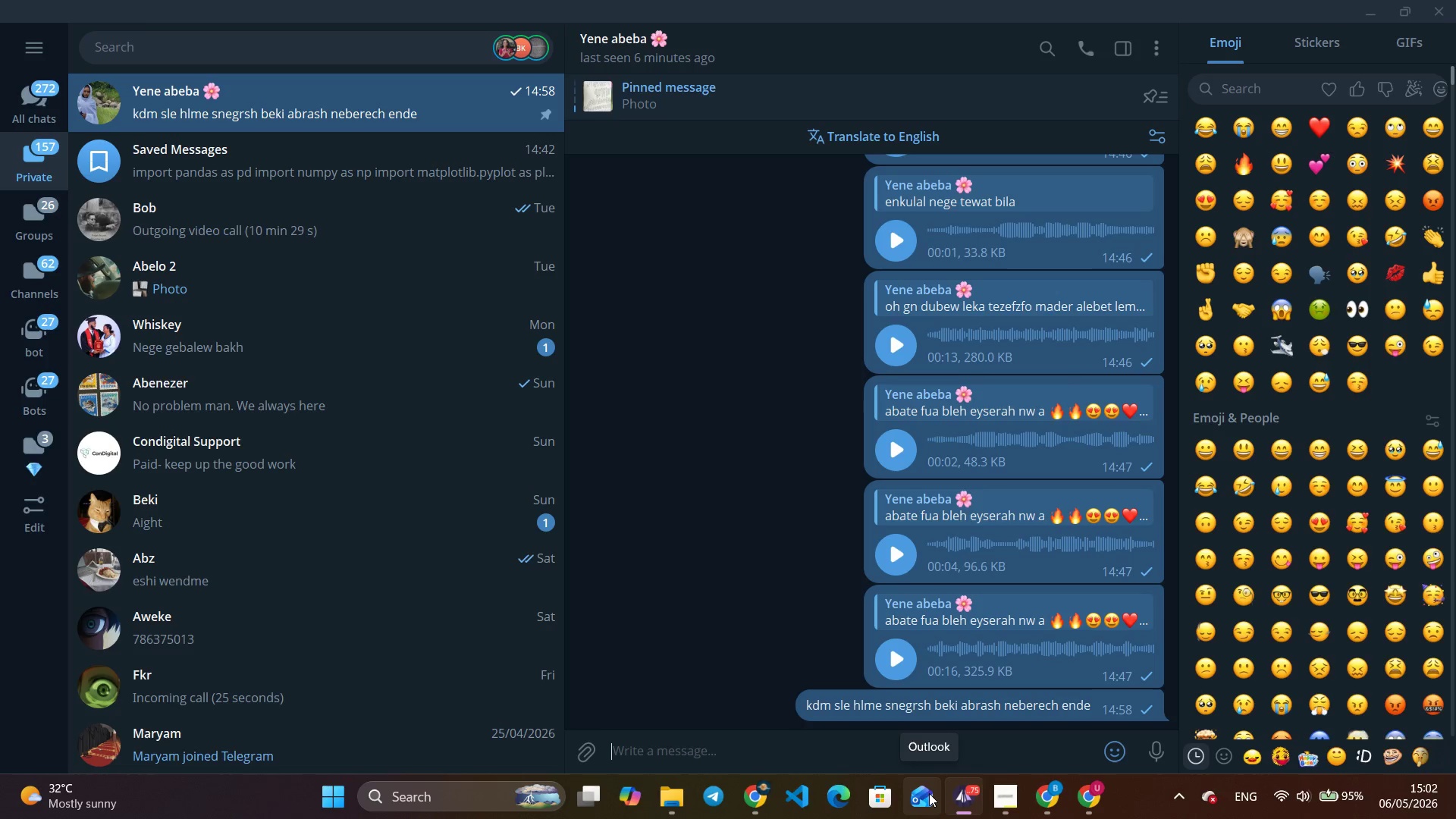 
left_click([974, 808])
 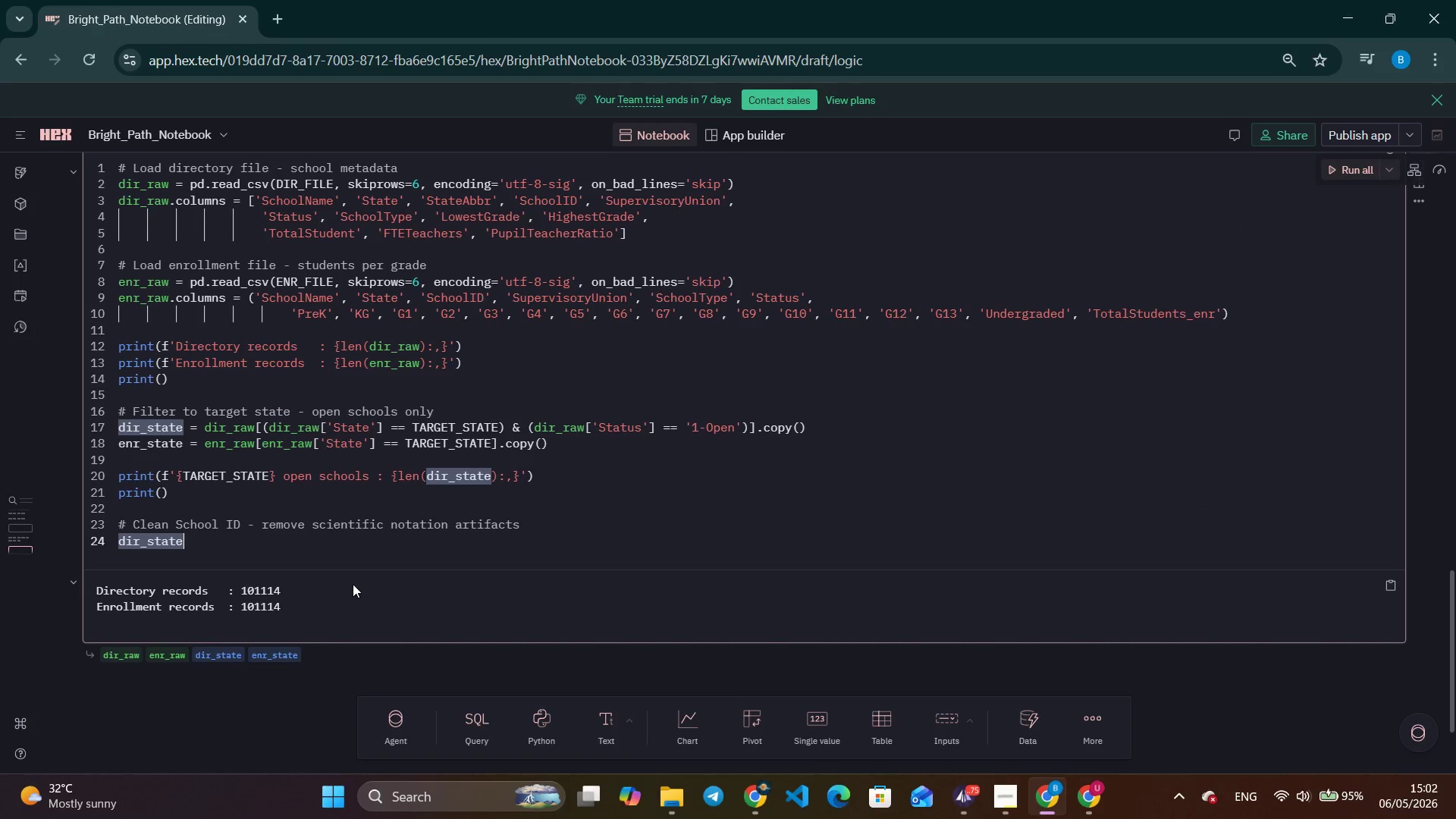 
key(BracketLeft)
 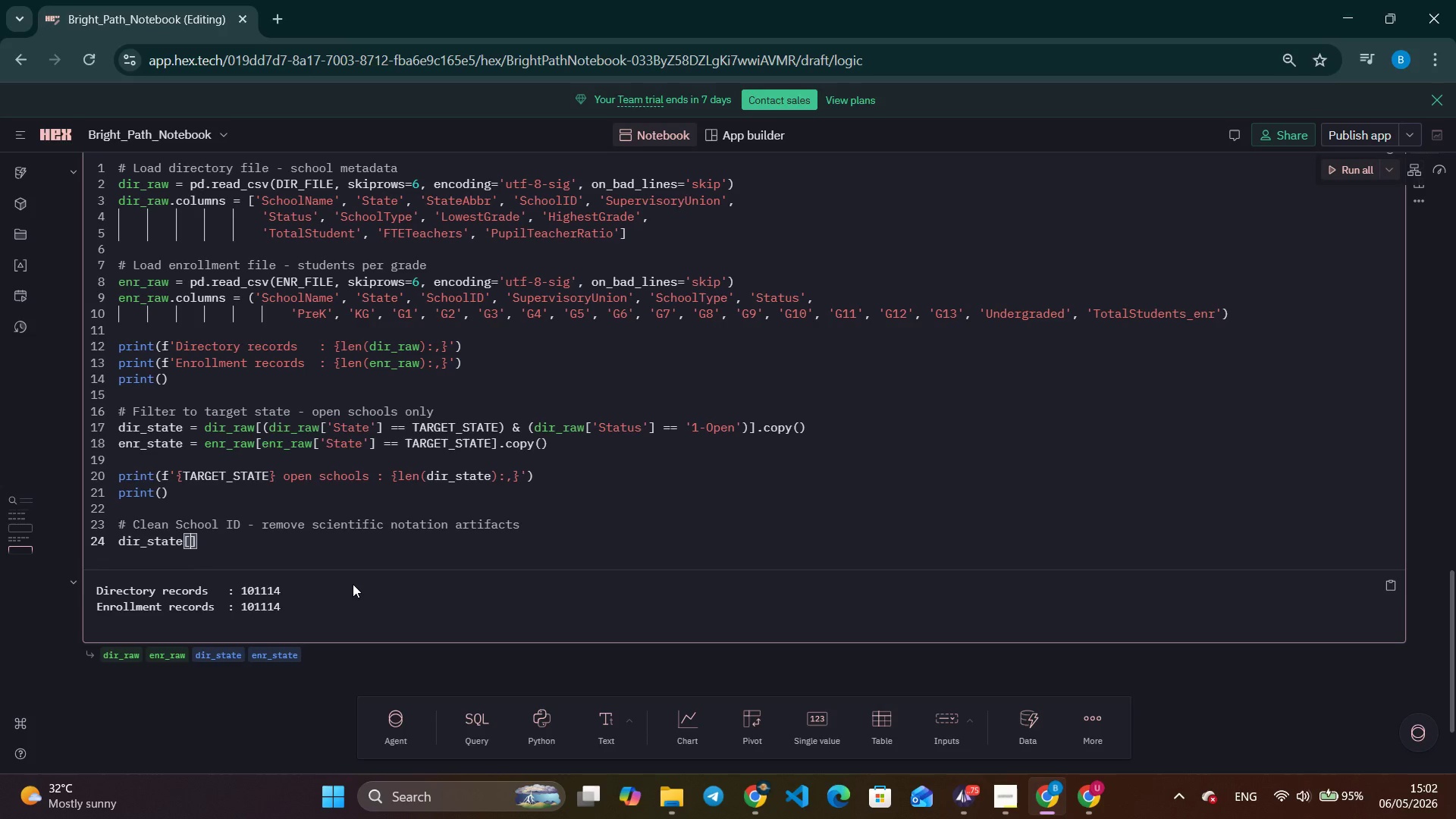 
type('SchoolID)
 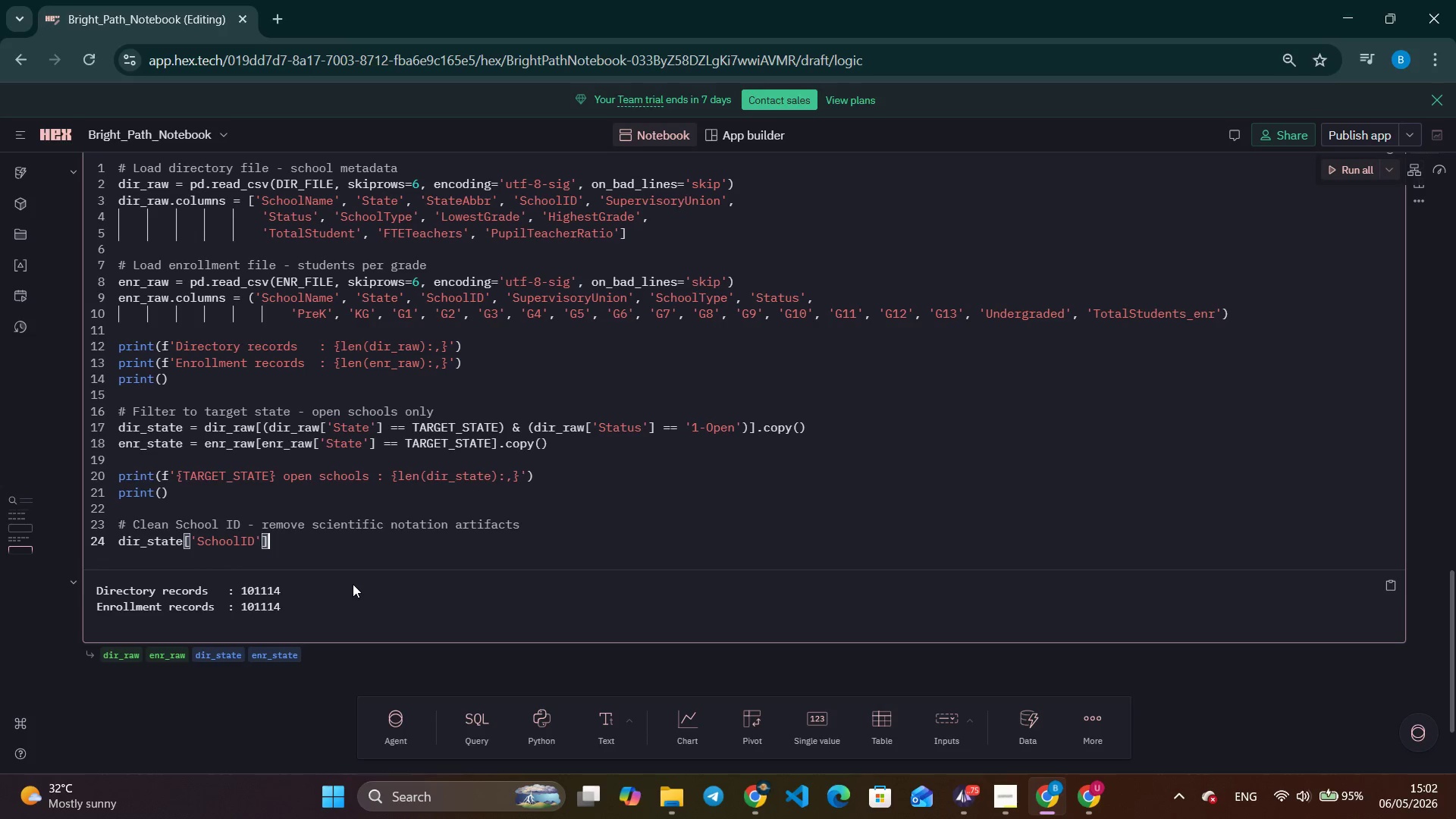 
key(ArrowRight)
 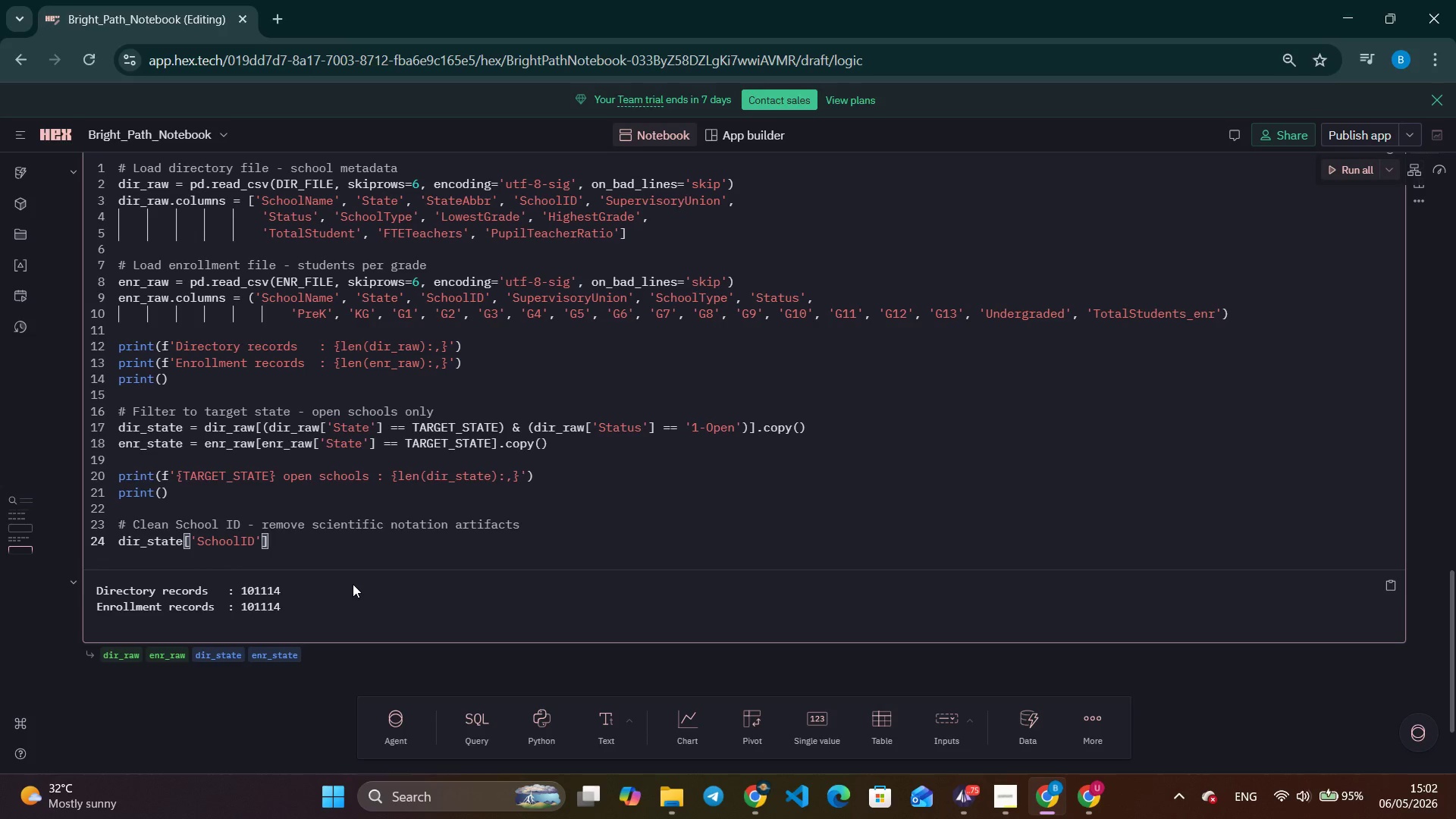 
key(ArrowRight)
 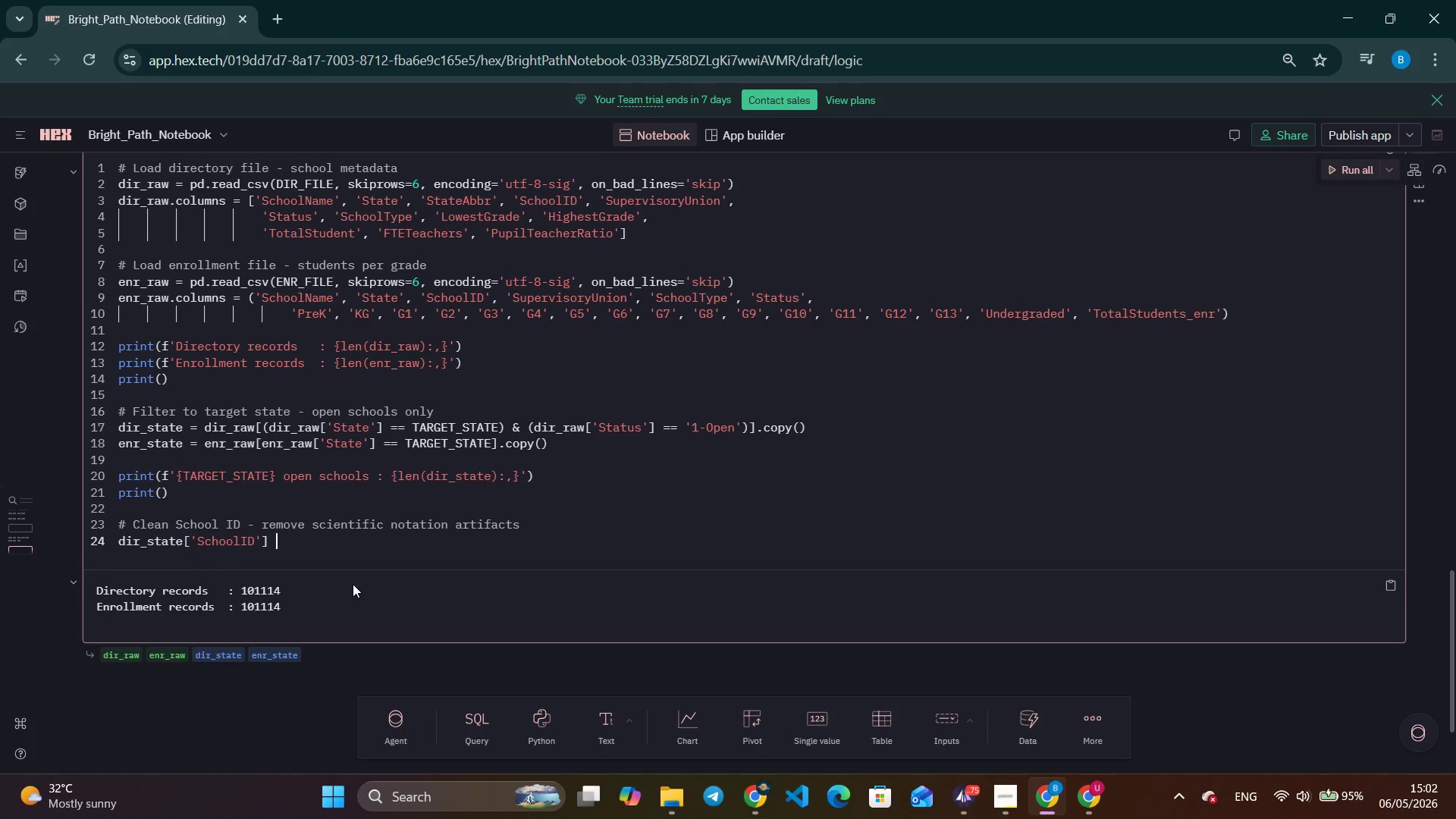 
key(Space)
 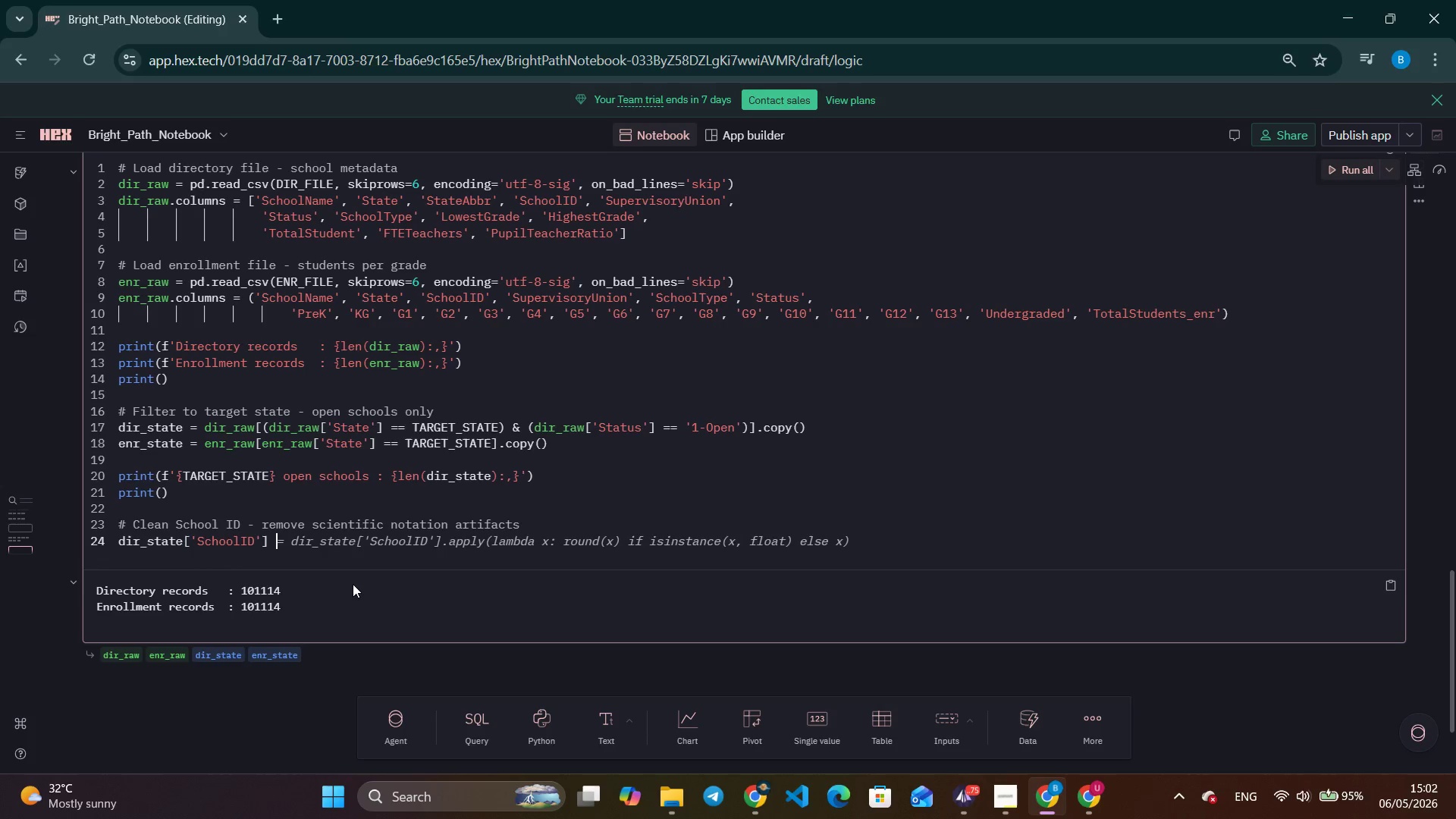 
key(Control+ArrowRight)
 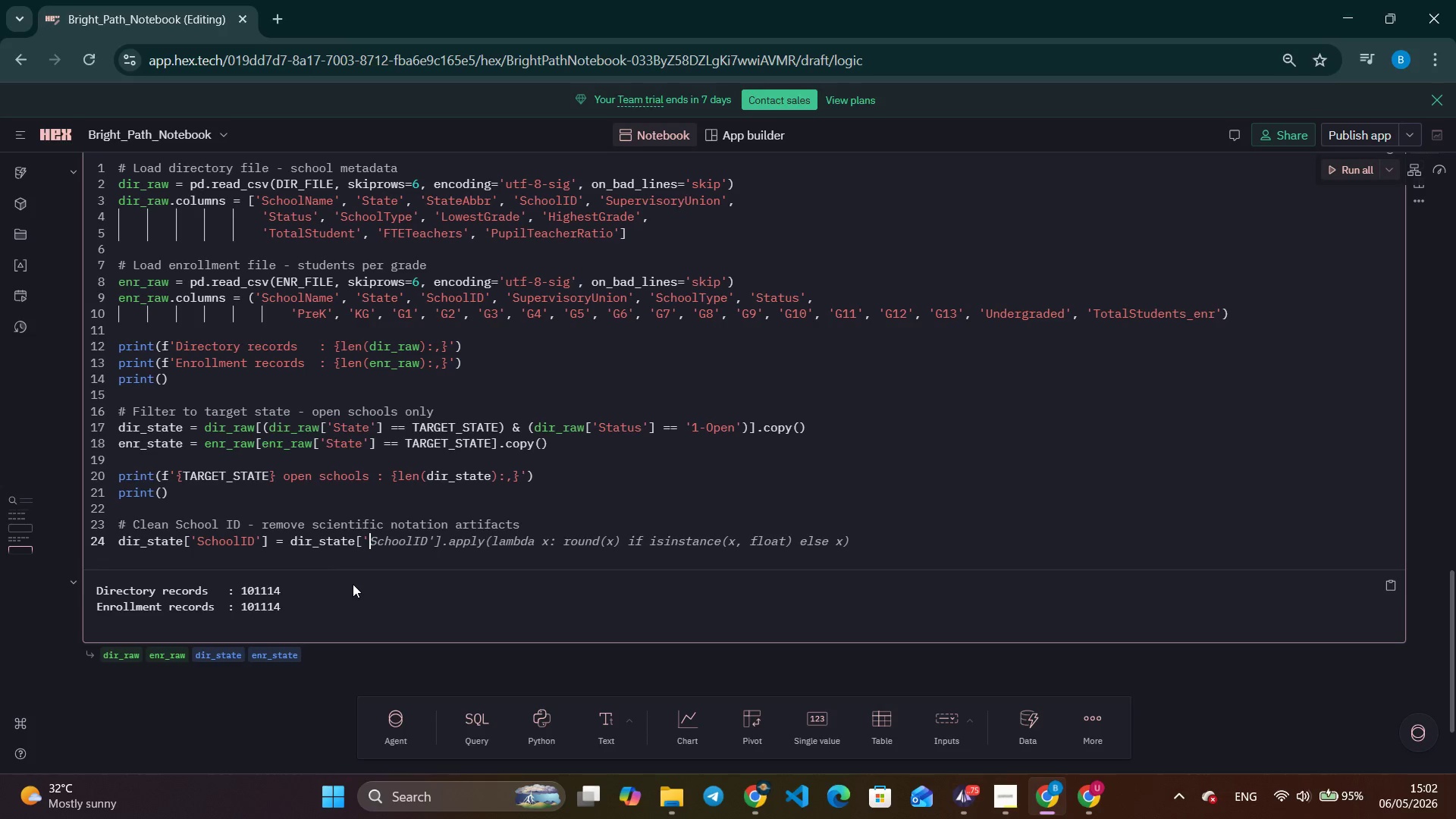 
key(Control+ArrowRight)
 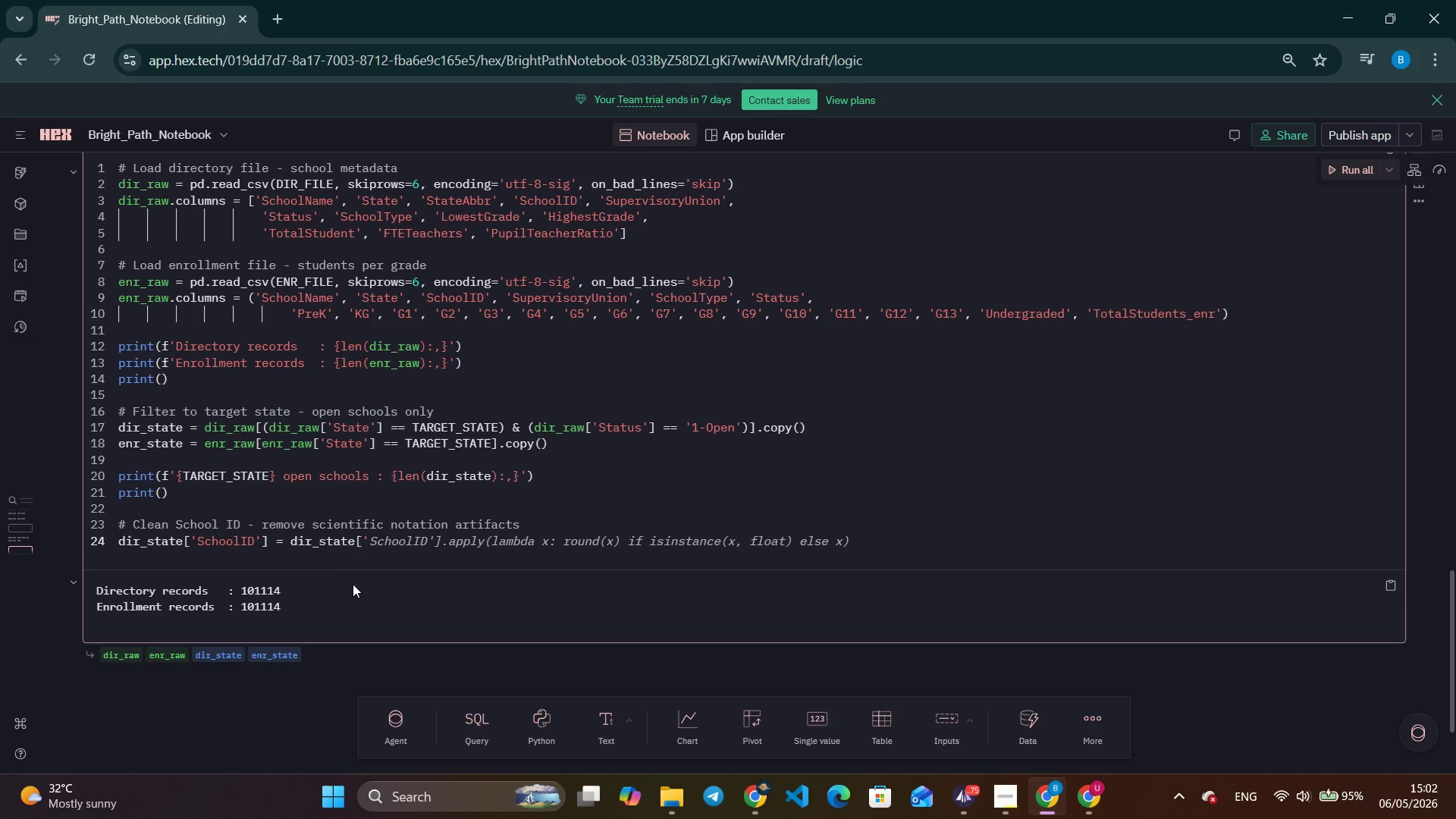 
key(Control+ArrowRight)
 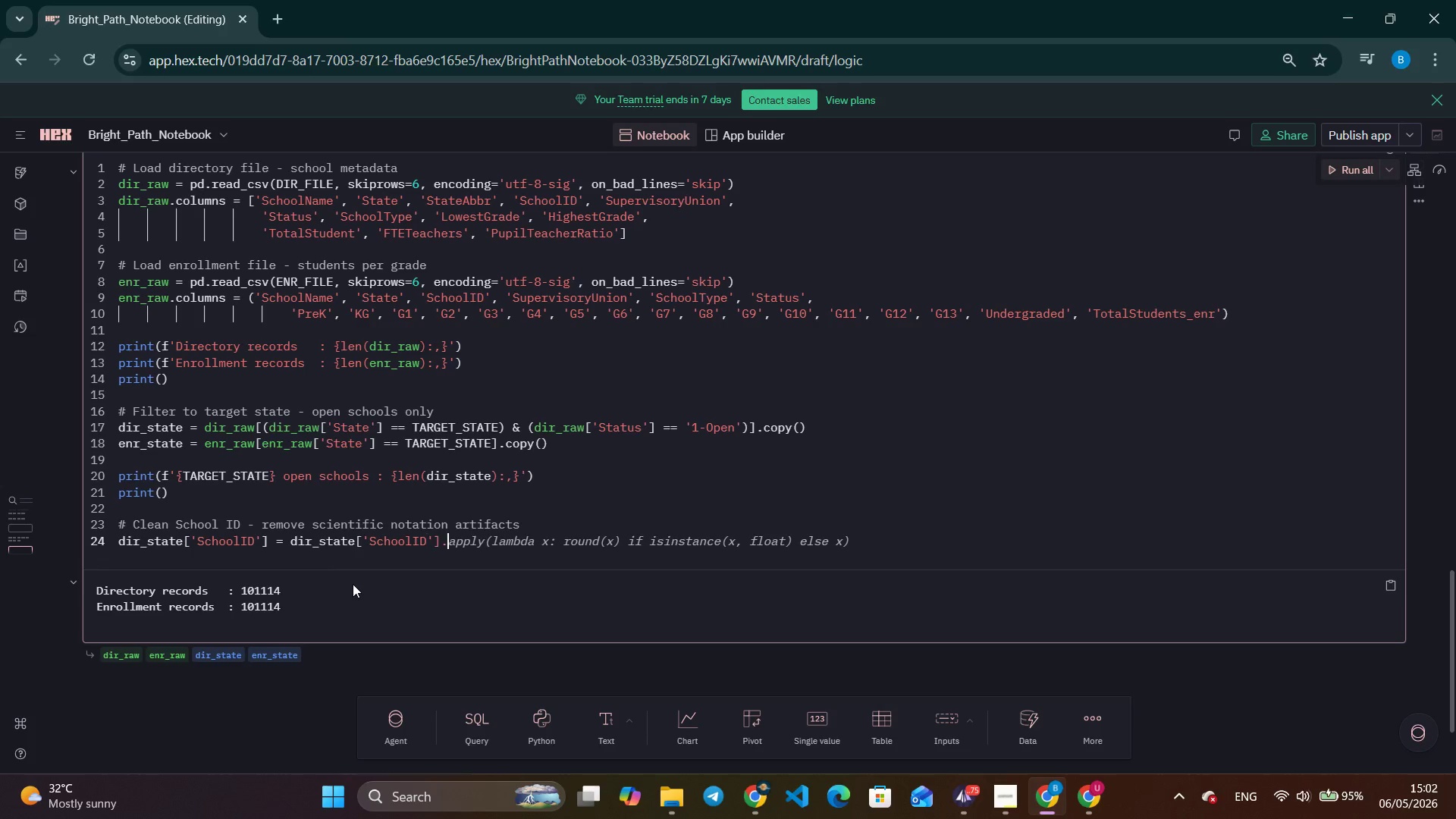 
key(Control+ArrowRight)
 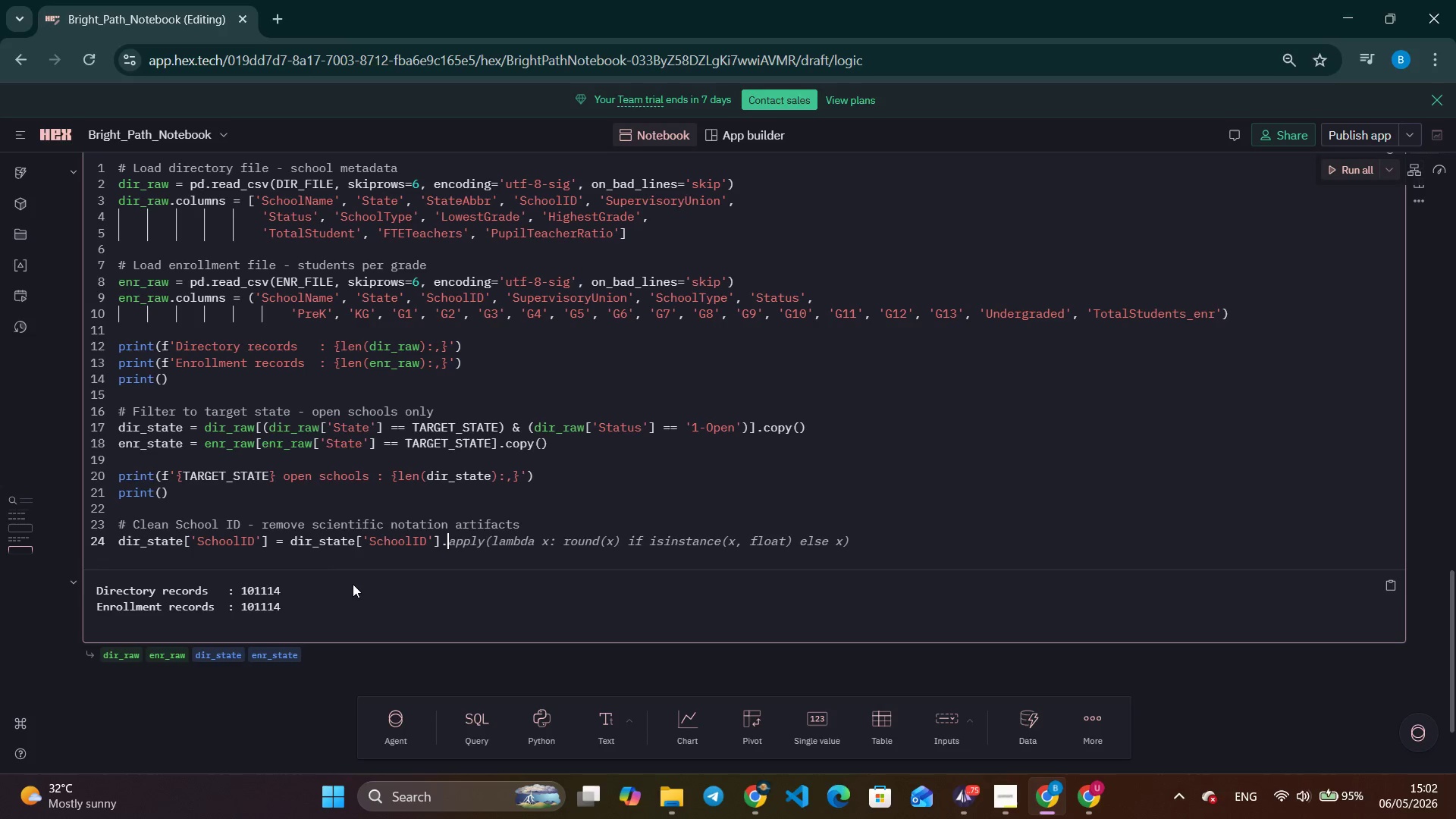 
key(Control+ArrowRight)
 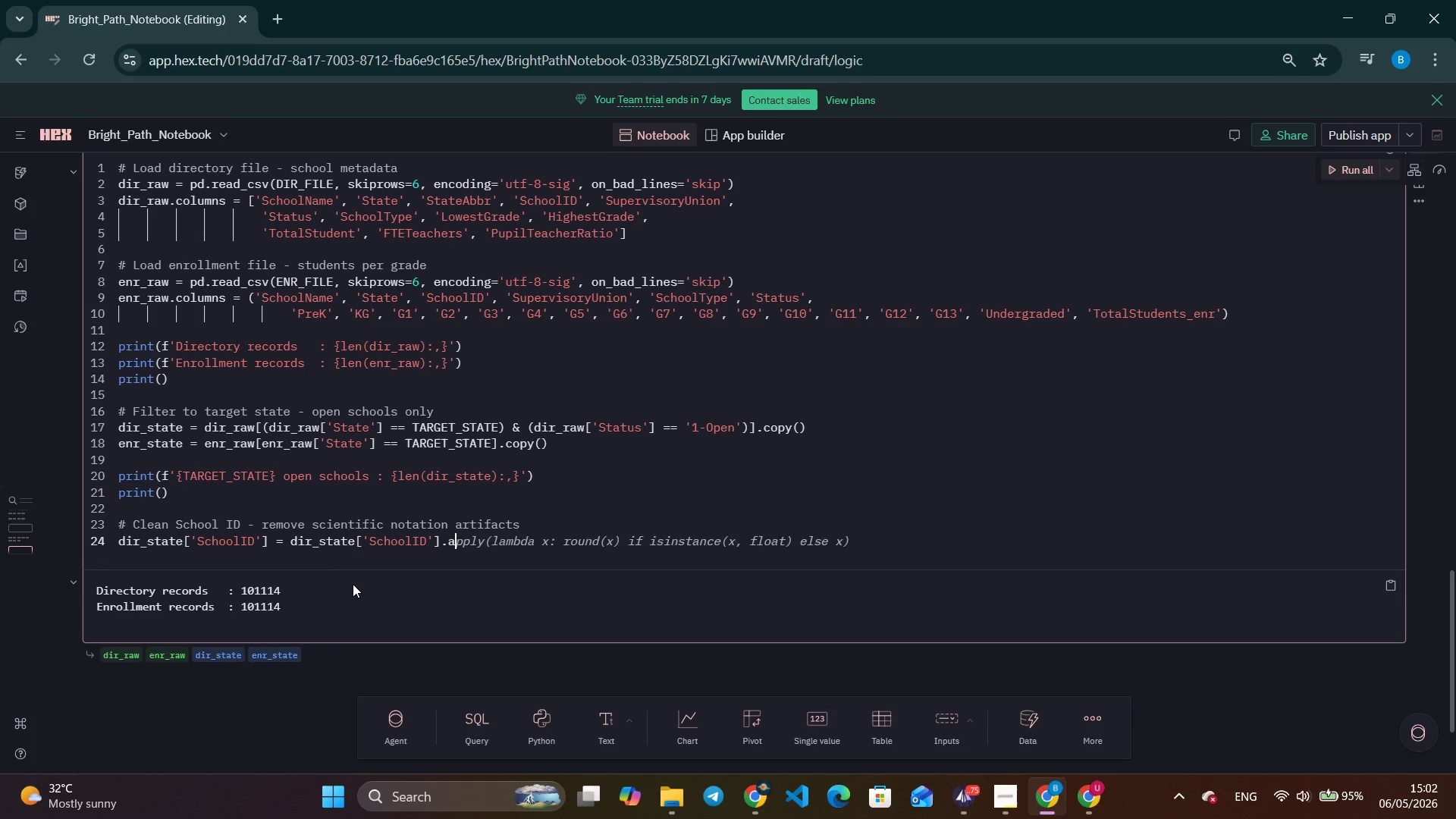 
type(astype(str)
 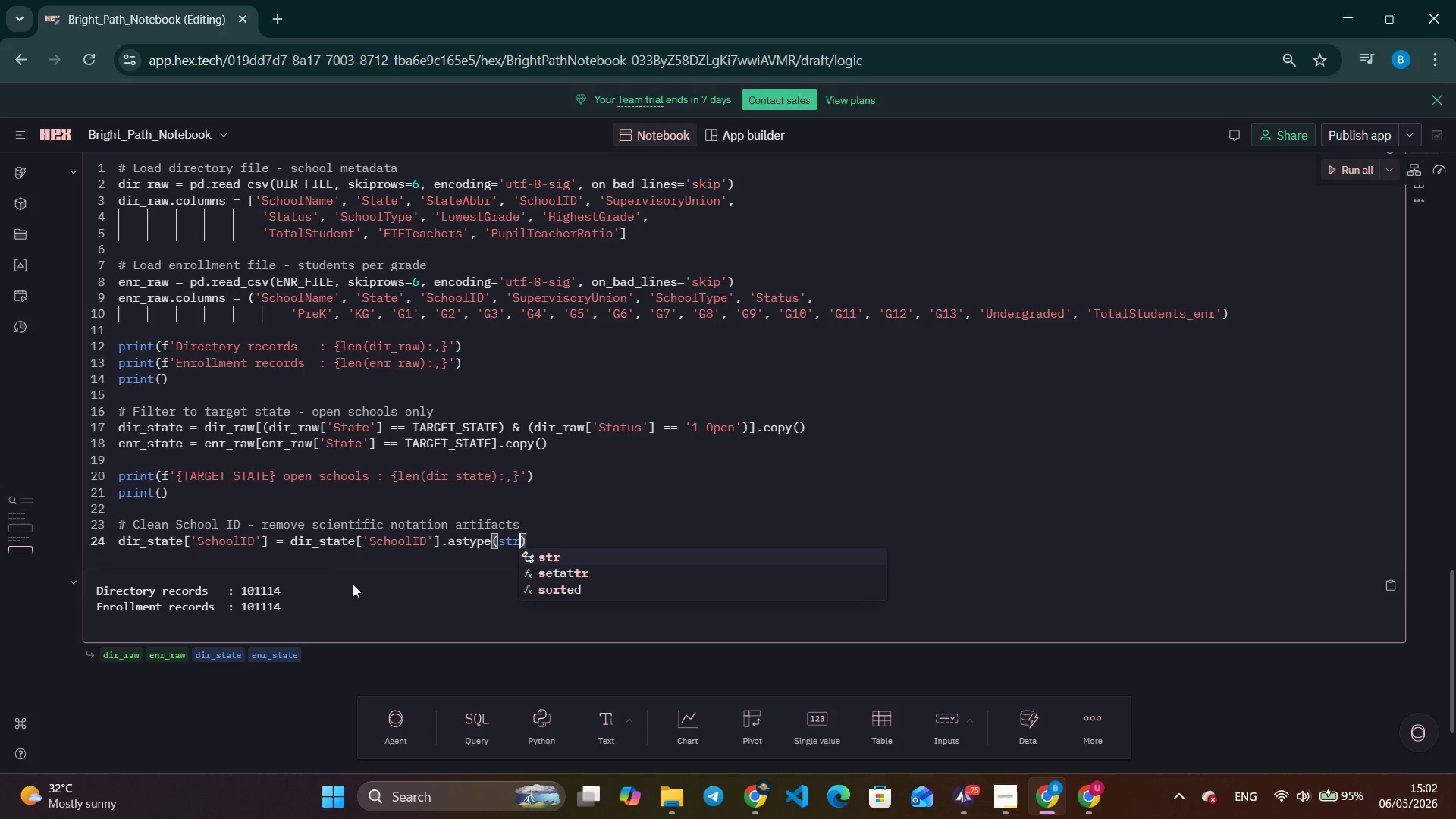 
key(ArrowRight)
 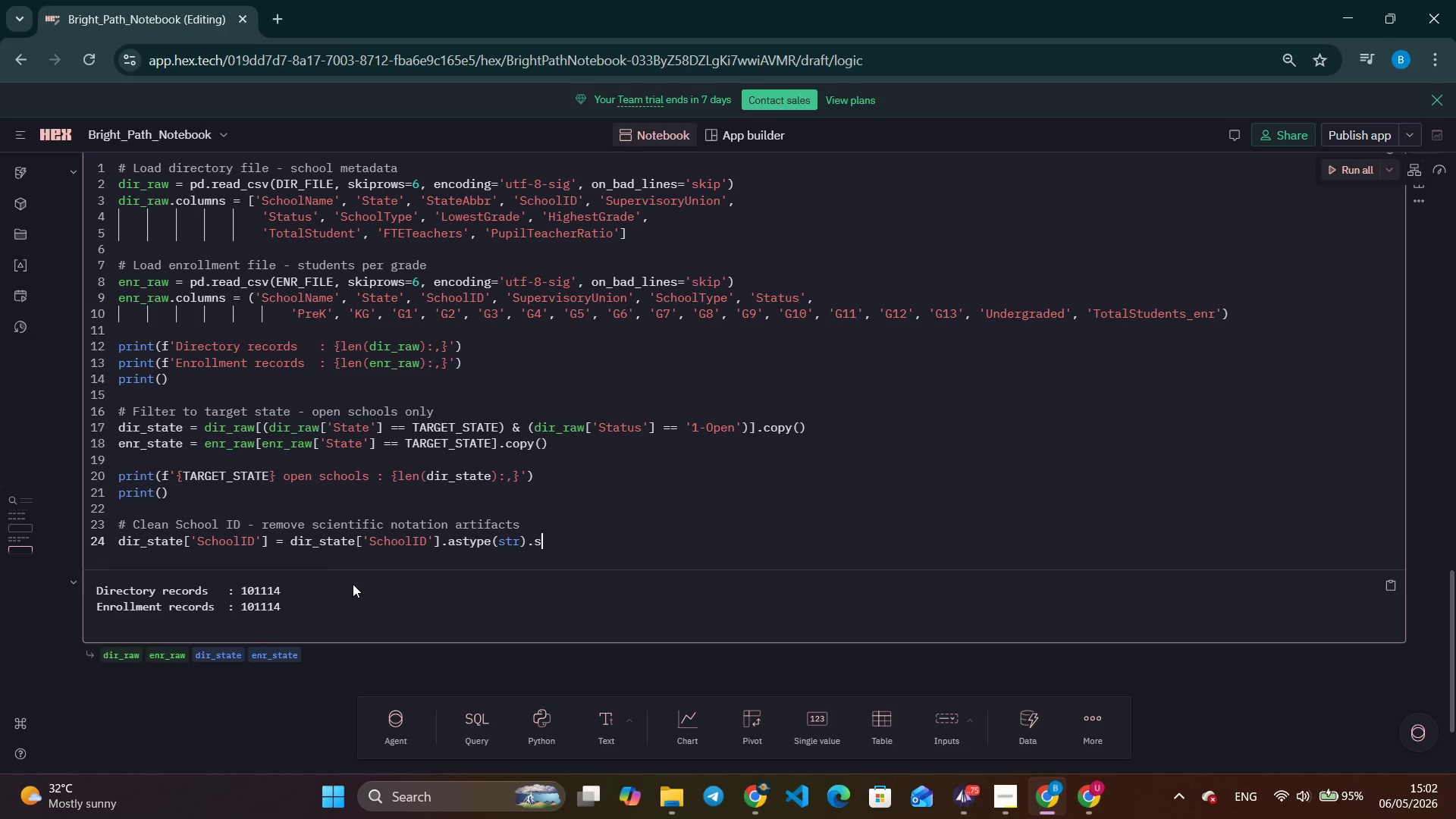 
type(.str.replace(r'/)
key(Backspace)
type(\.0$',)
 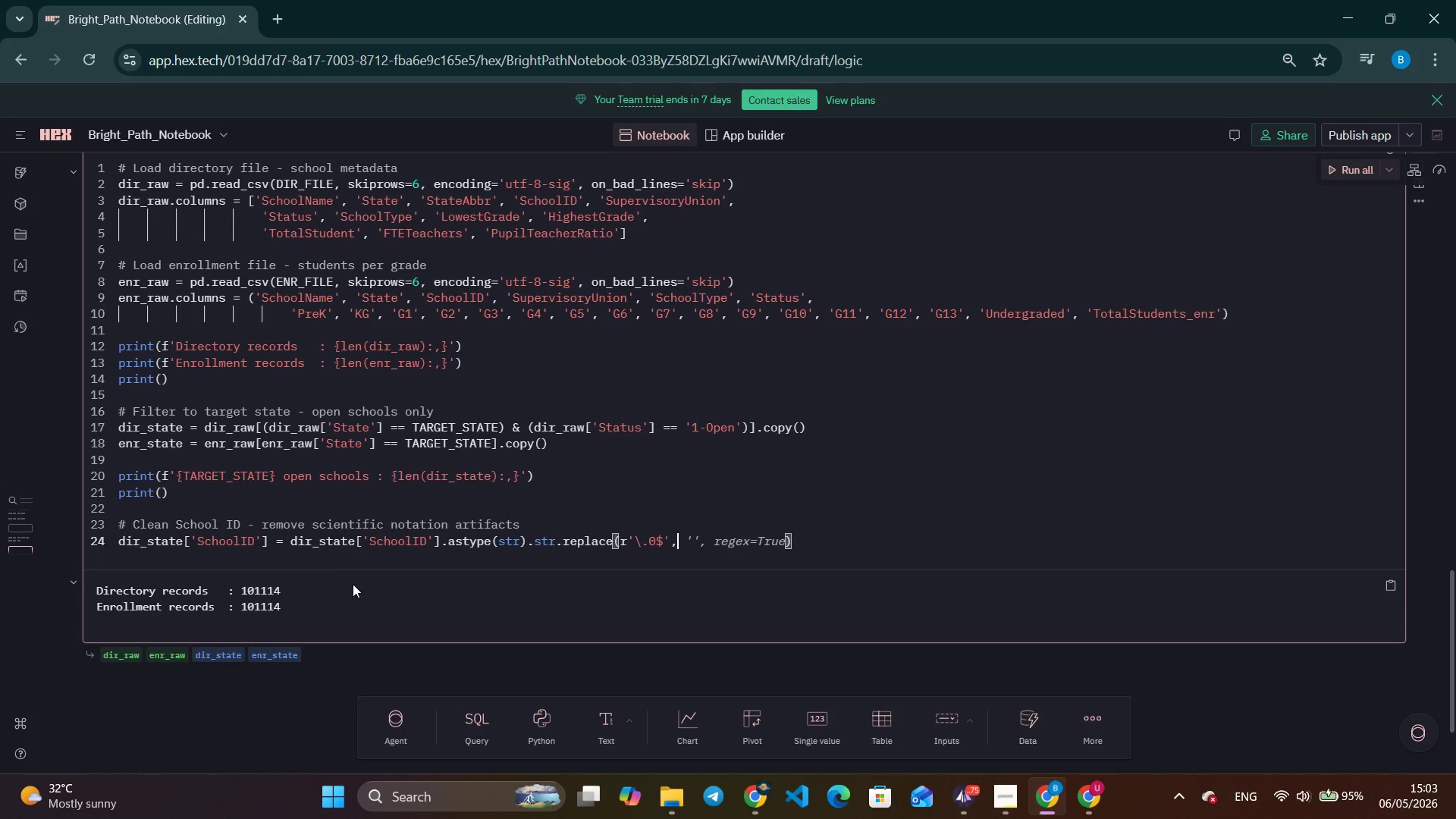 
key(Control+ArrowRight)
 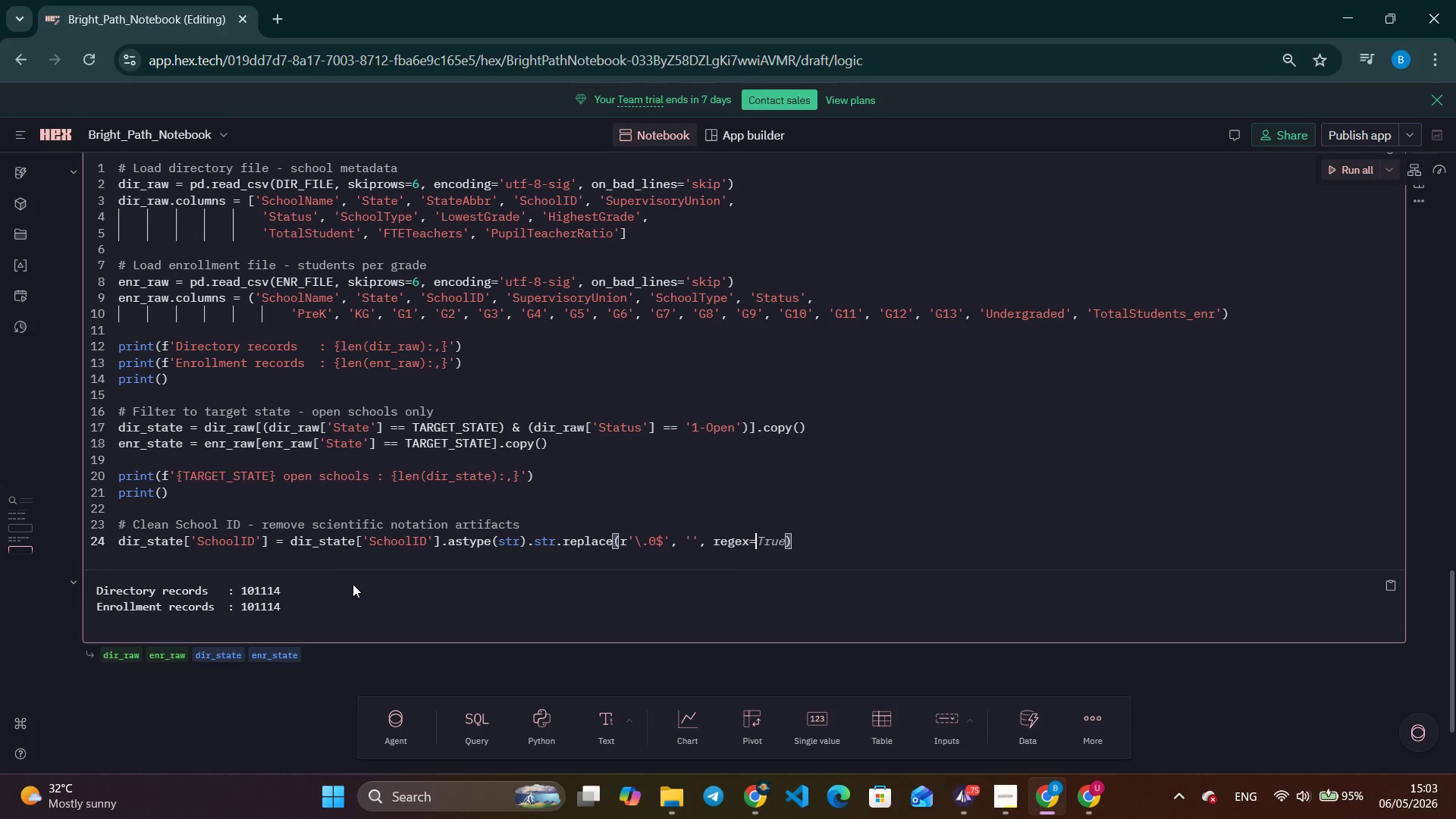 
key(Control+ArrowRight)
 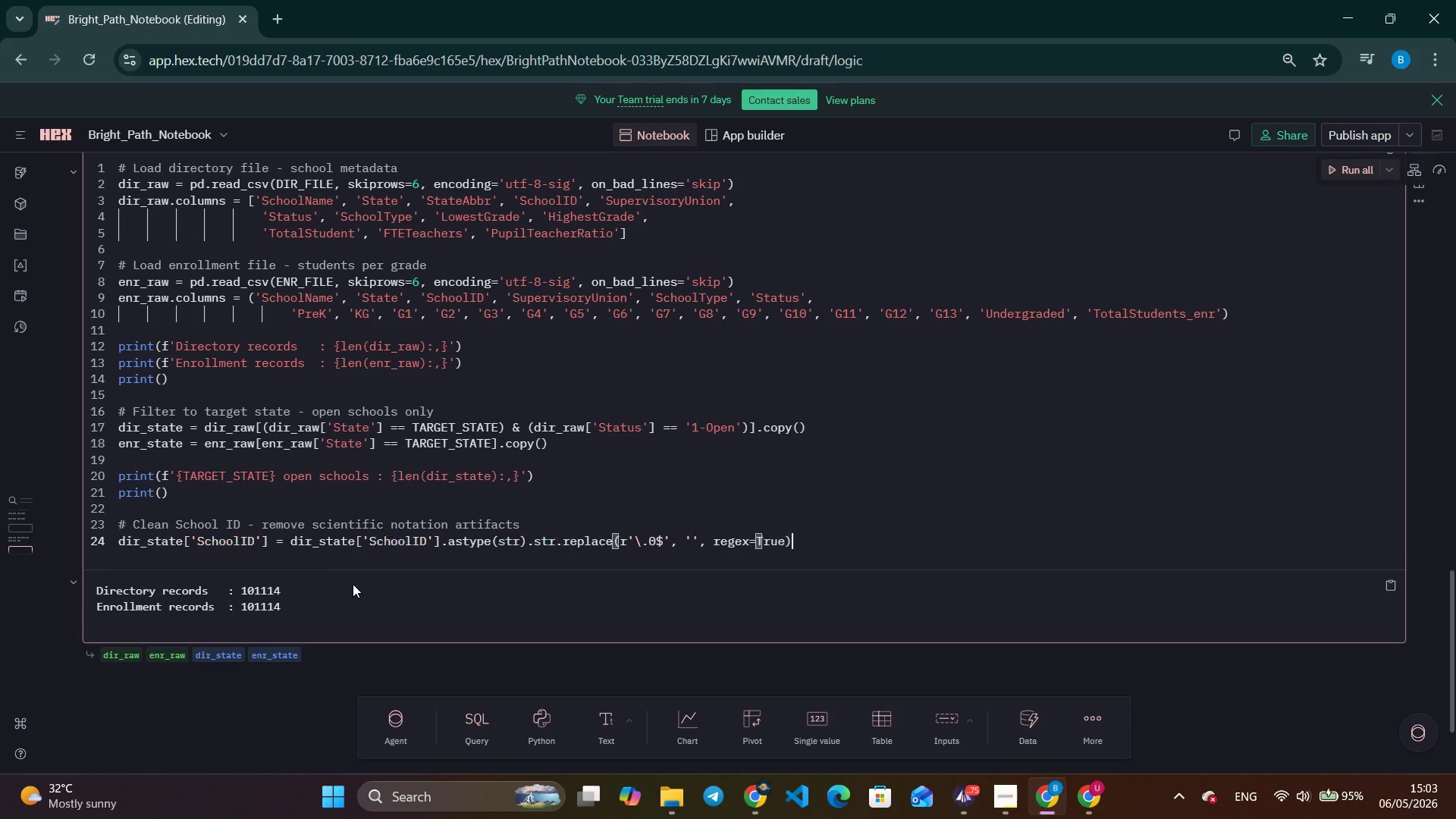 
key(Control+ArrowRight)
 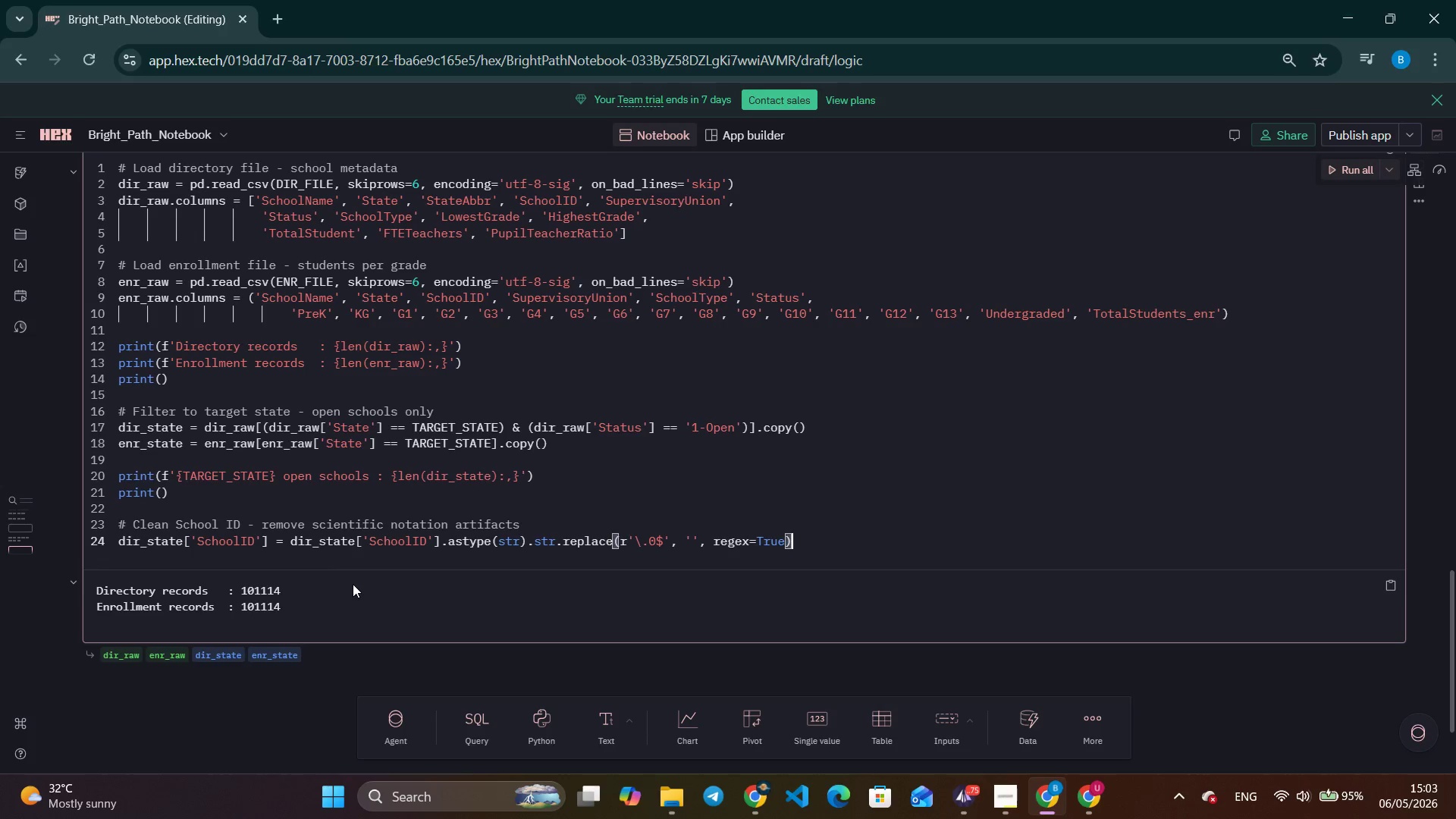 
key(Control+ArrowRight)
 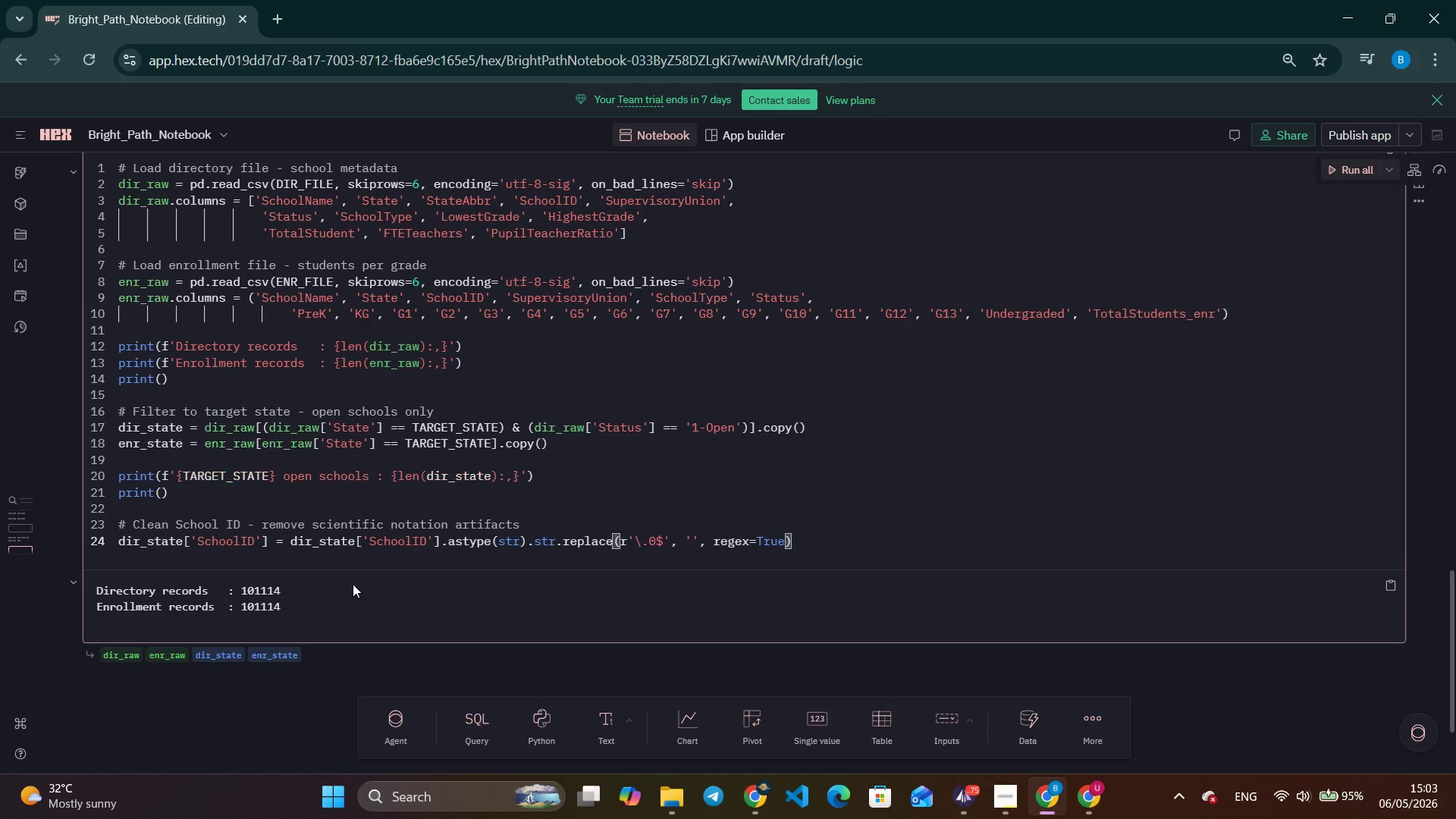 
key(Control+ArrowRight)
 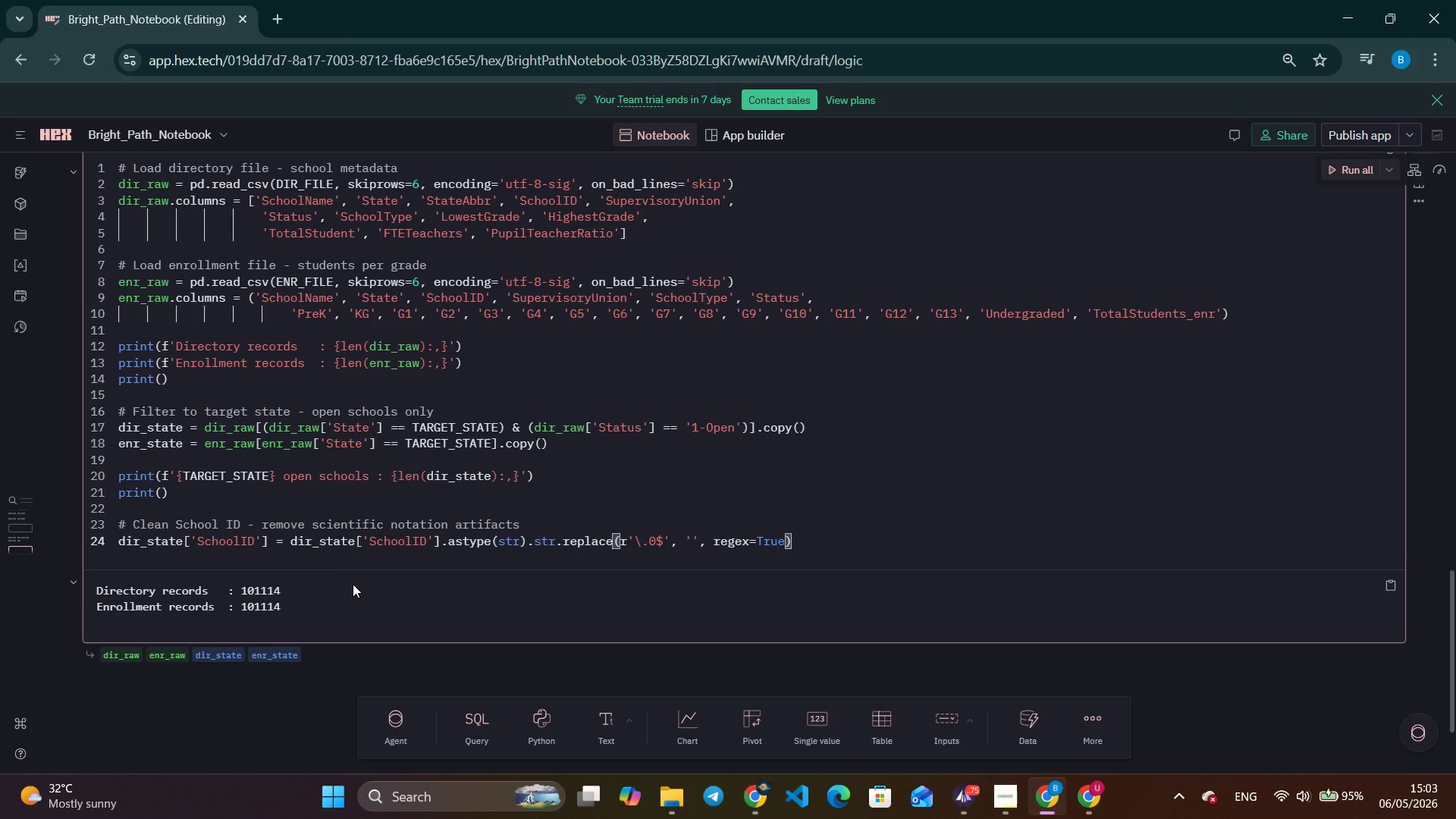 
key(Control+ArrowRight)
 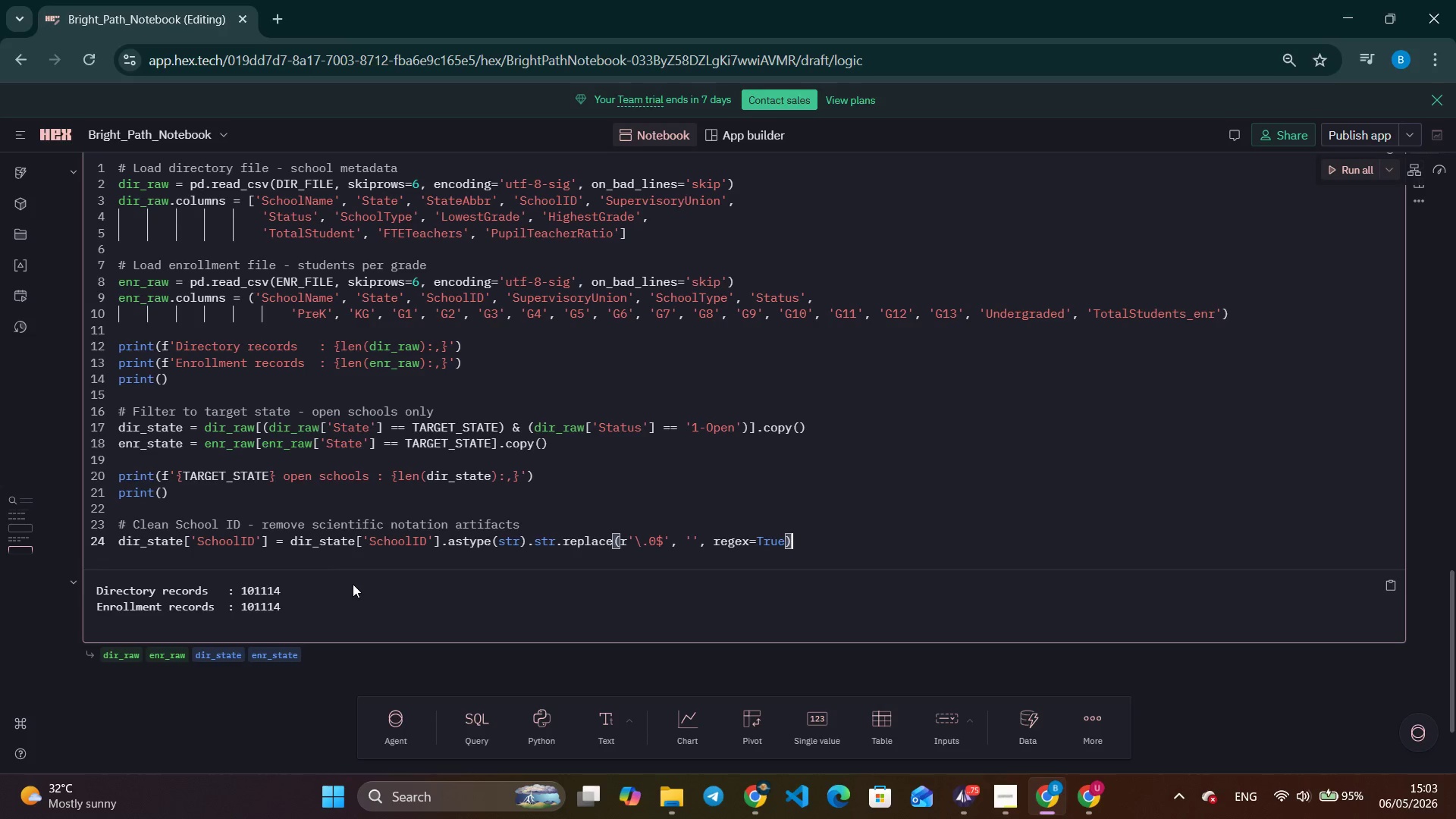 
type(.str.strip()
 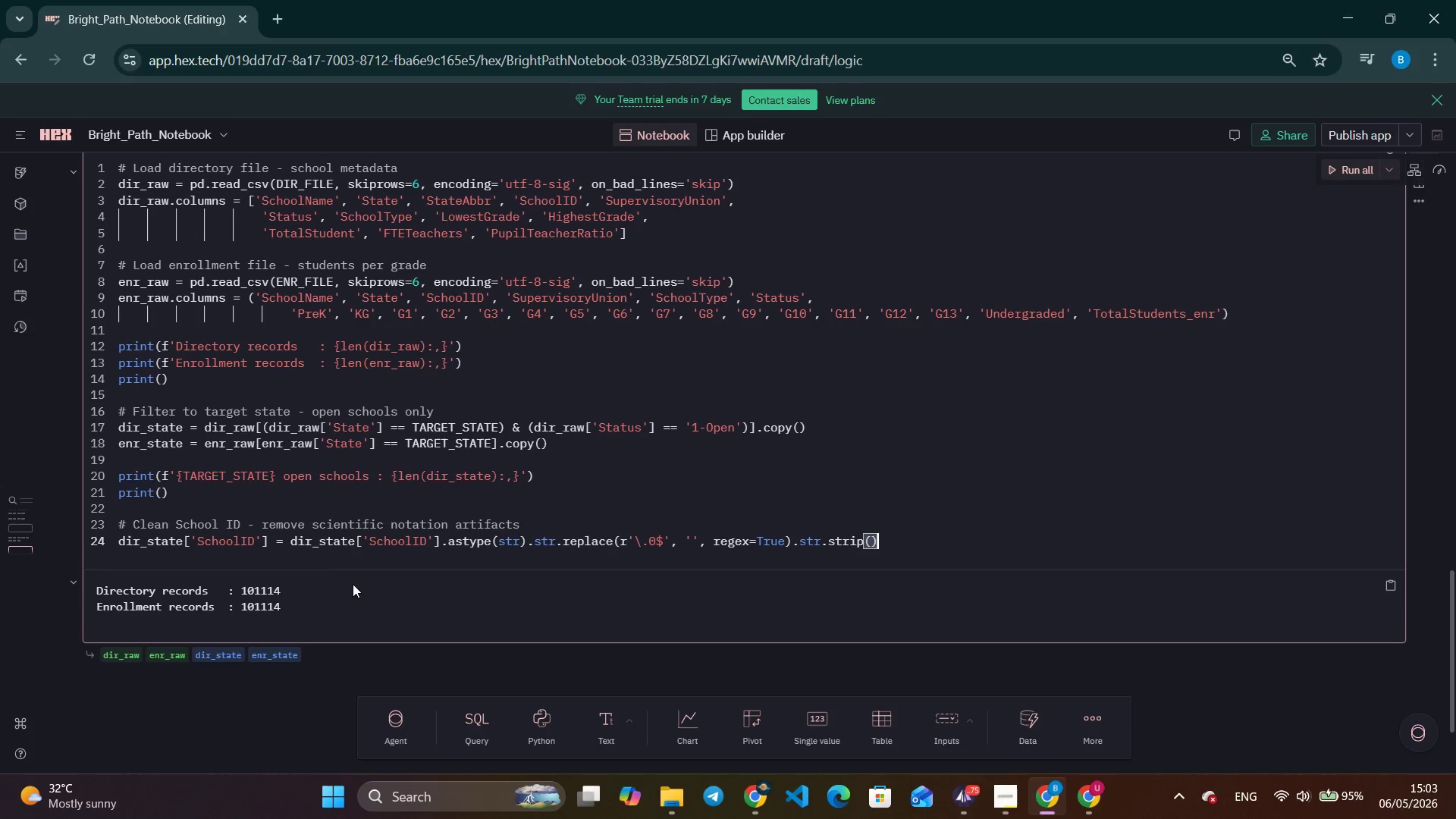 
key(ArrowRight)
 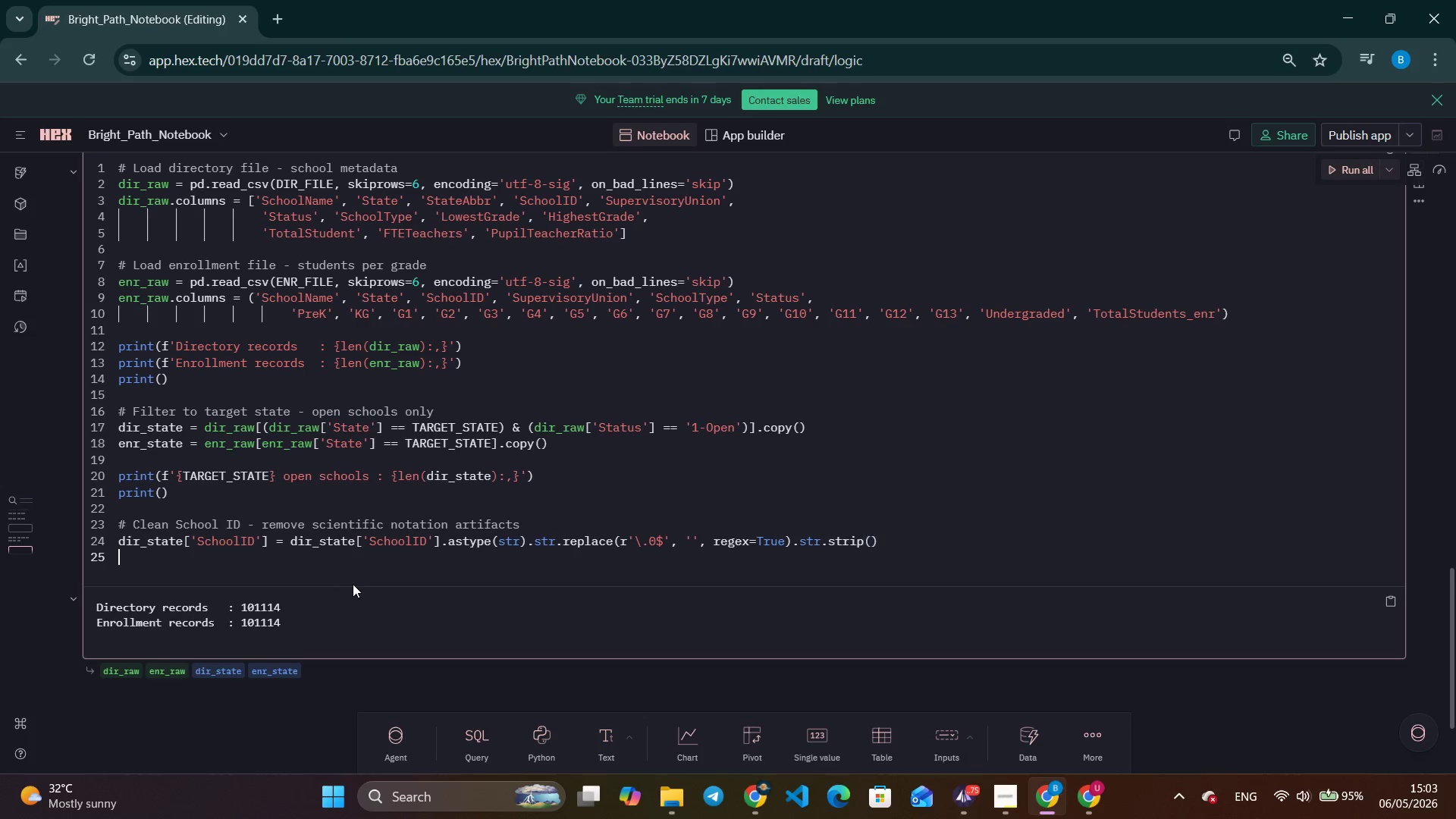 
key(Enter)
 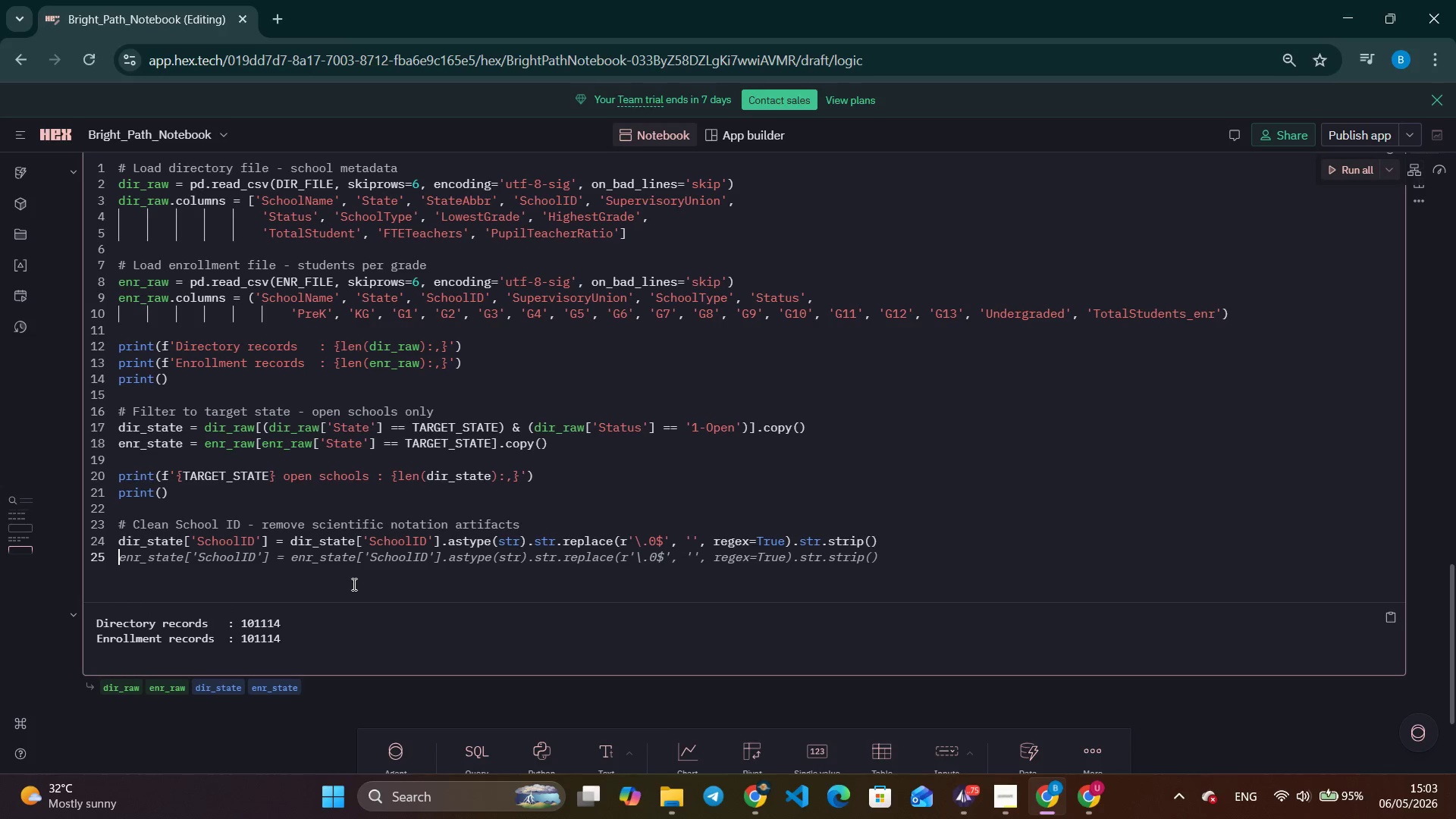 
key(Tab)
 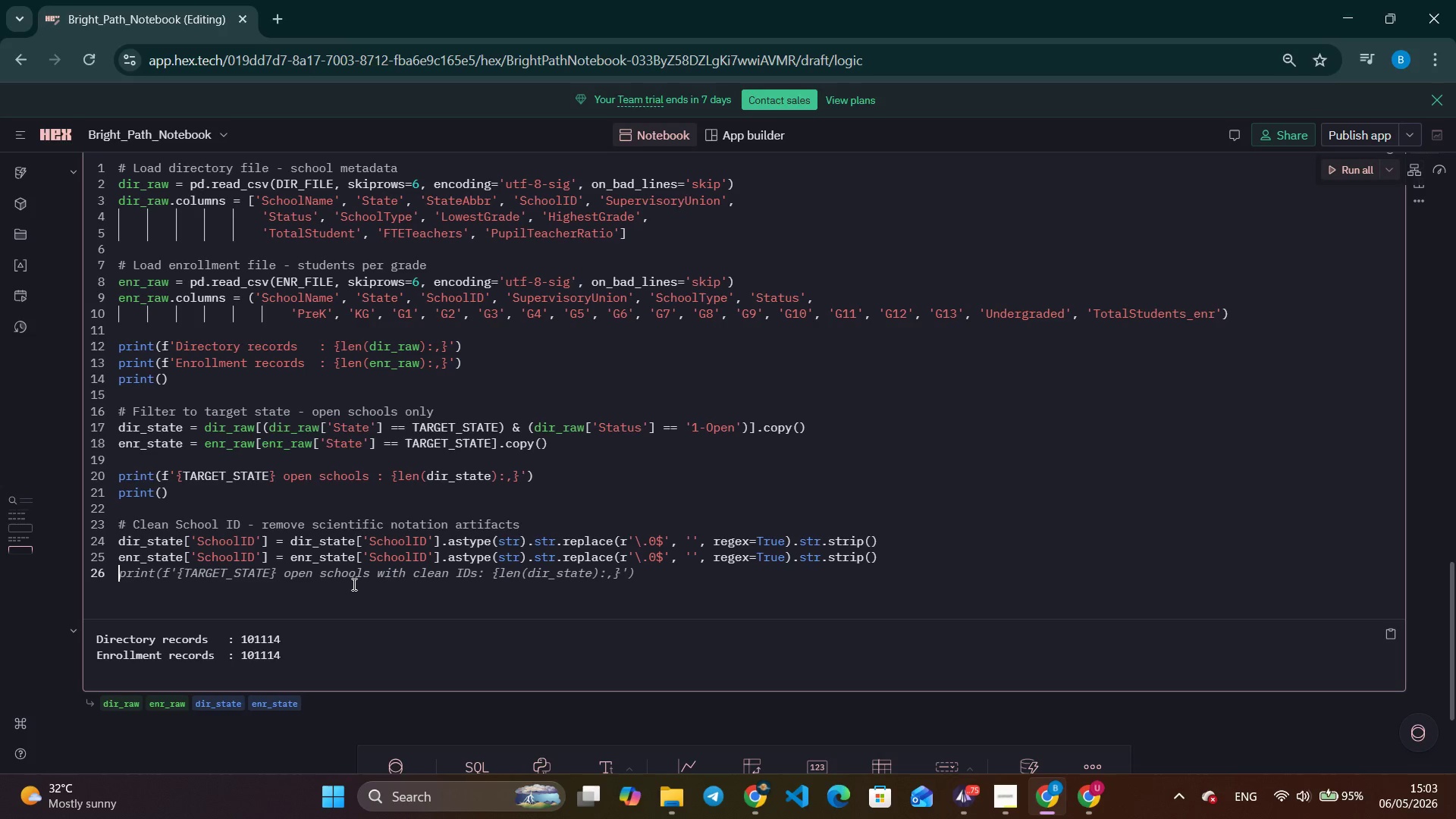 
wait(14.53)
 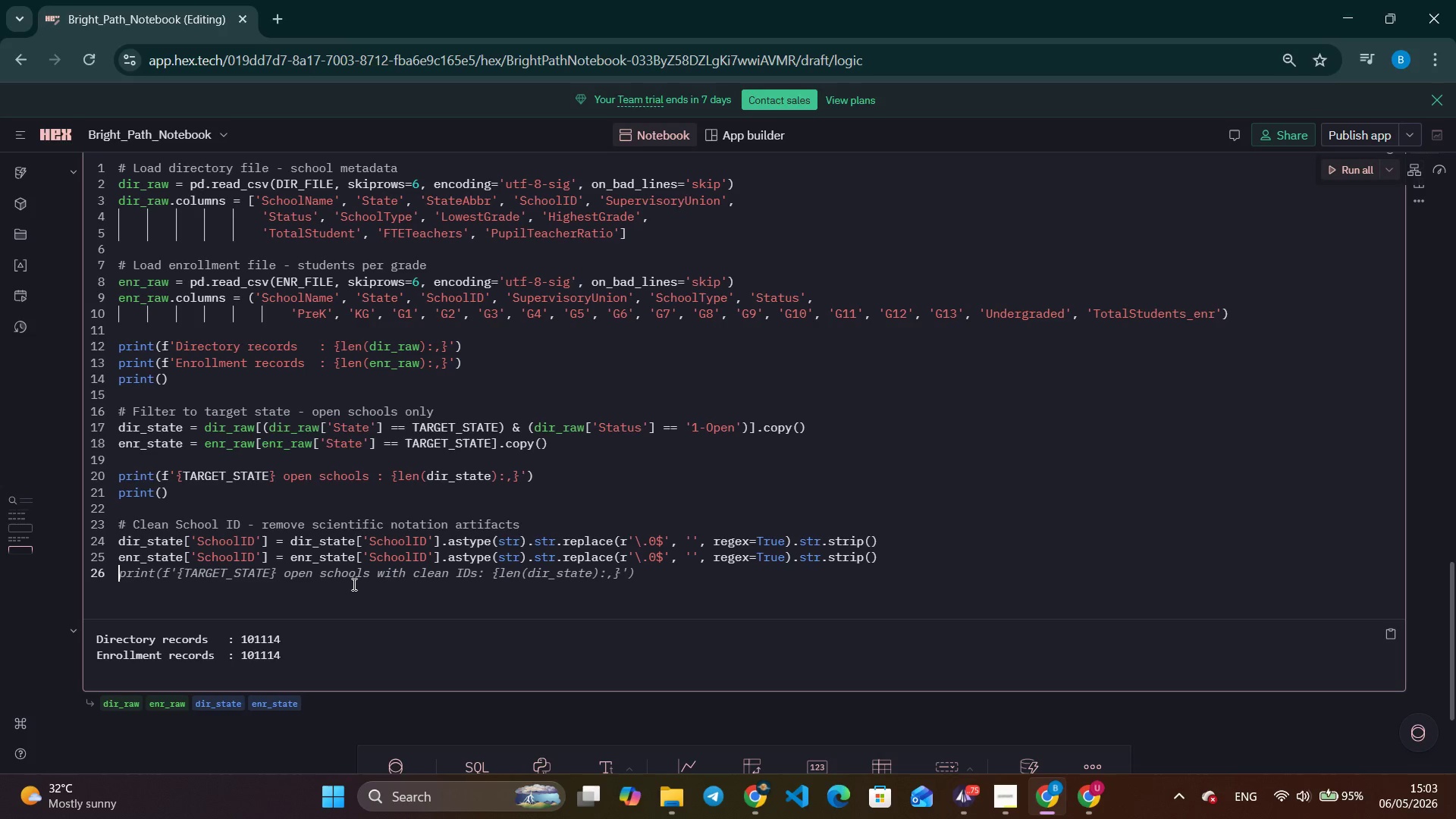 
key(Enter)
 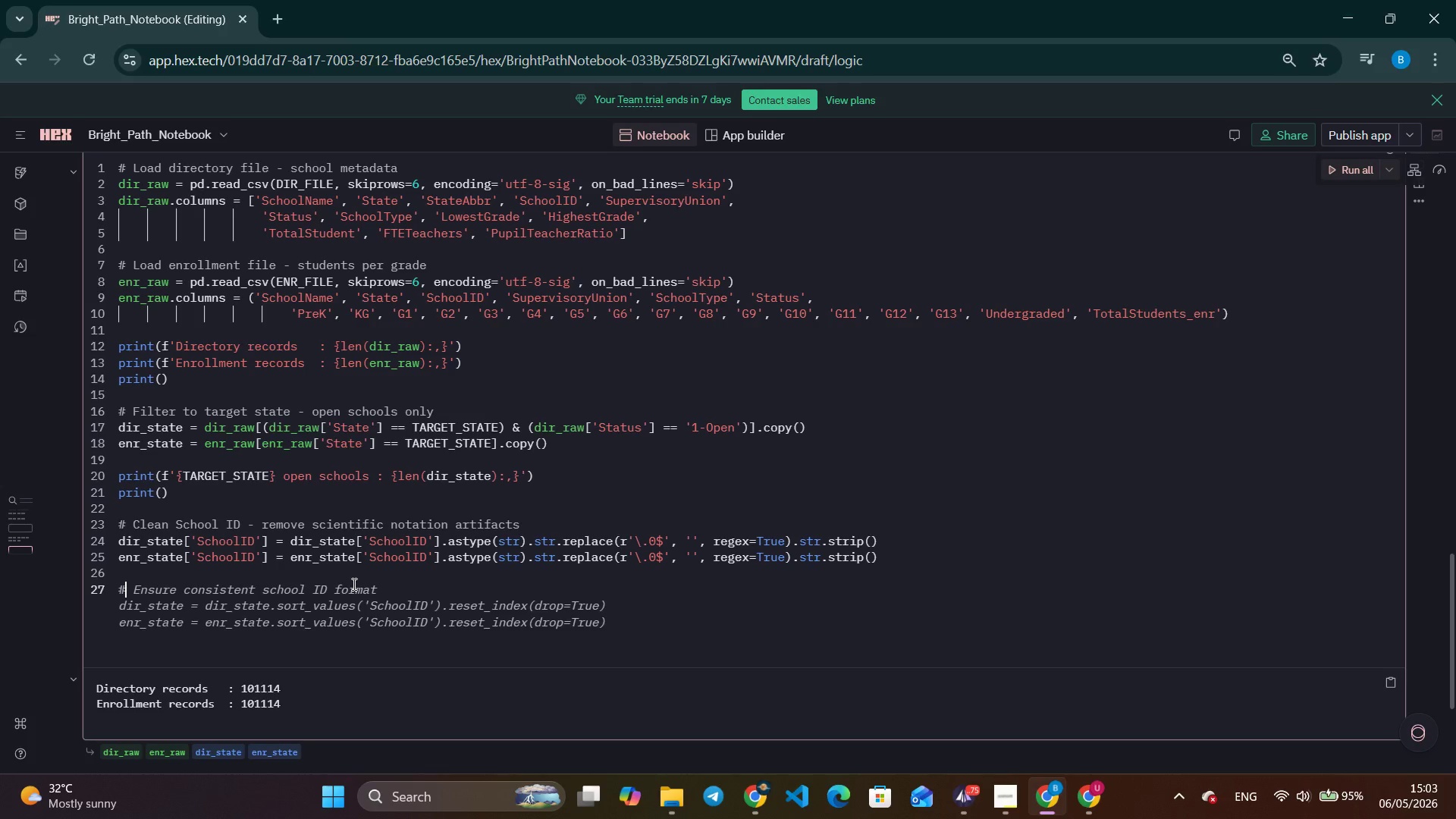 
type(# Clean enrollment: )
 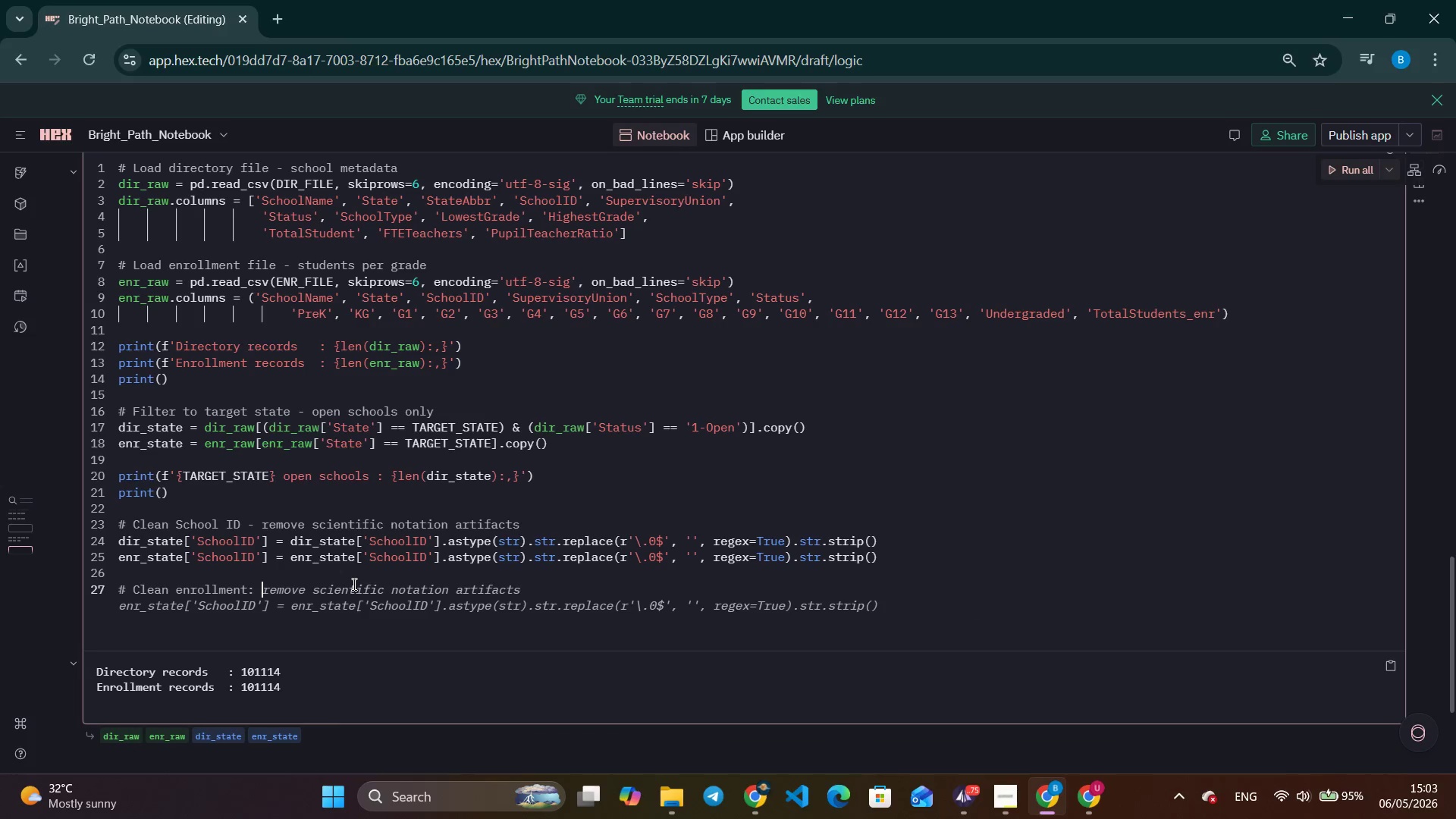 
wait(6.91)
 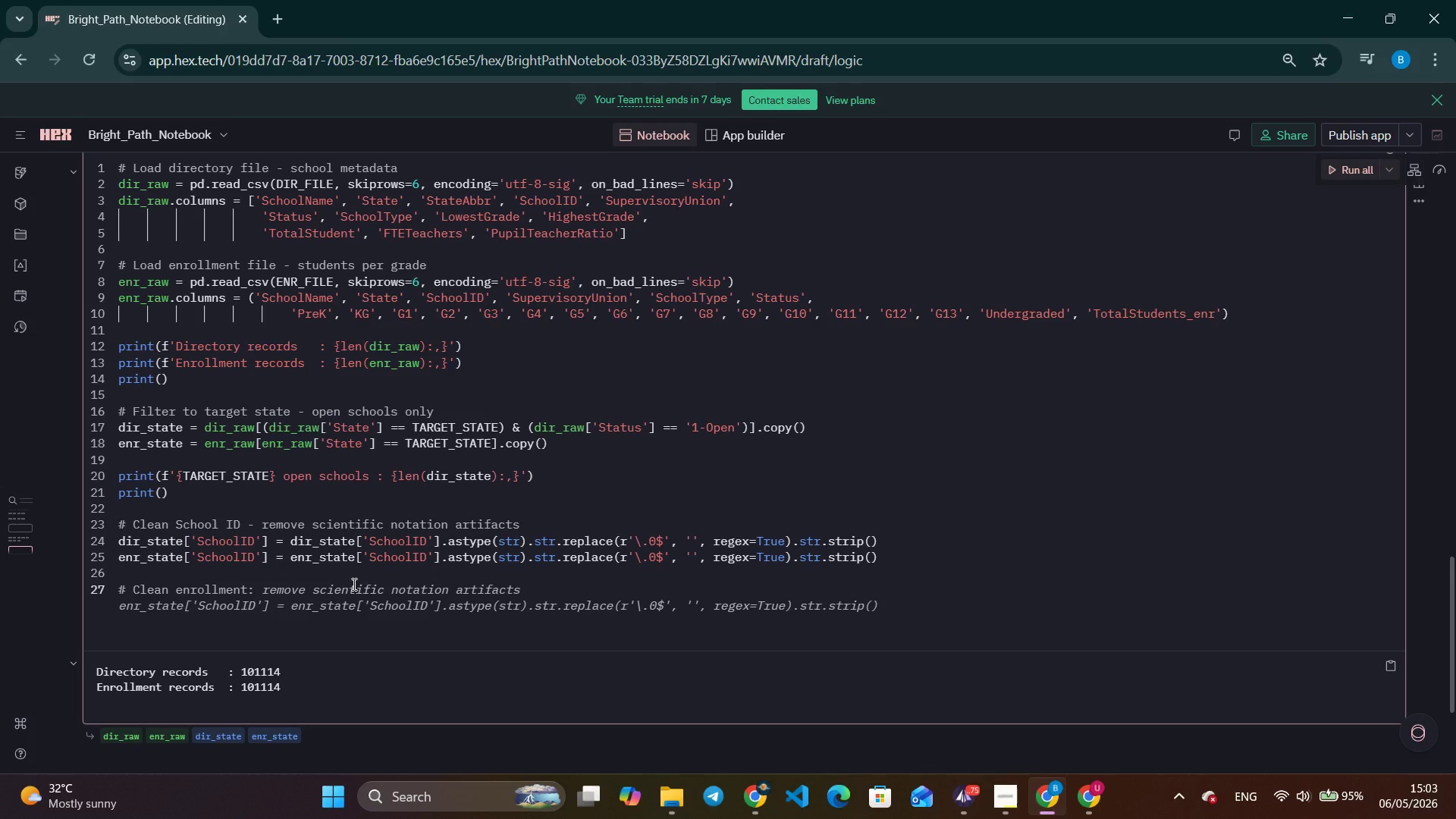 
type(t = suppressed (privacy), replace with Nan)
 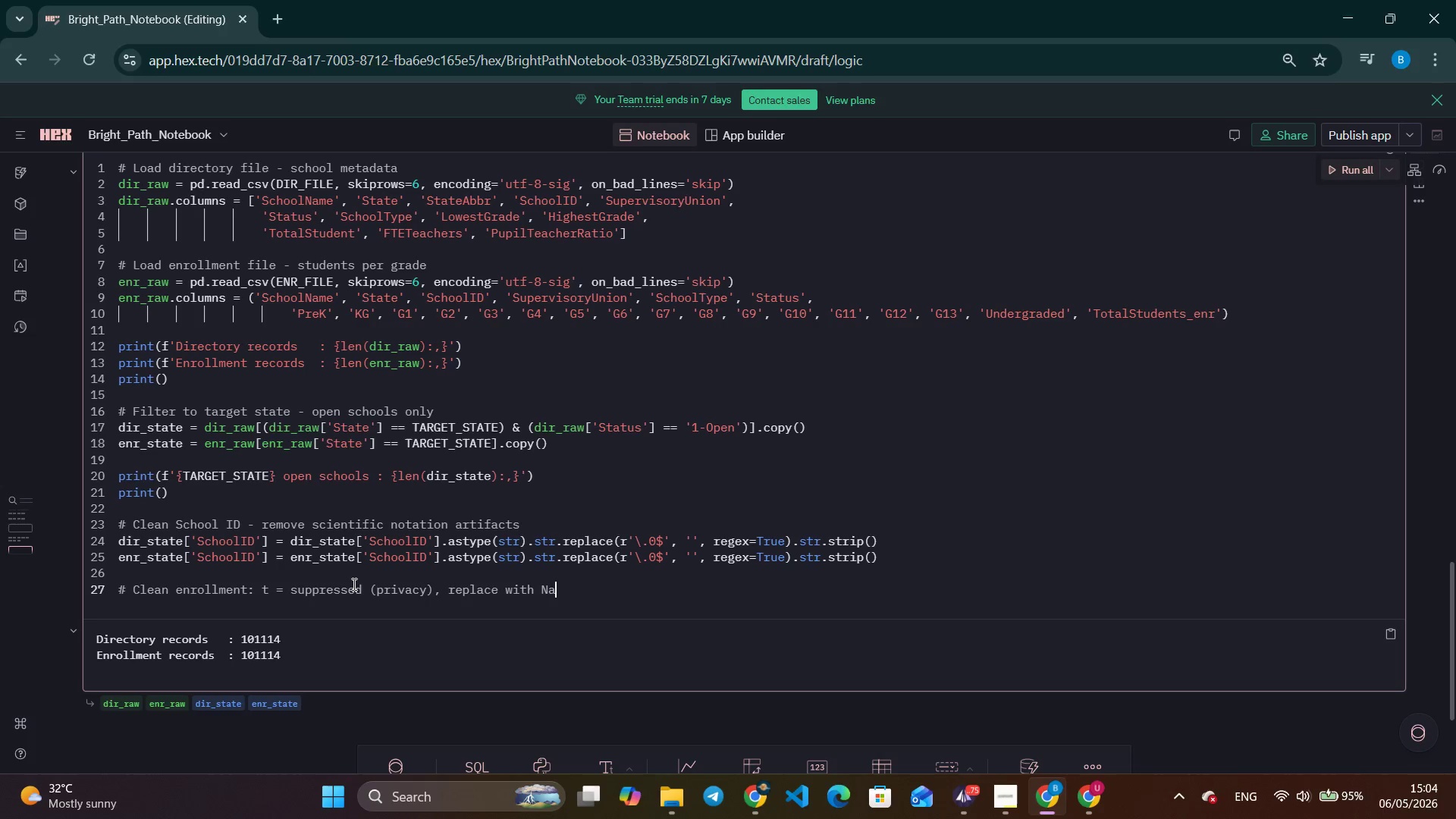 
 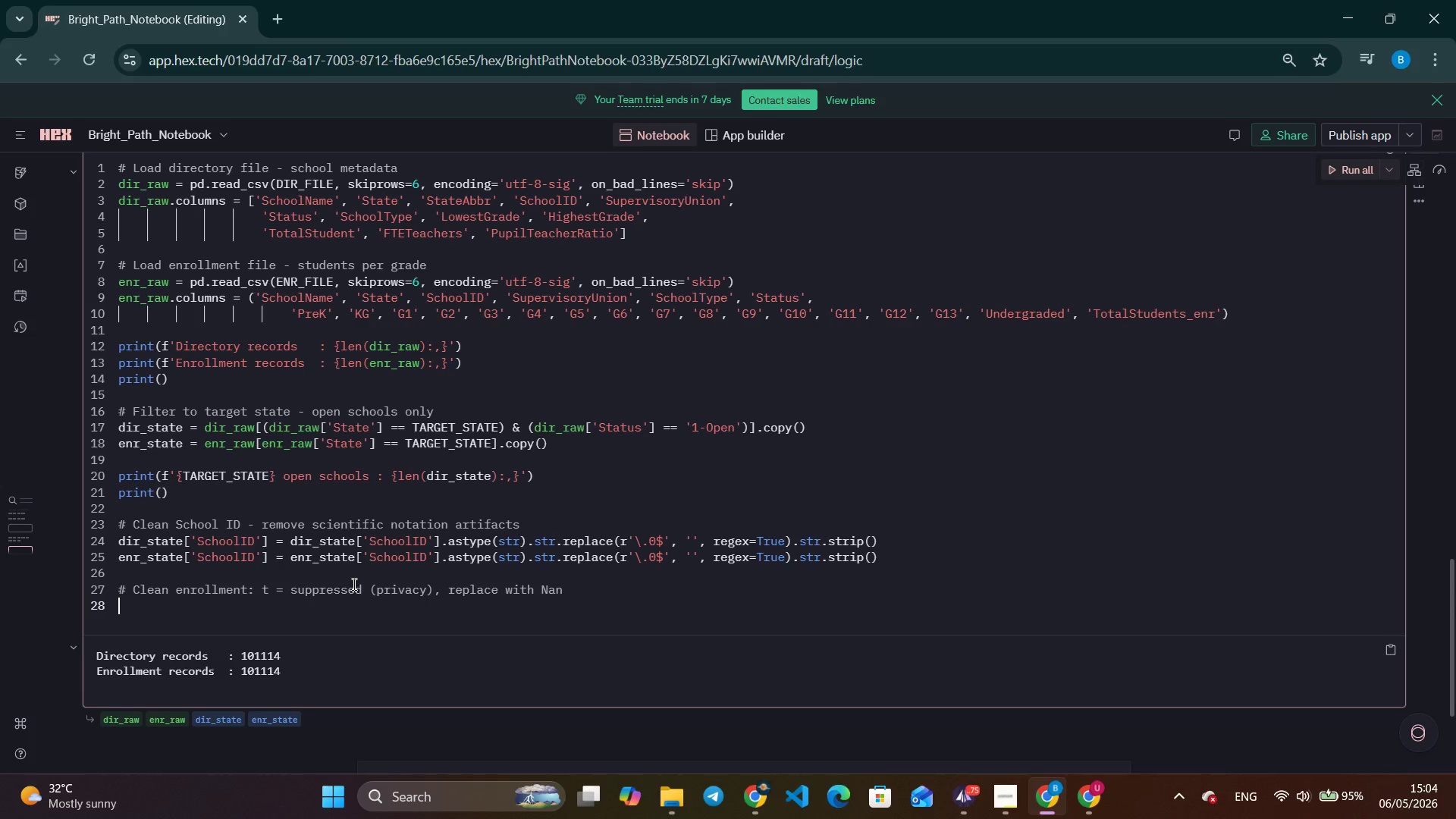 
key(Enter)
 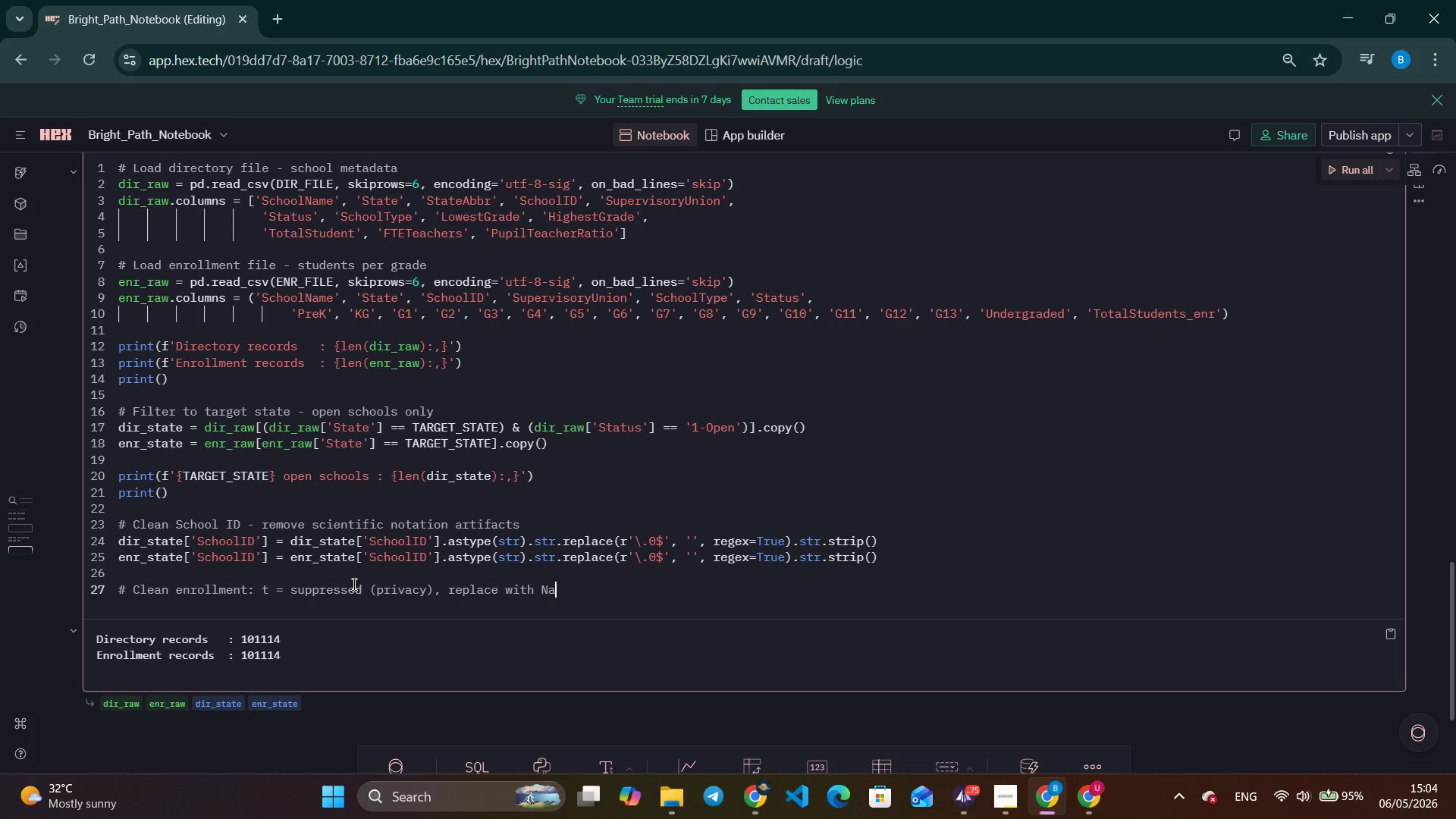 
key(Backspace)
 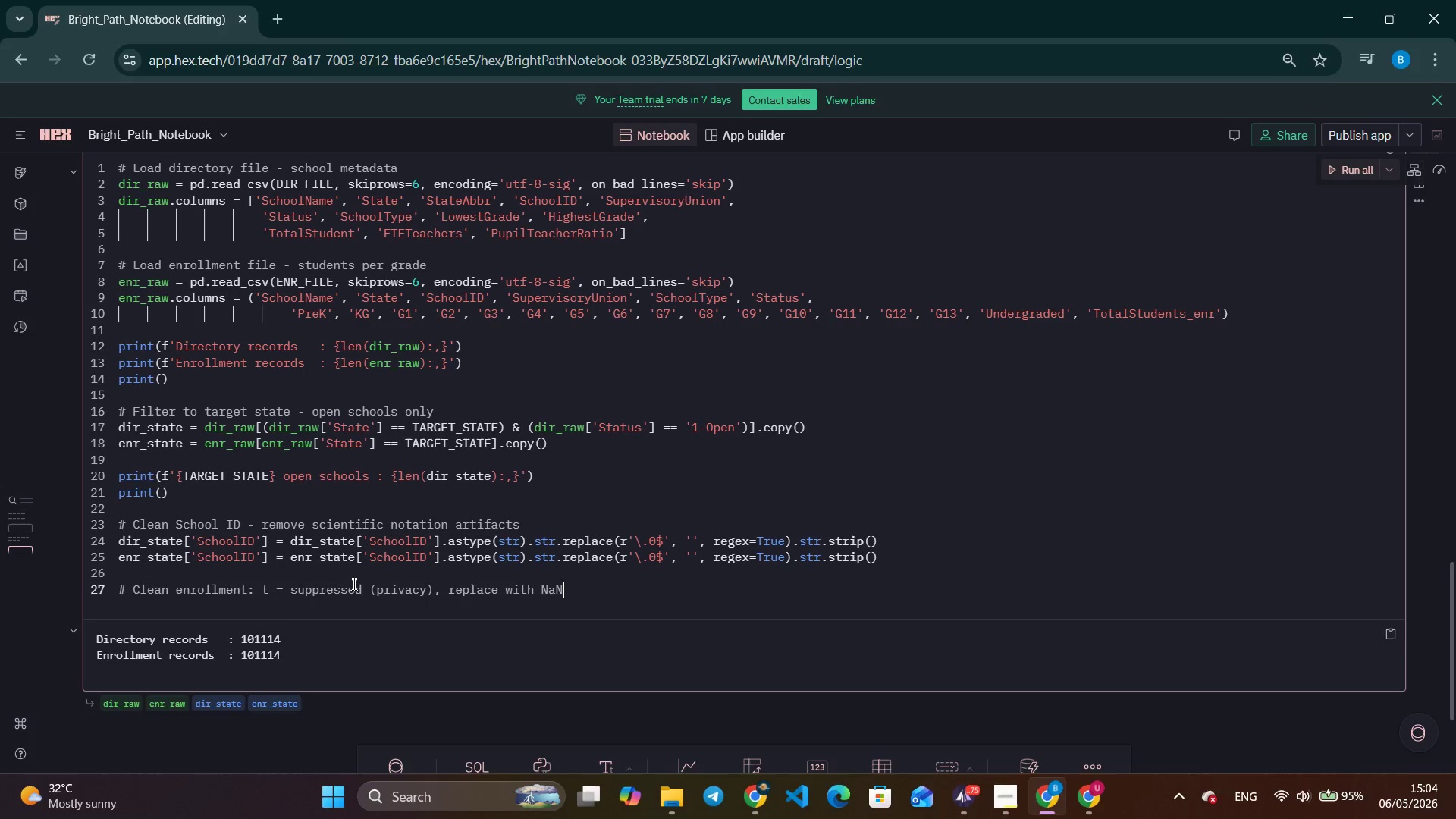 
key(Backspace)
 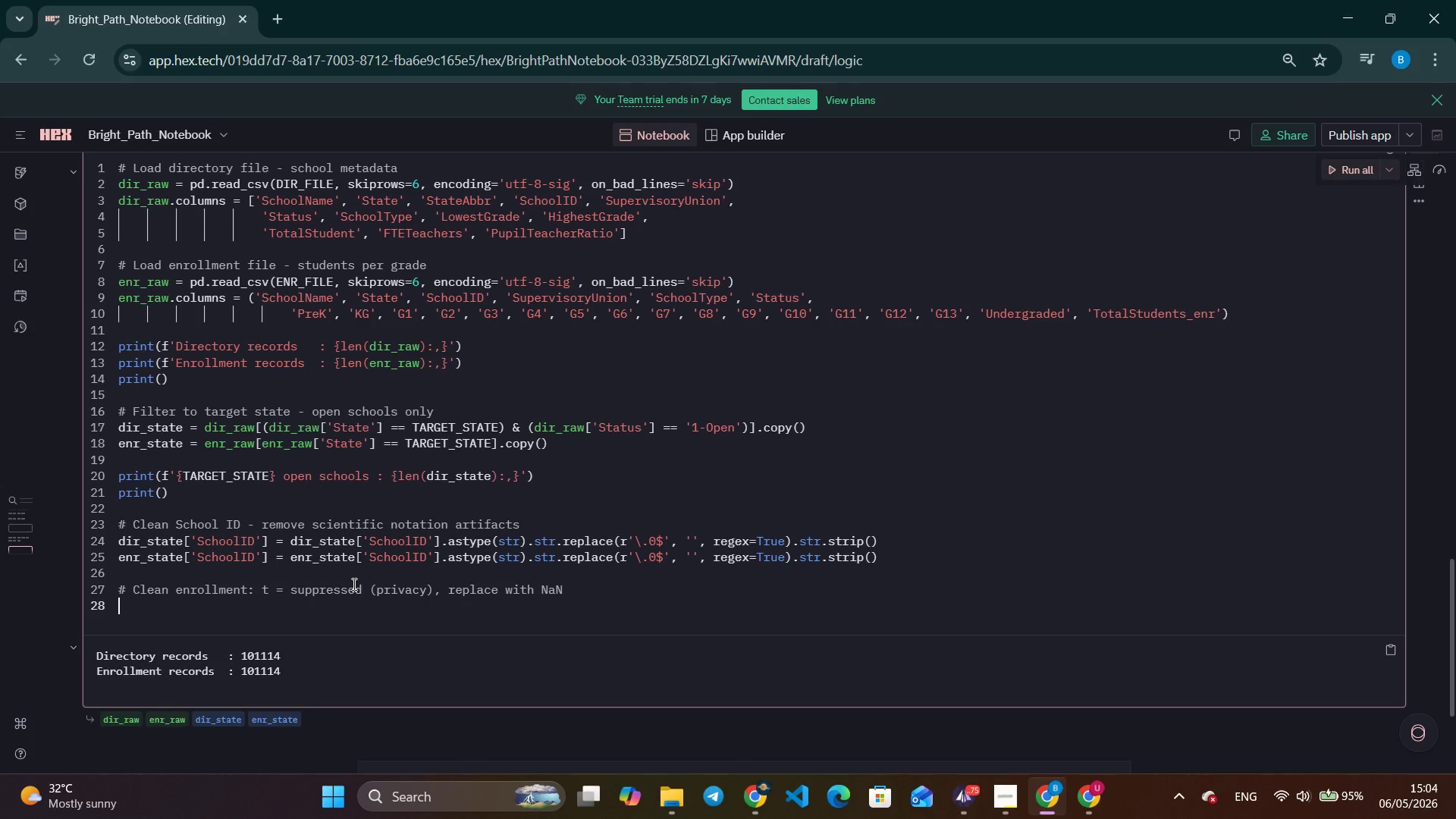 
key(Shift+ShiftLeft)
 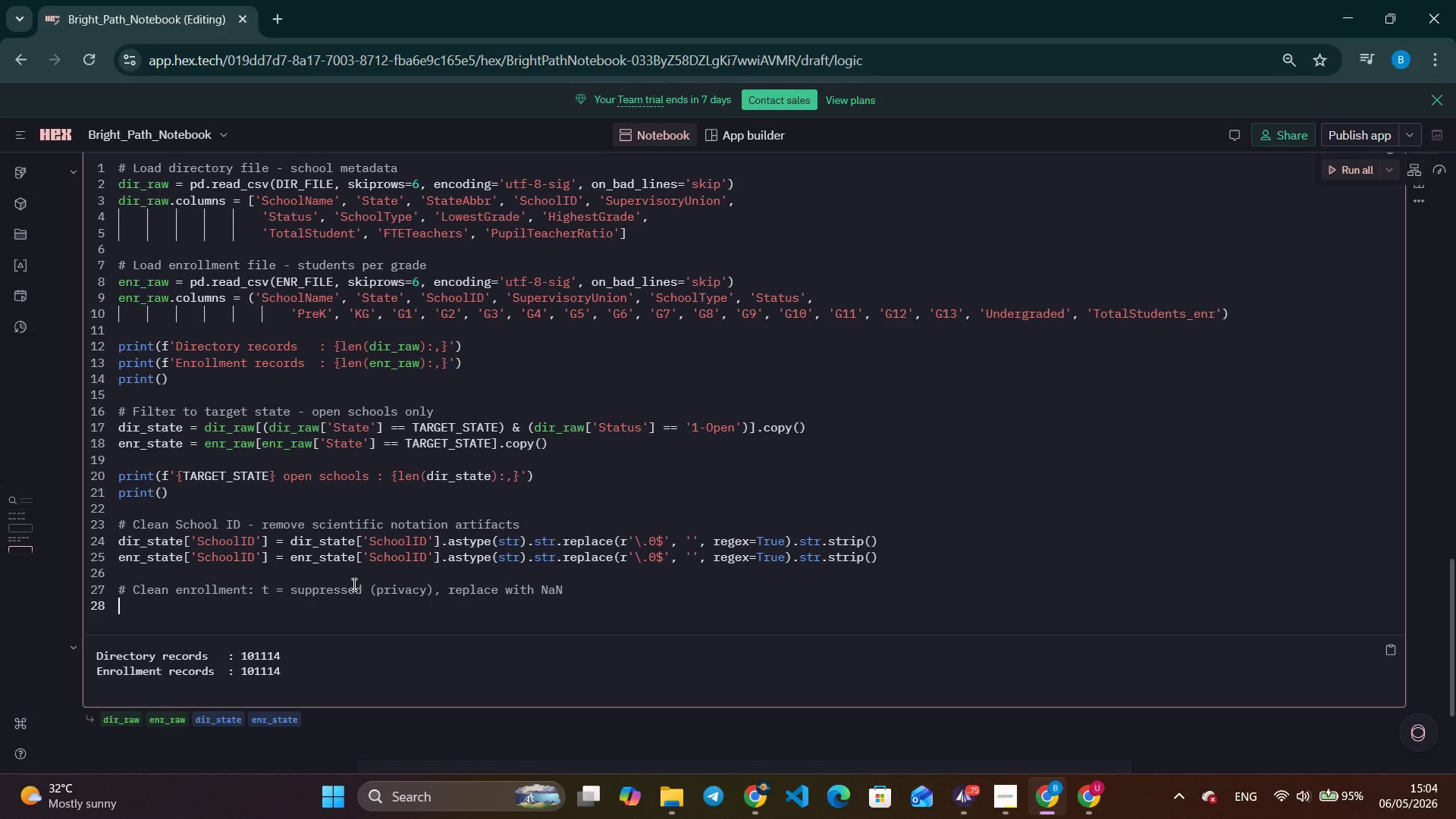 
key(Shift+N)
 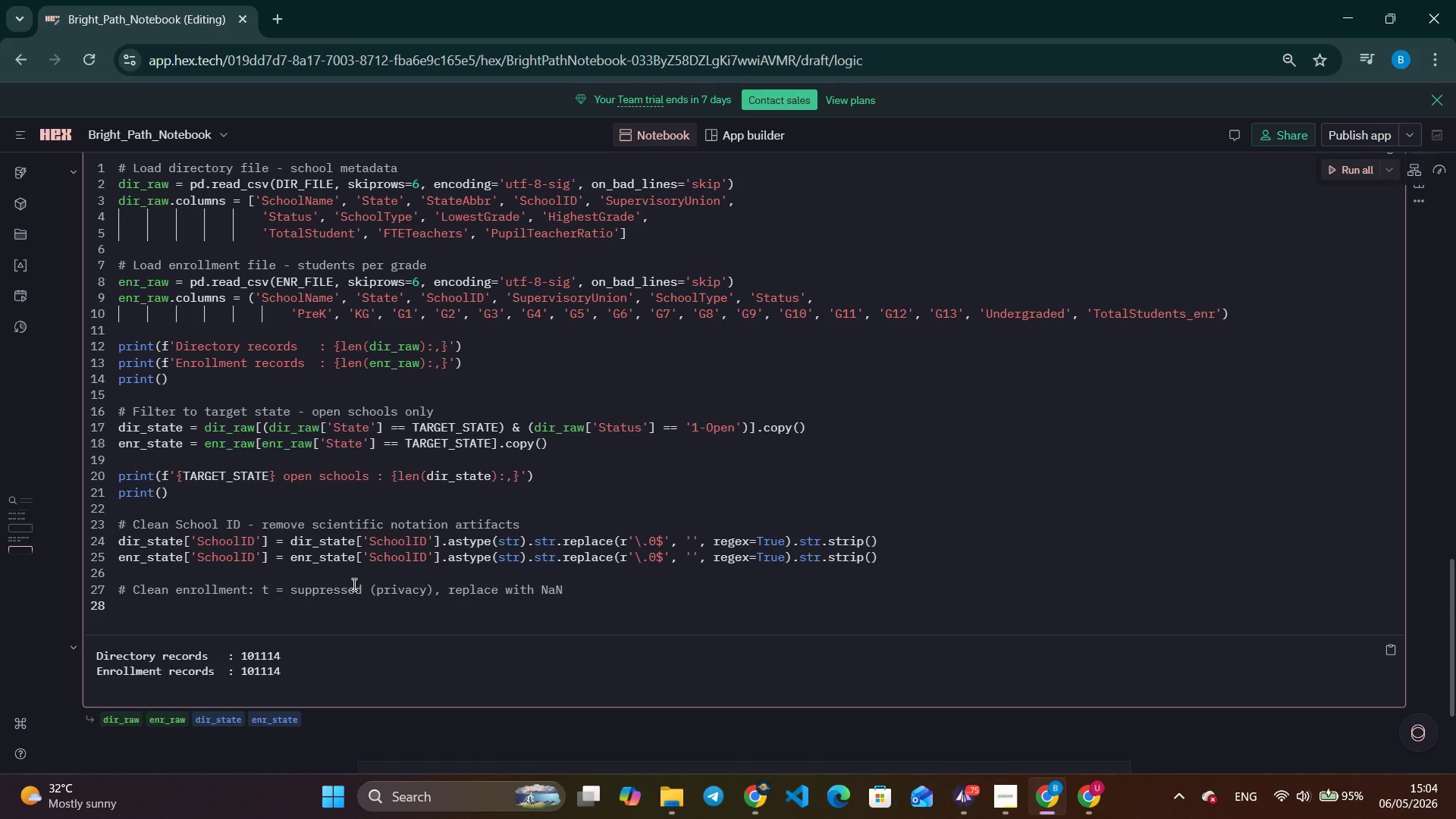 
key(Enter)
 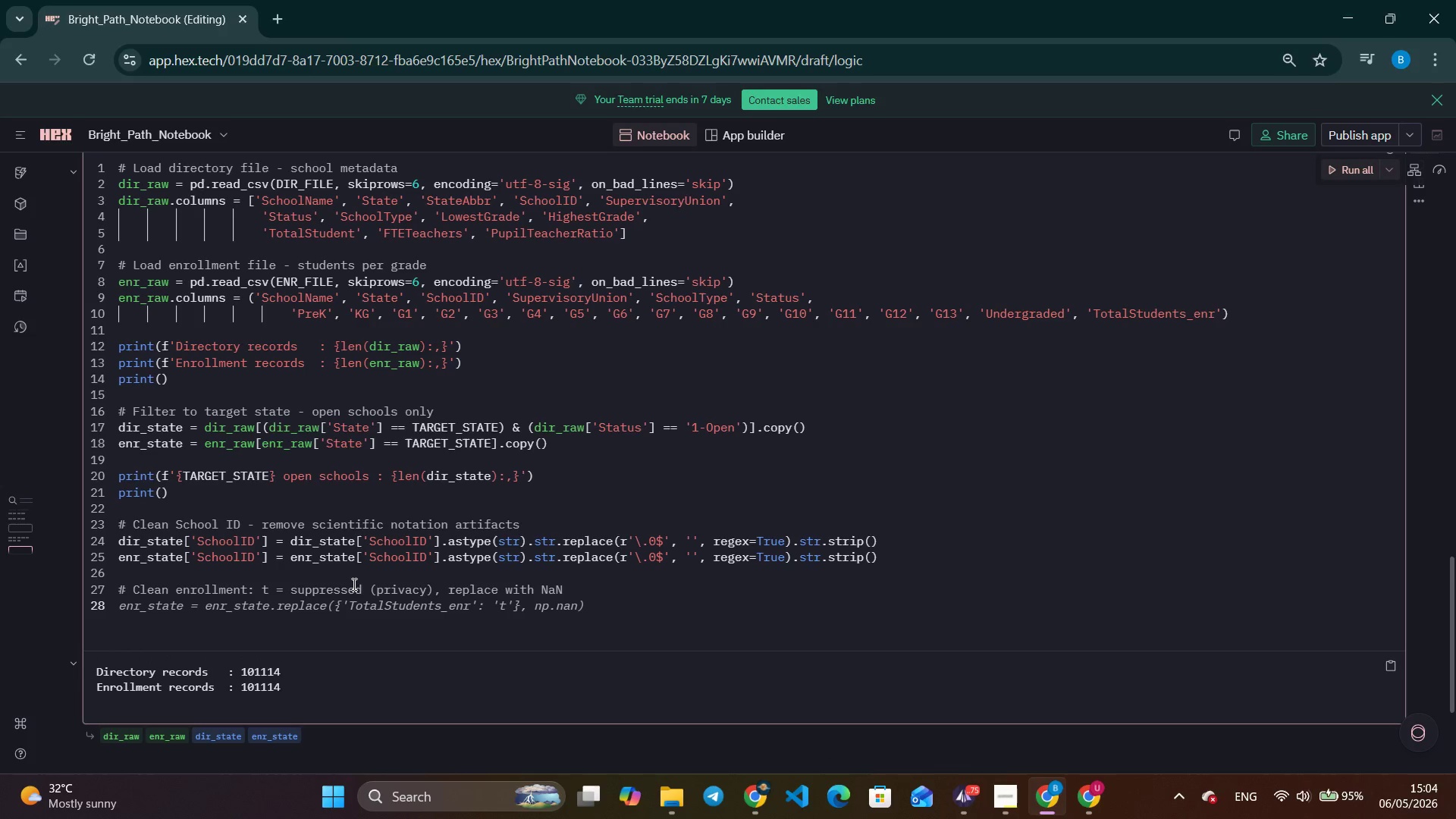 
wait(8.7)
 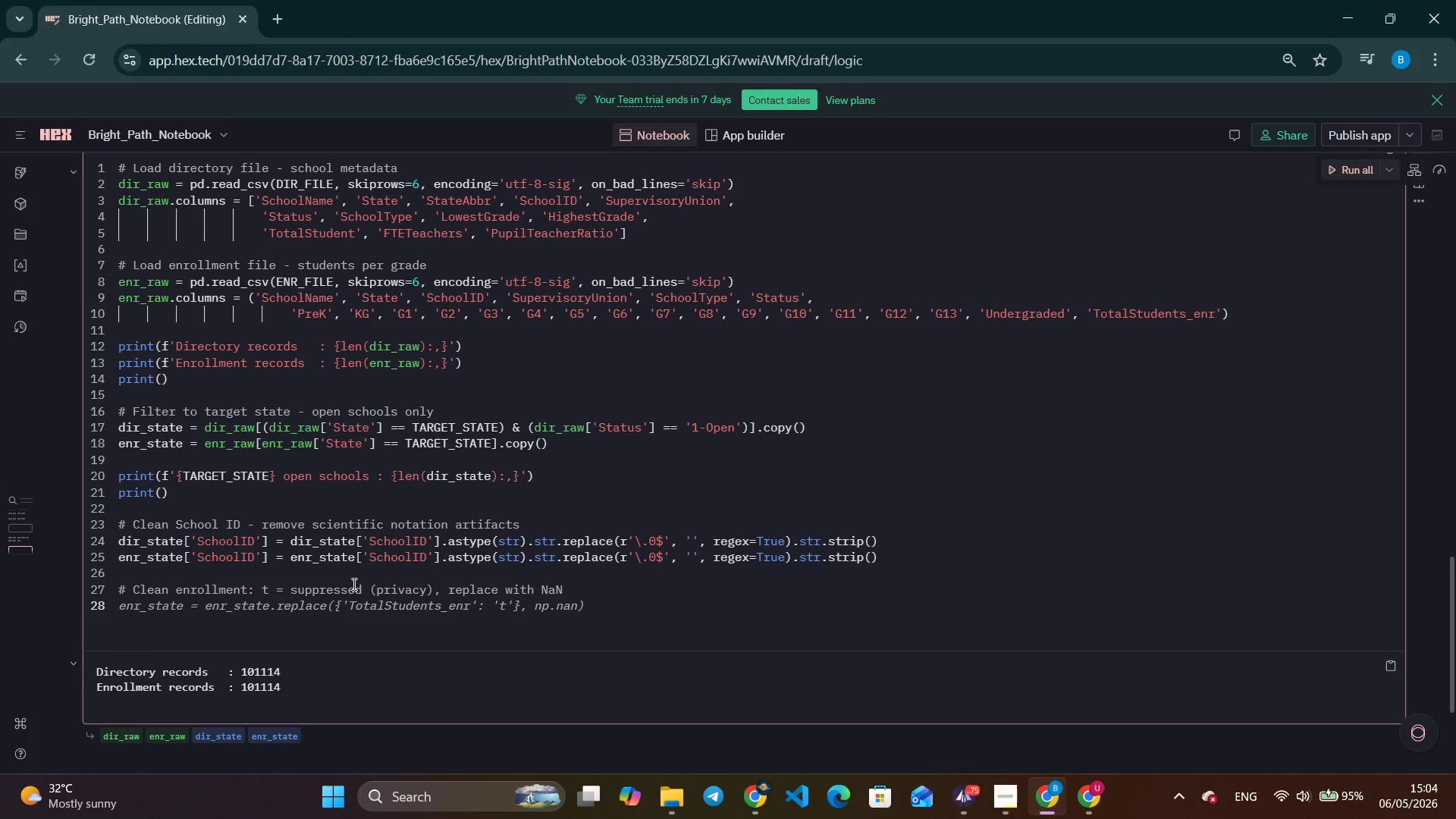 
type(grade_cols = ['PreK)
 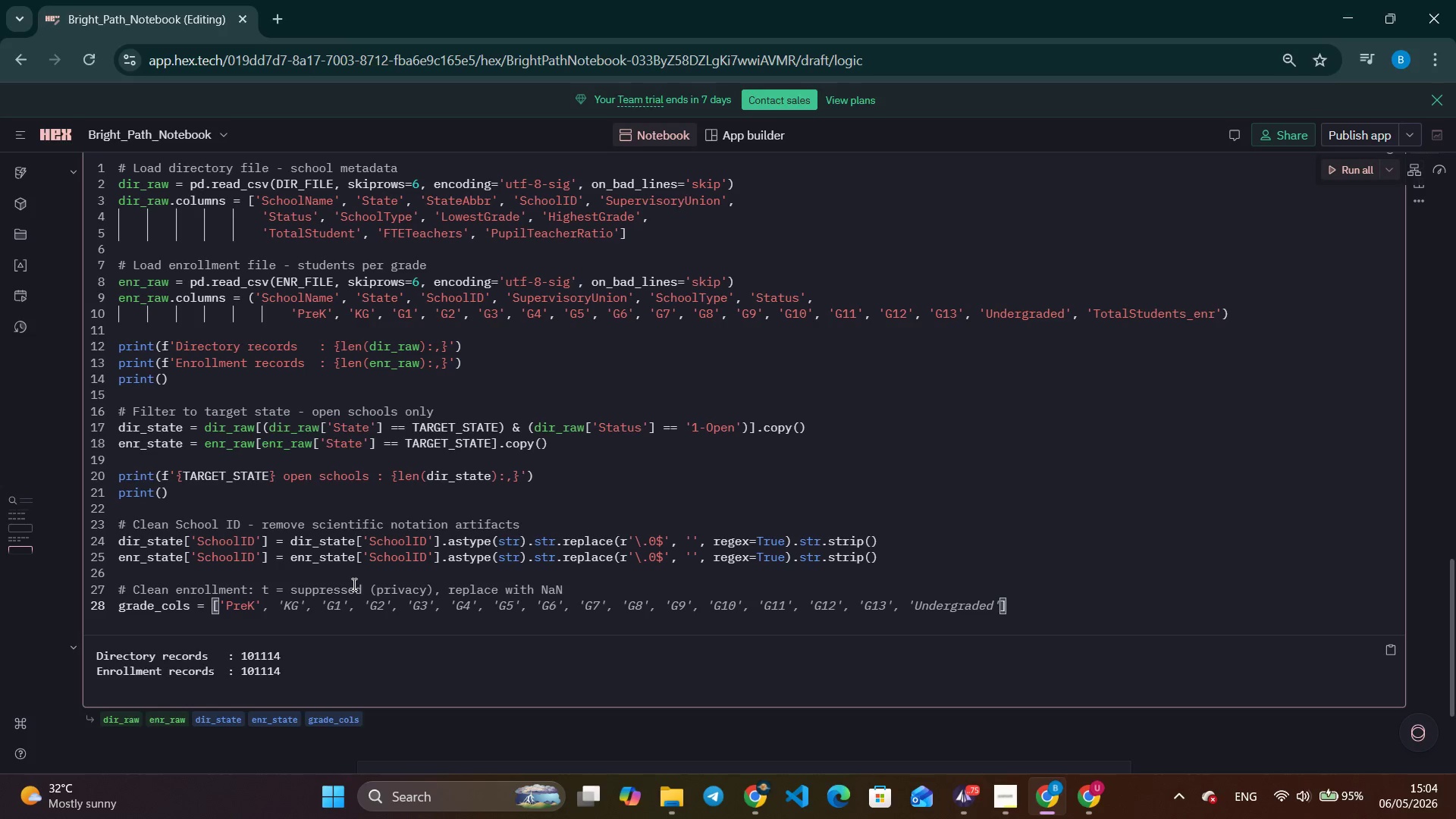 
hold_key(key=ControlLeft, duration=2.03)
 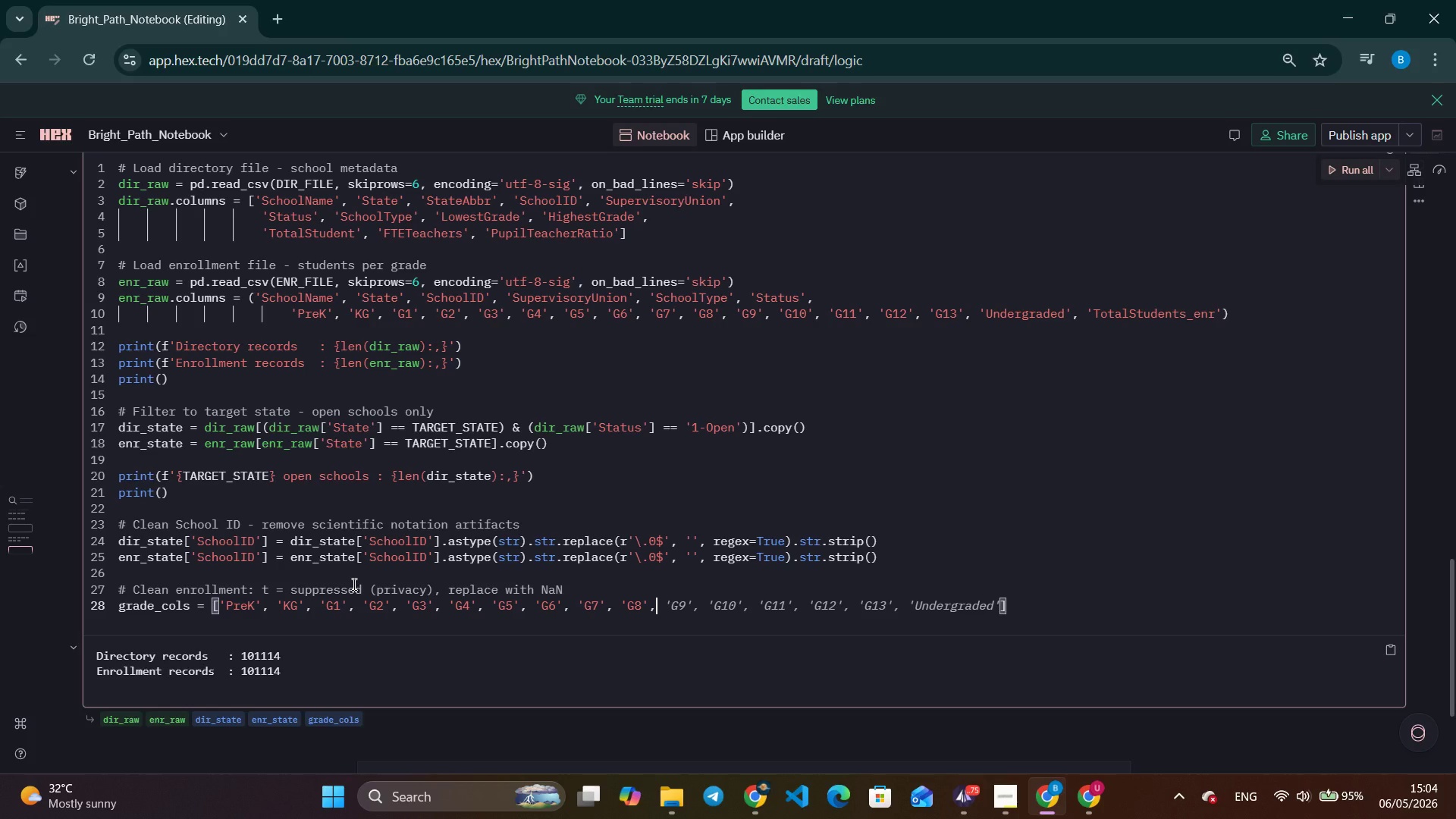 
hold_key(key=ArrowRight, duration=1.39)
 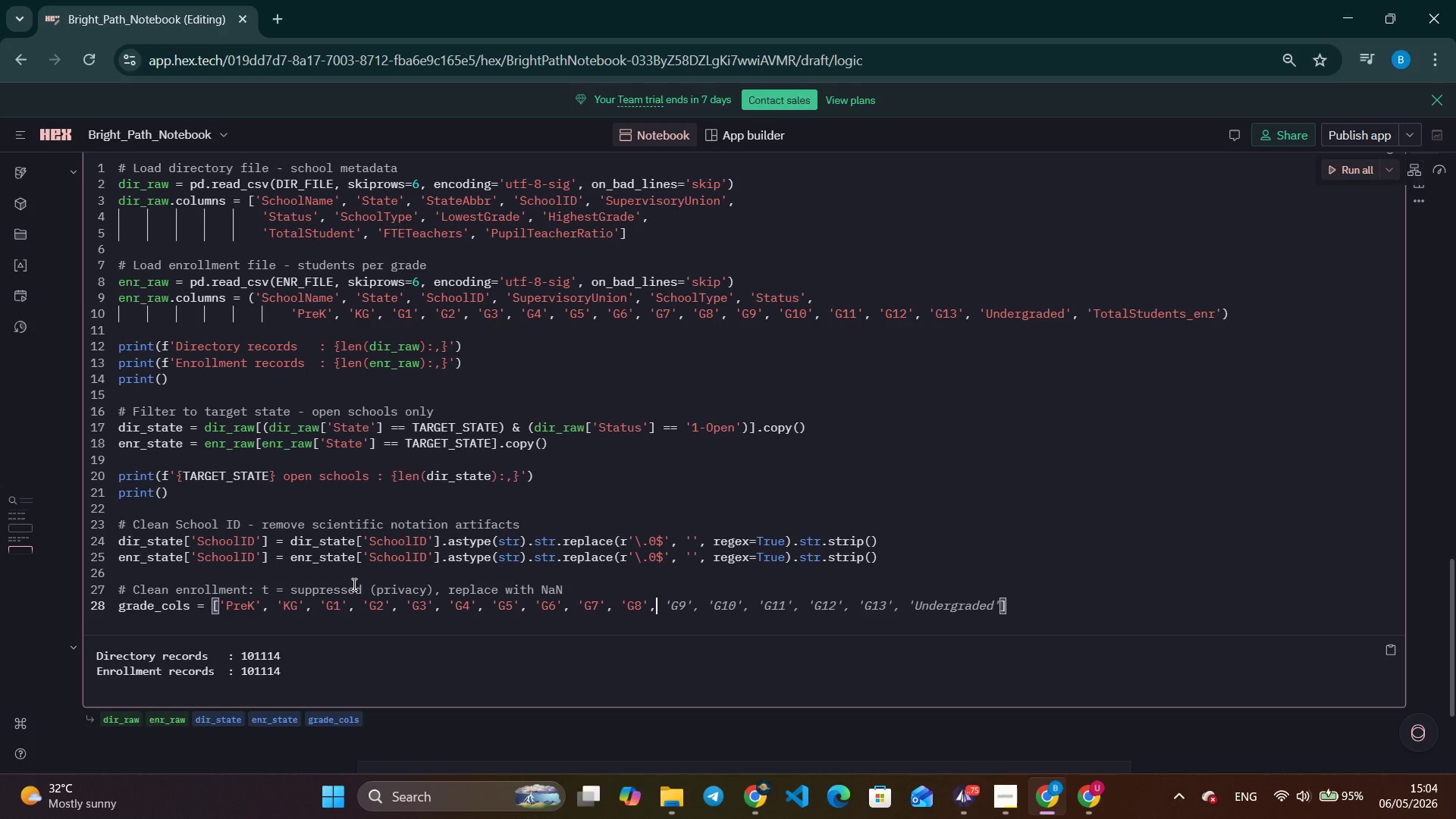 
key(Backspace)
 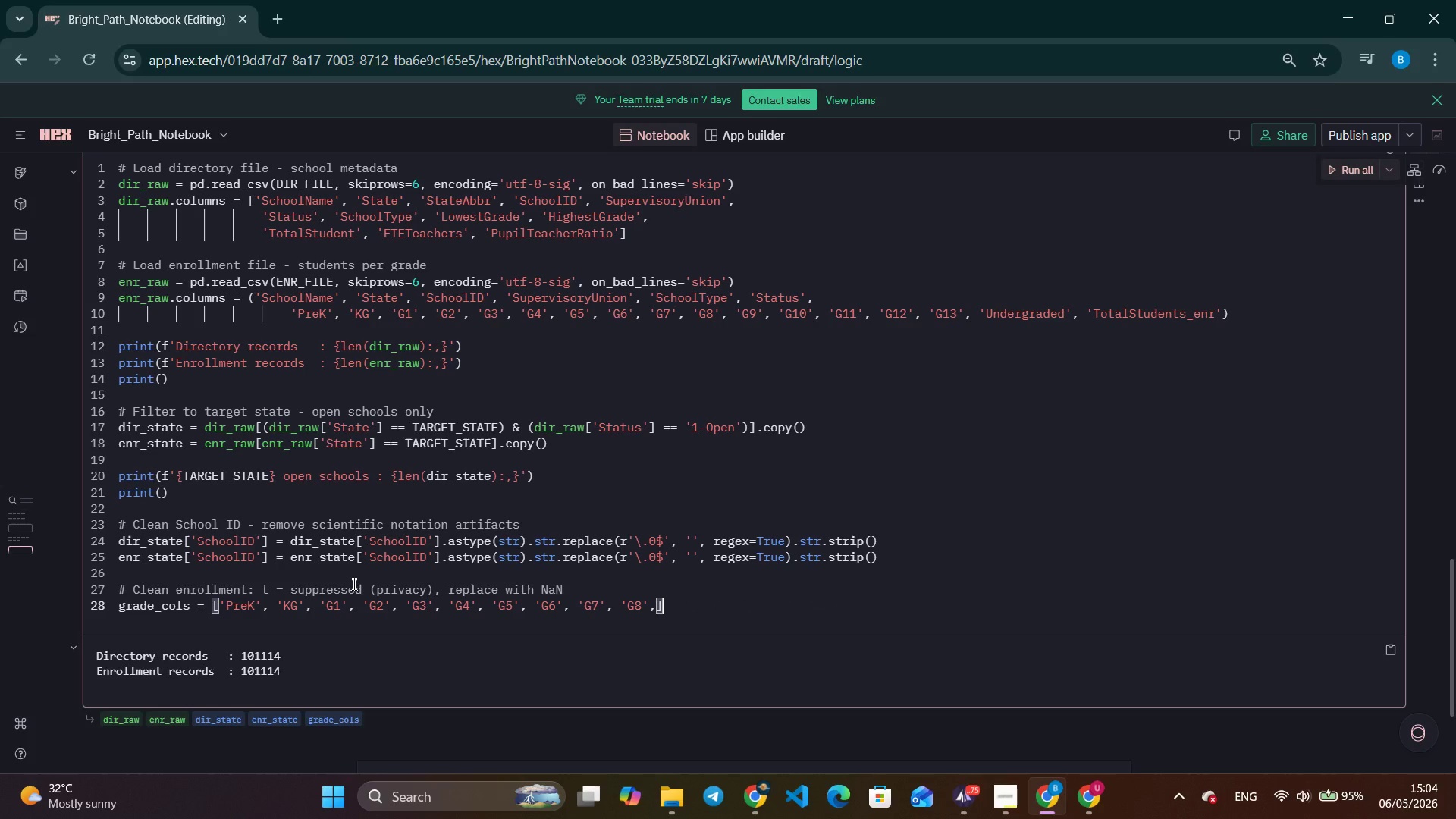 
key(BracketRight)
 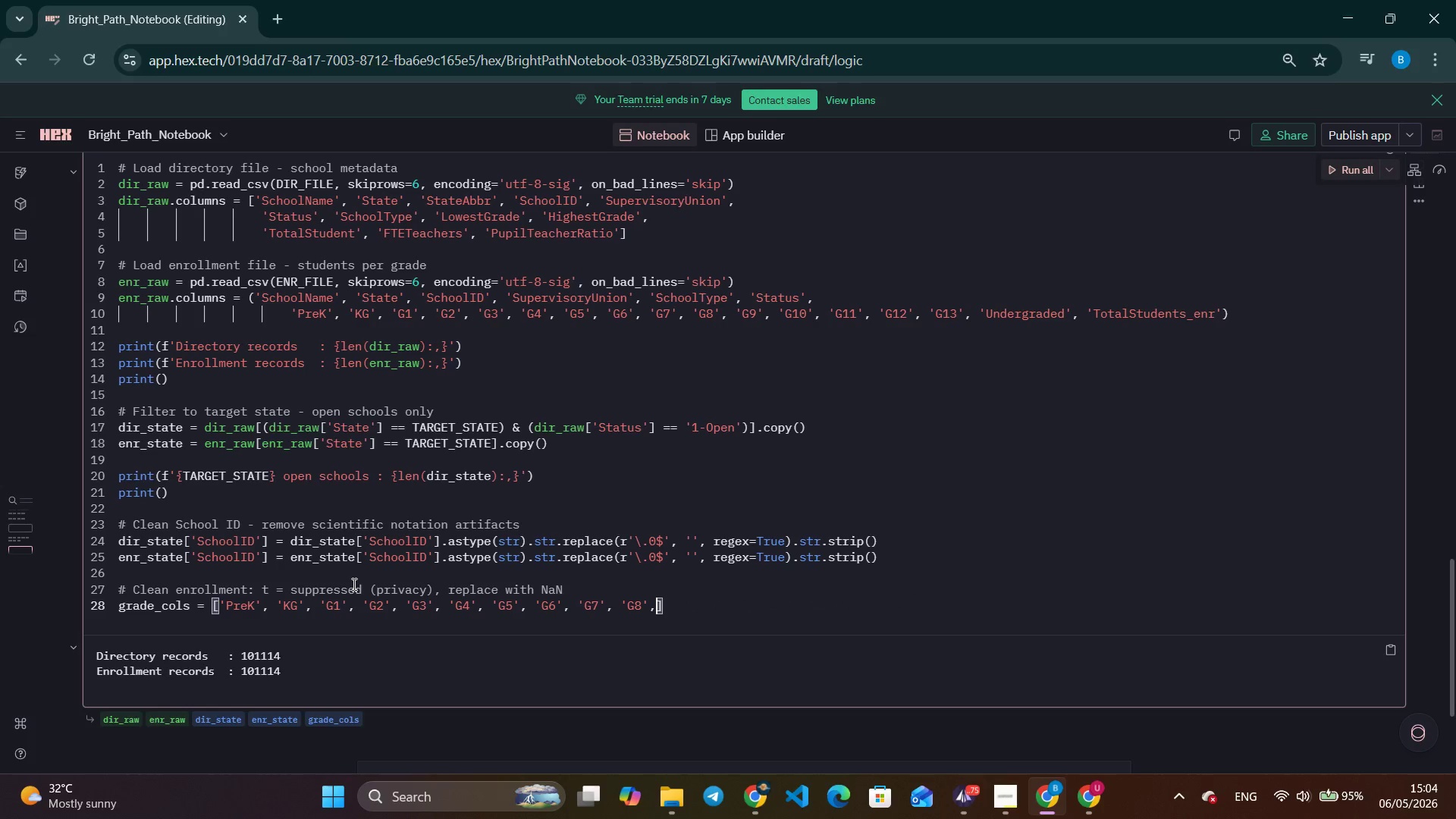 
key(ArrowLeft)
 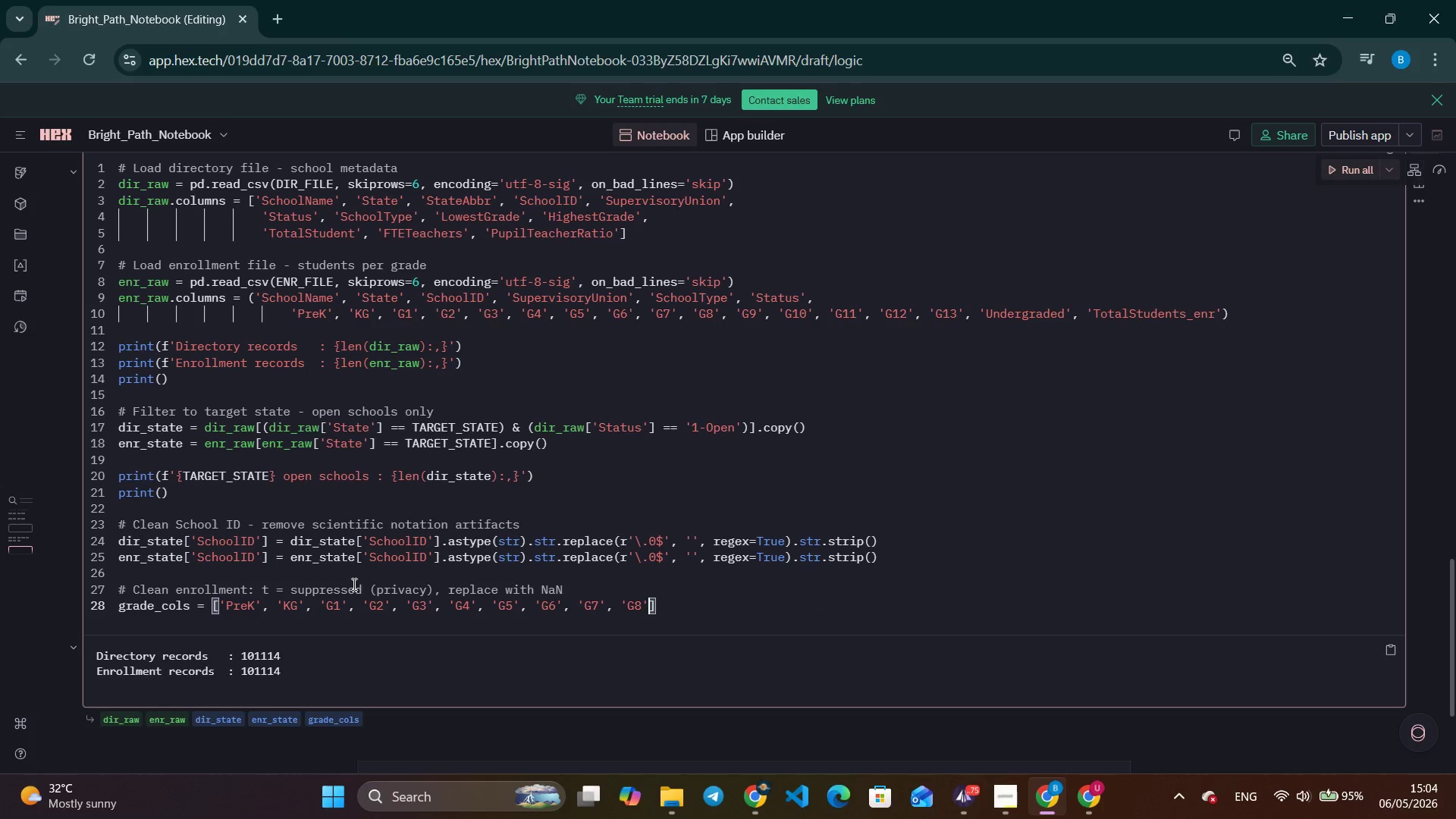 
key(Backspace)
 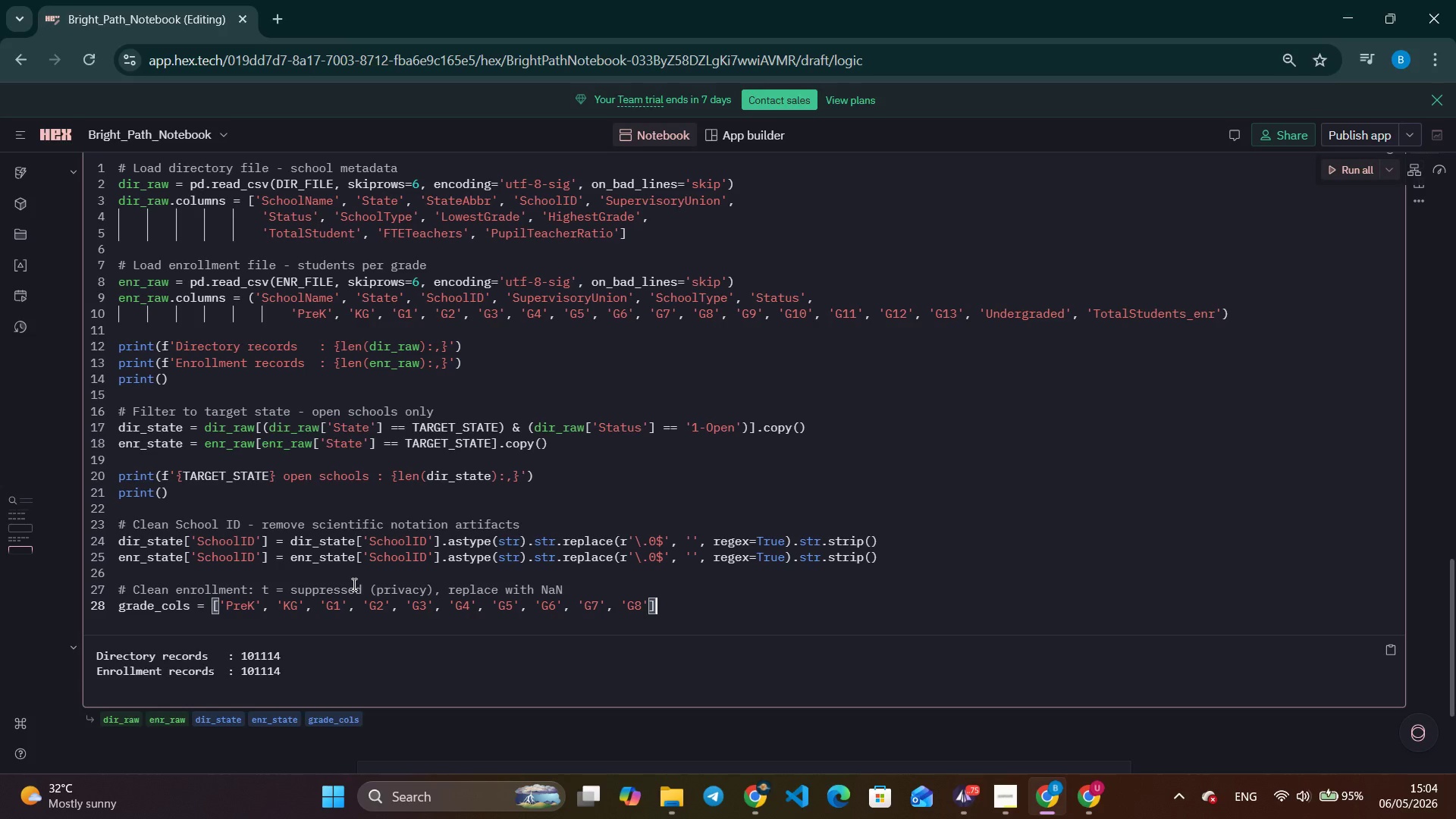 
key(ArrowRight)
 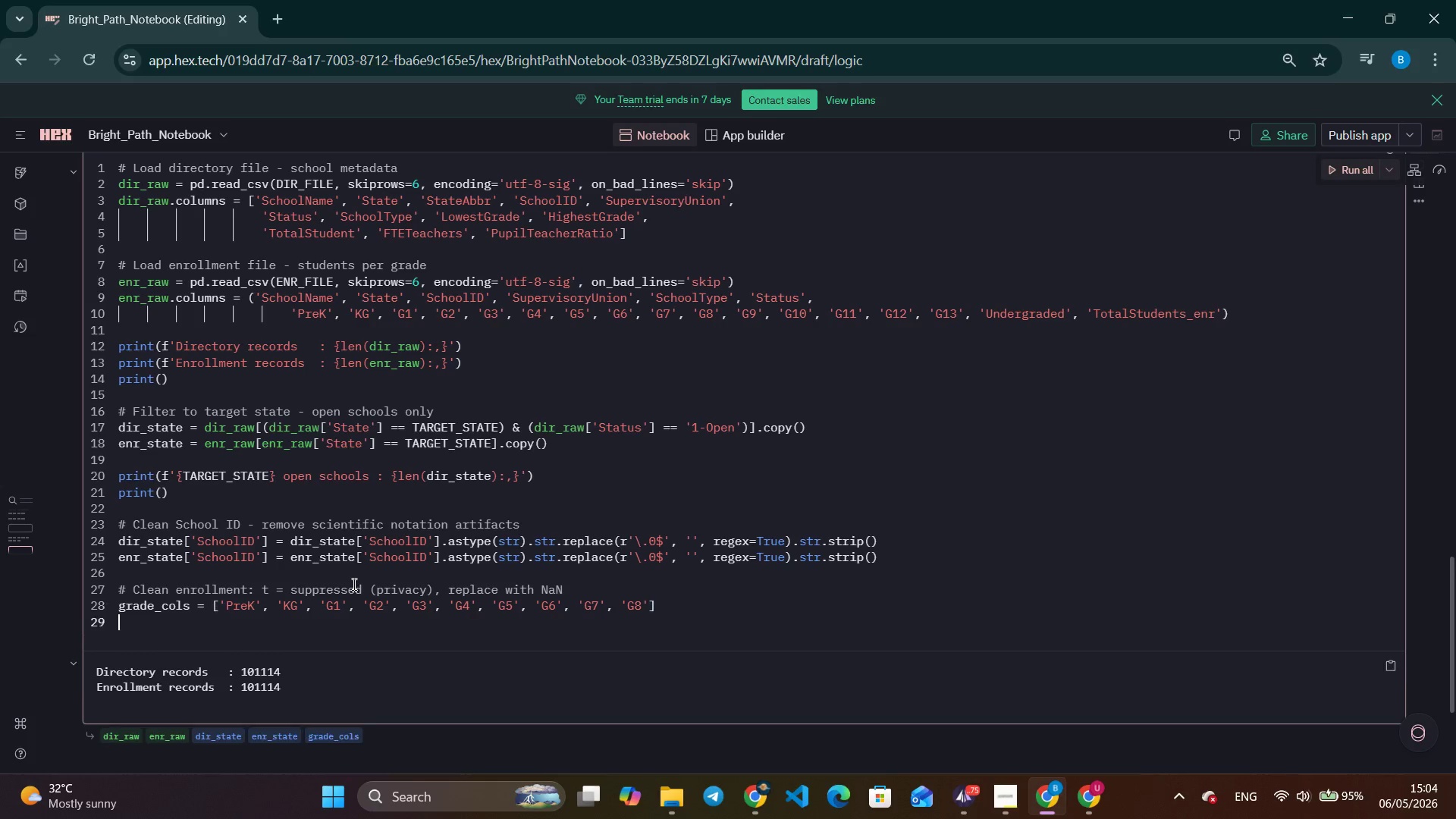 
key(Enter)
 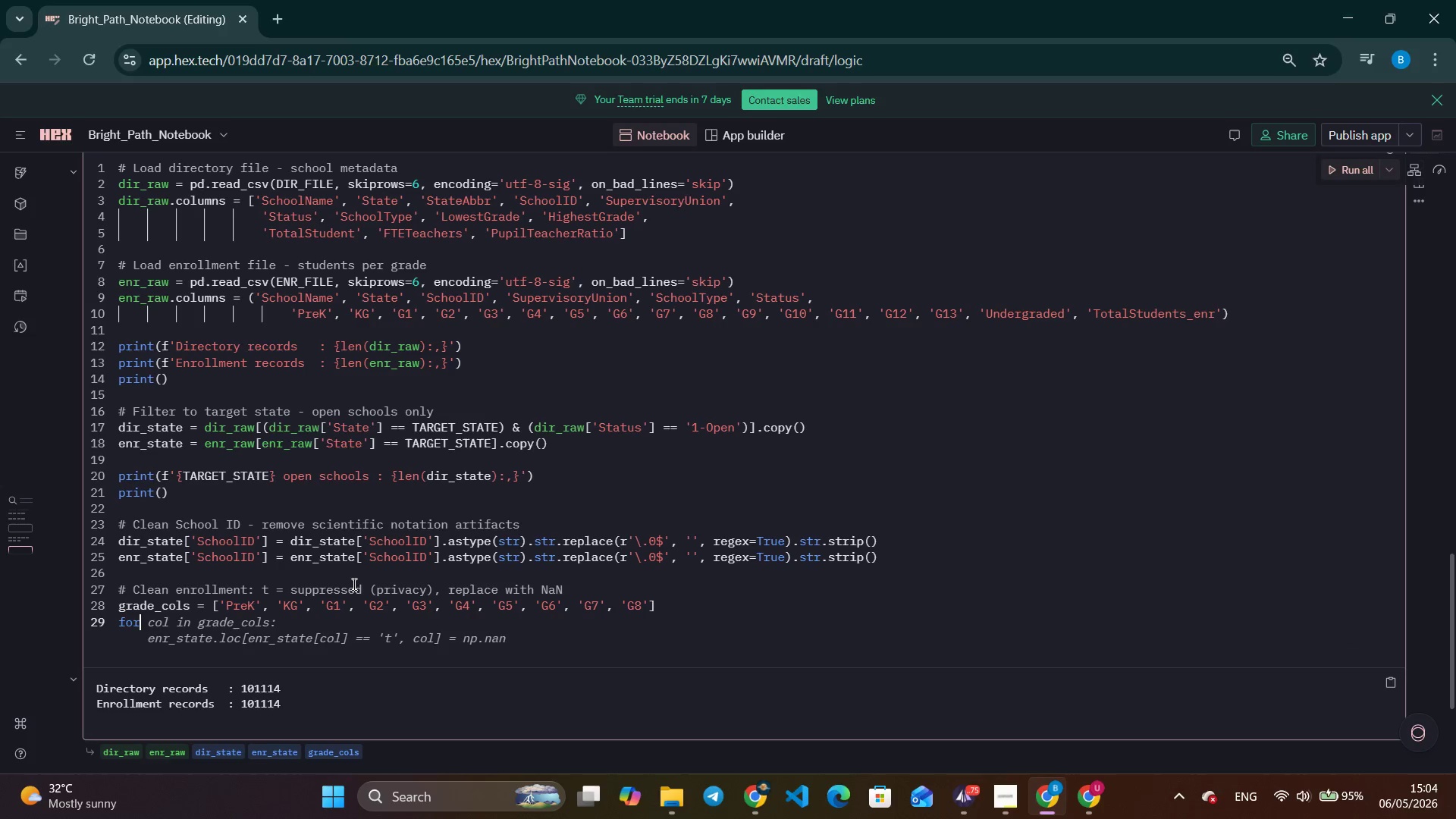 
type(for col in )
 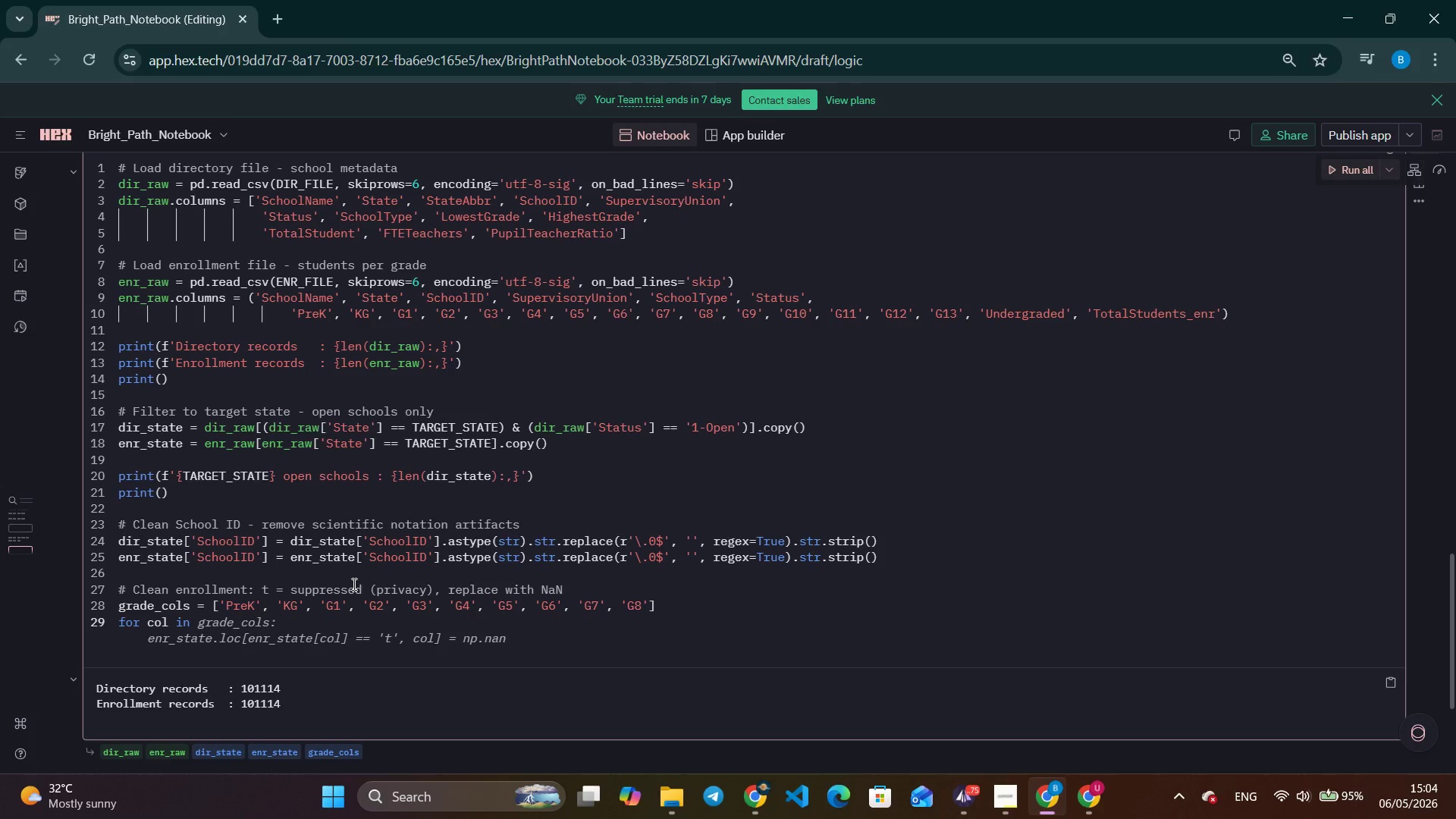 
key(Control+ArrowRight)
 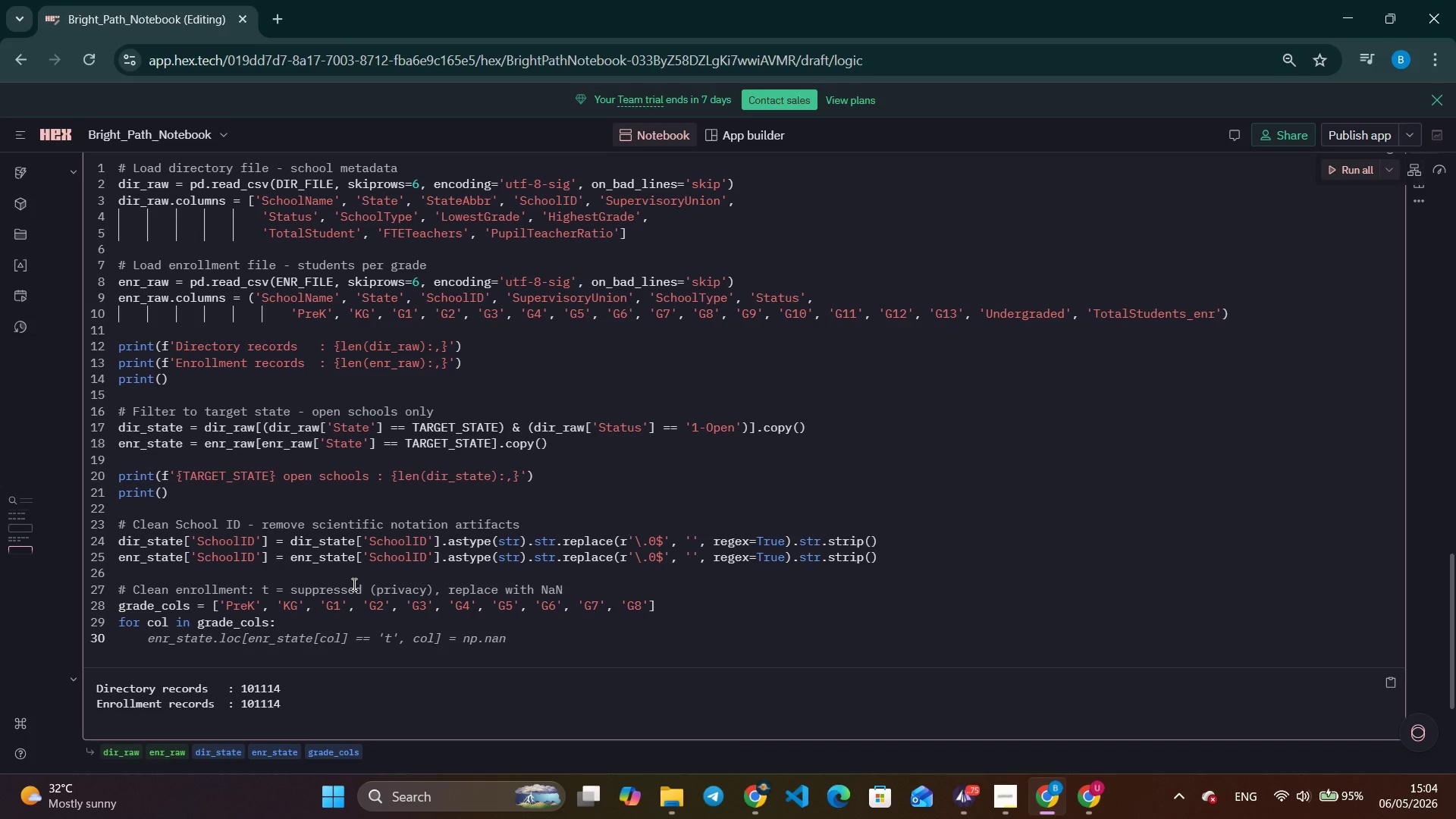 
key(Control+ArrowRight)
 